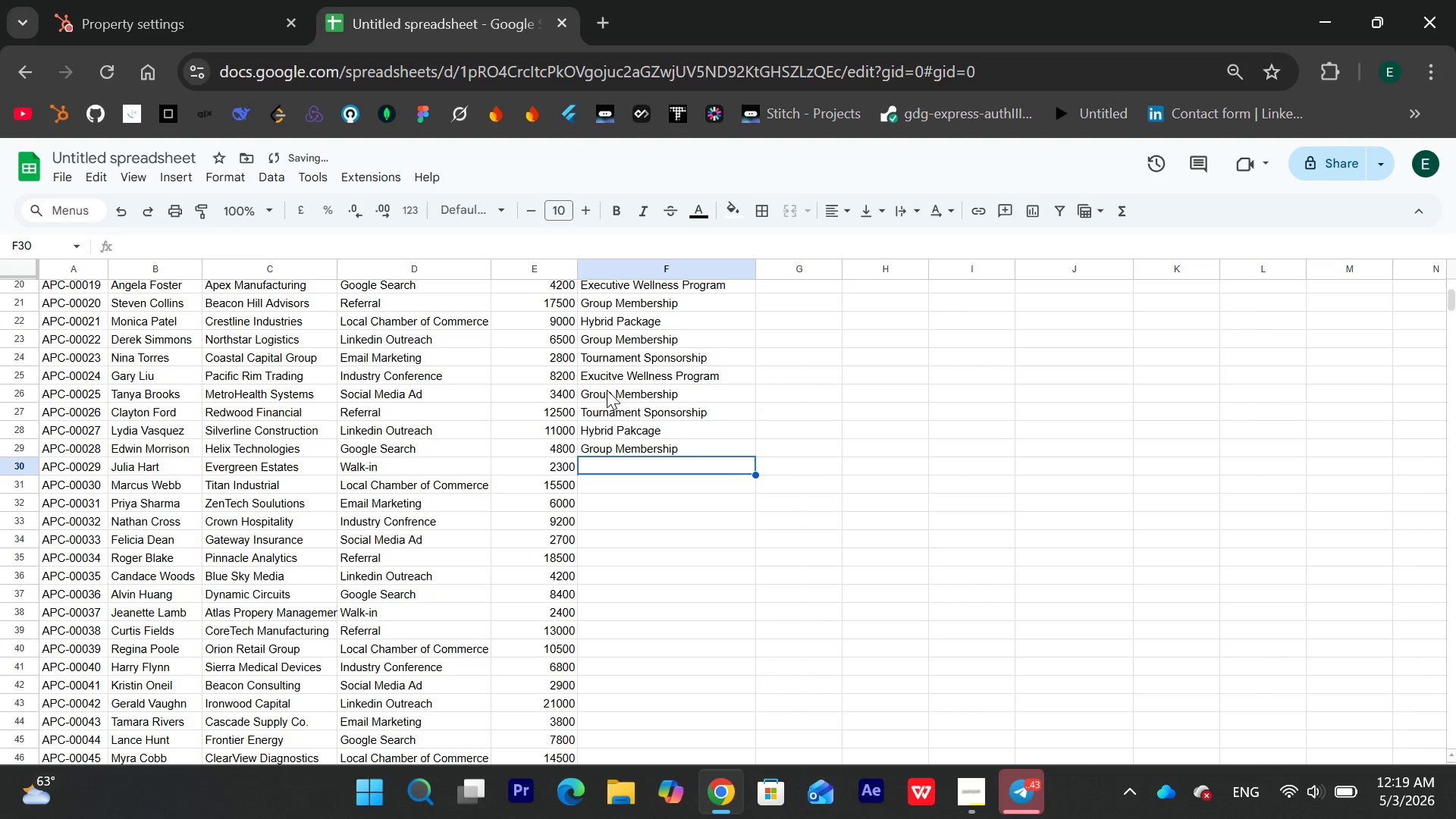 
key(Enter)
 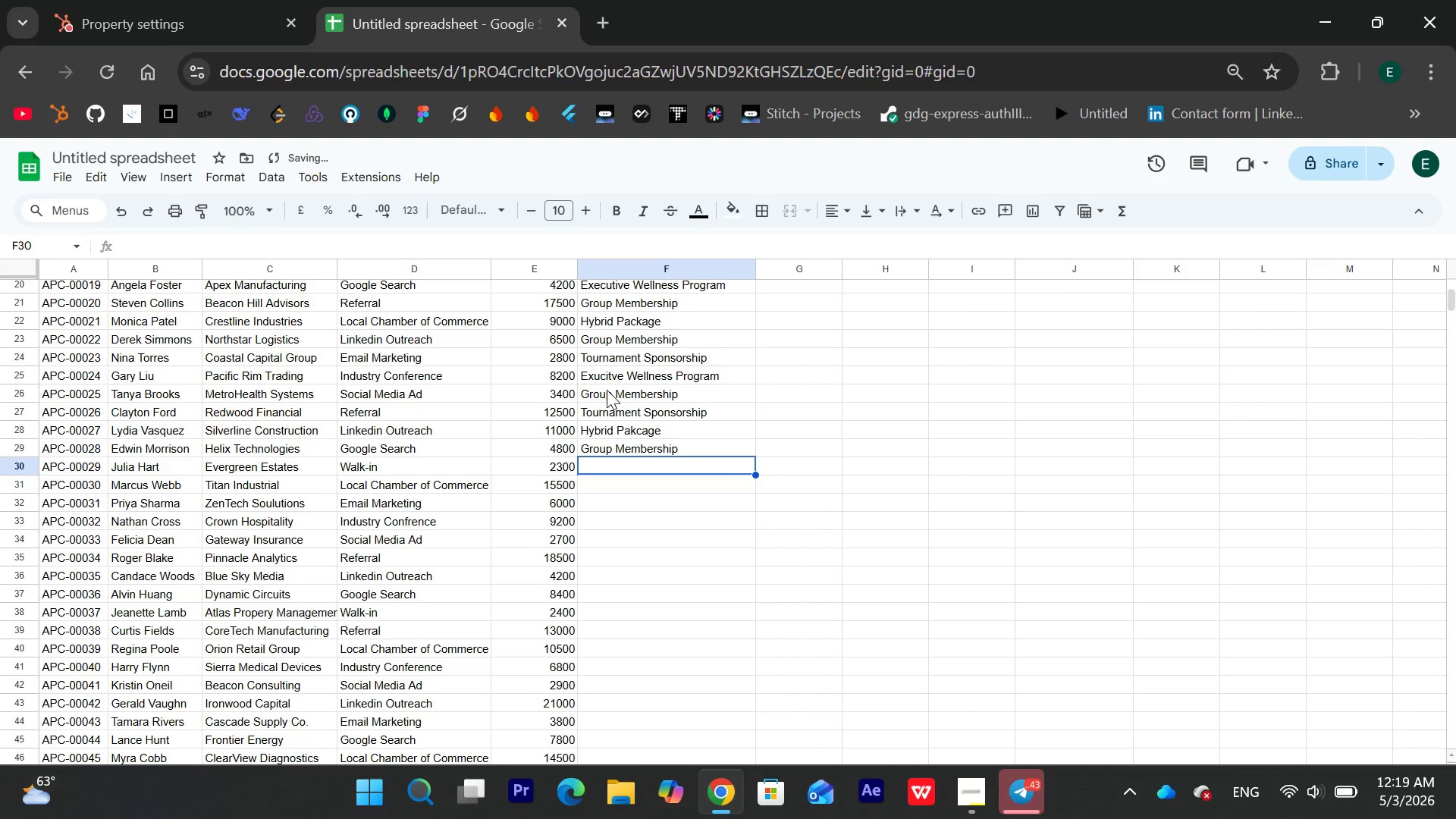 
type(exu)
key(Backspace)
type(ecutive Wellness Program)
 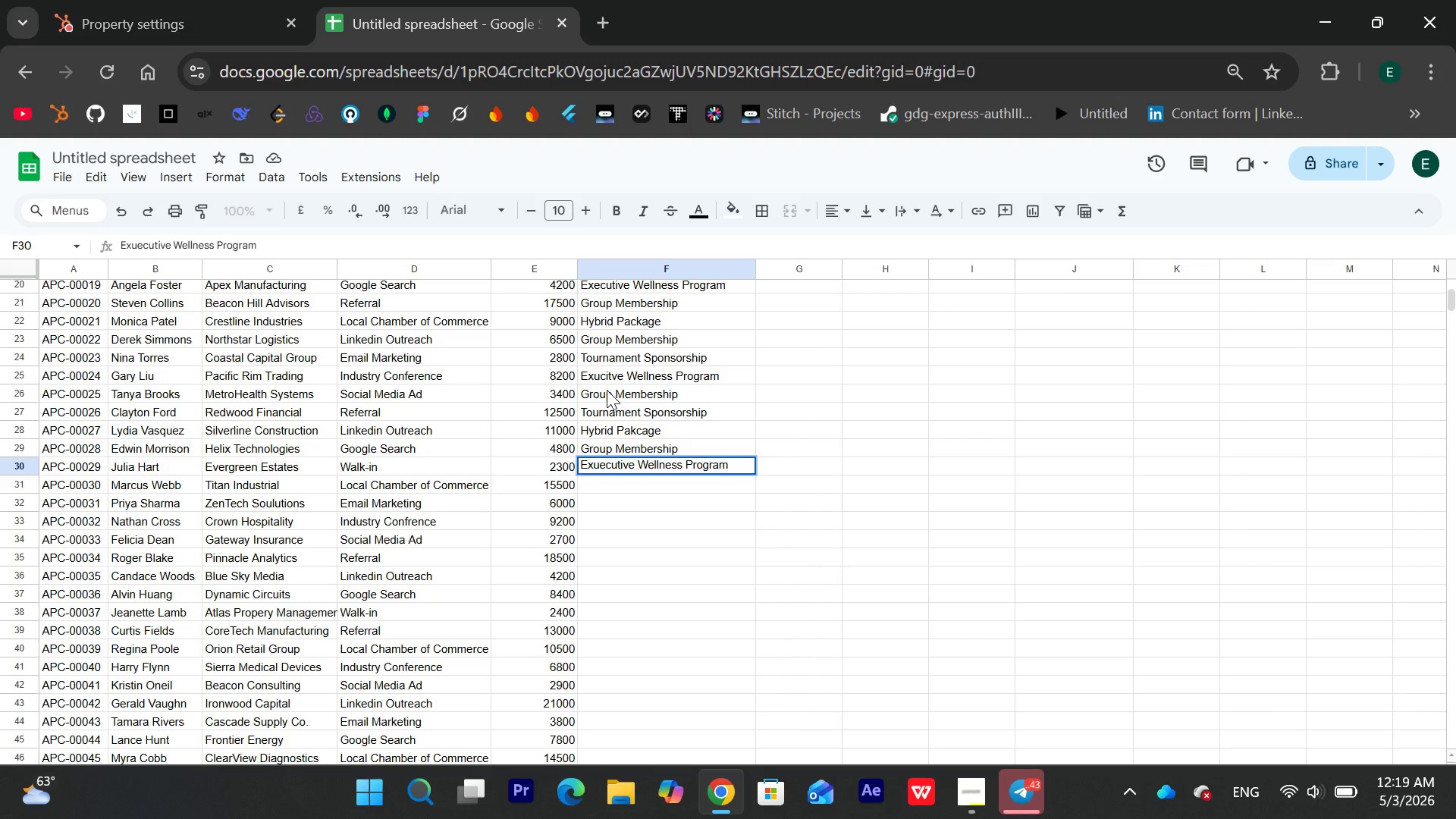 
key(Enter)
 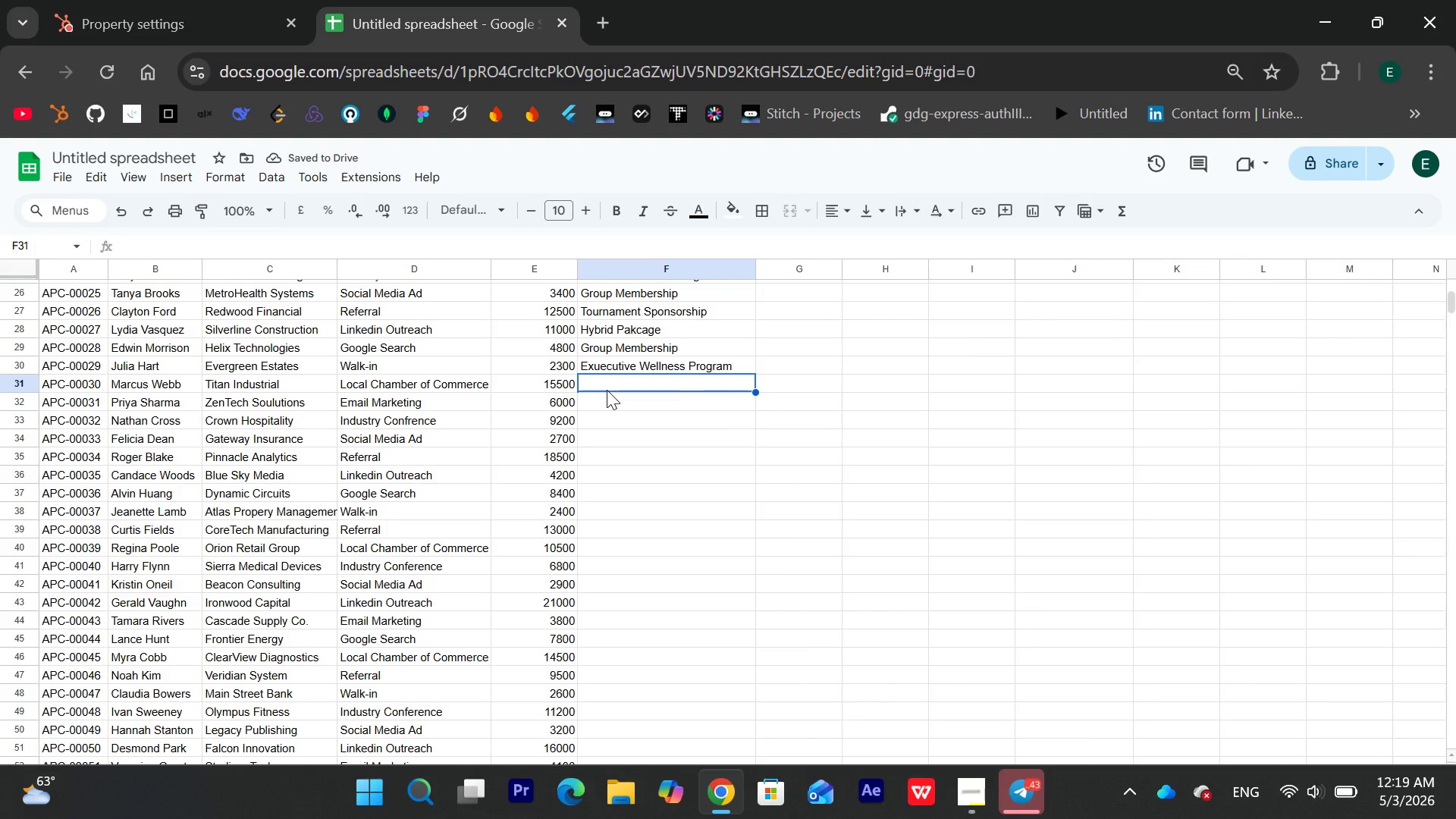 
type(Tournament)
 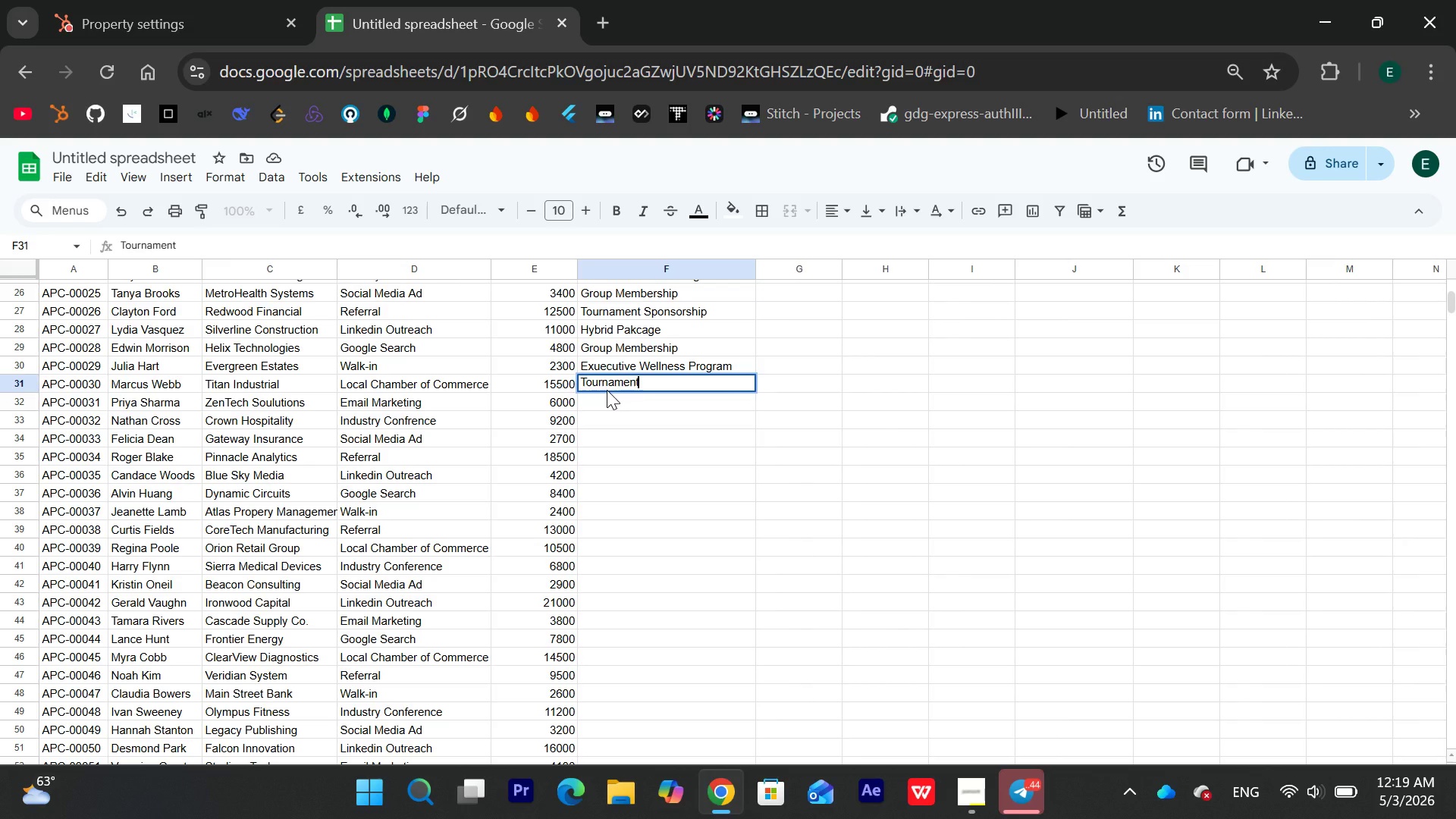 
wait(7.61)
 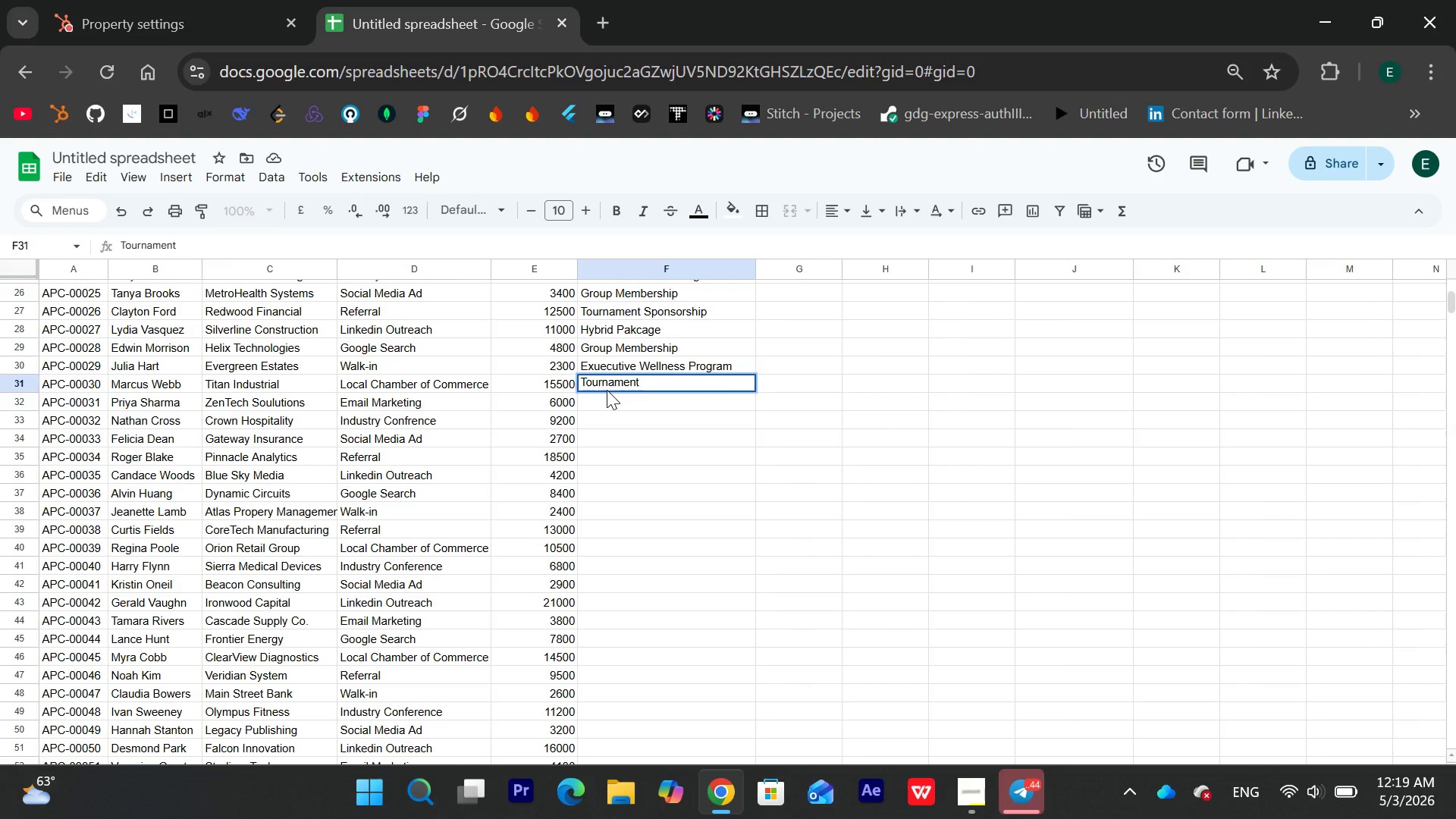 
type( Spon)
 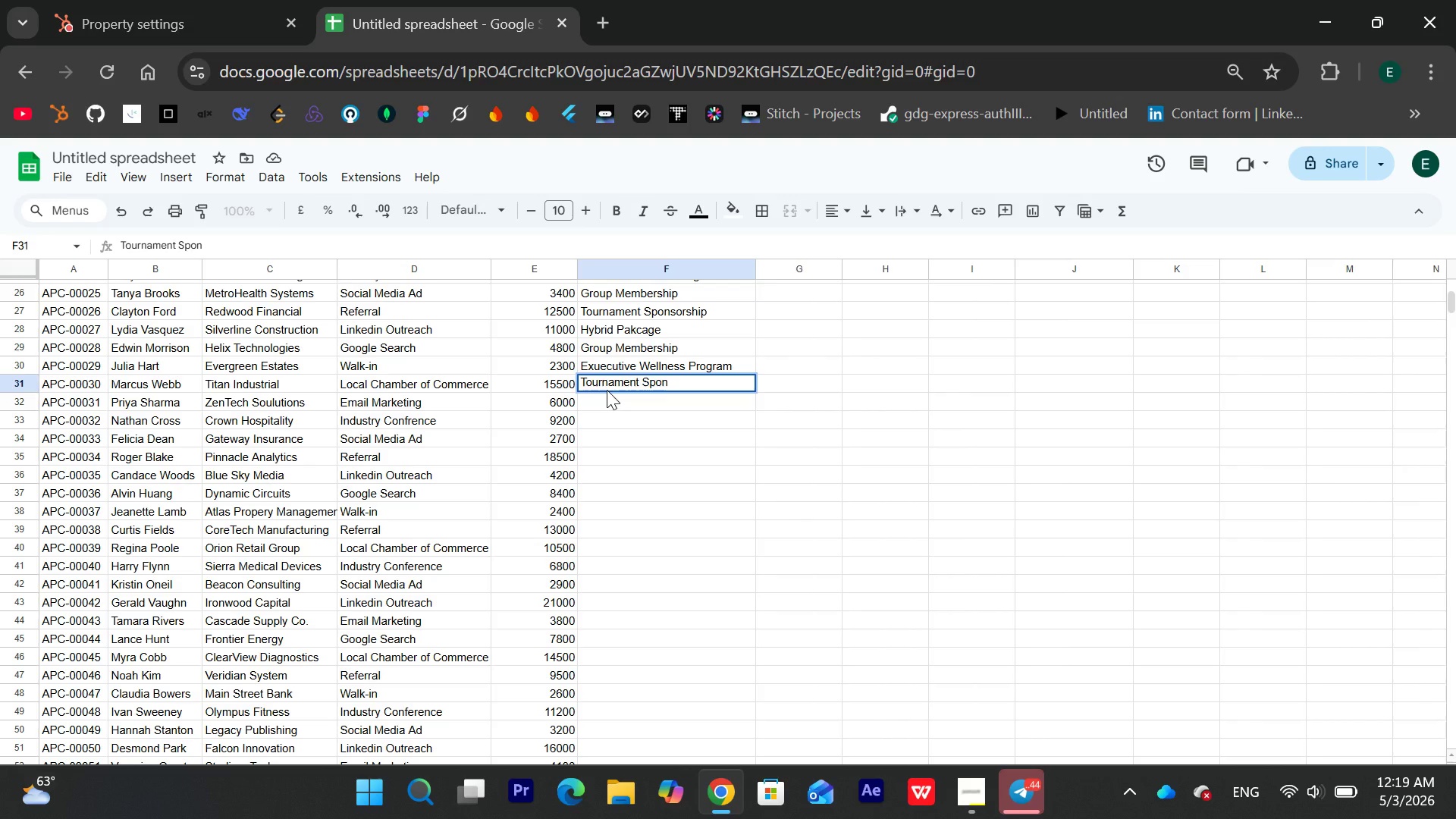 
key(S)
 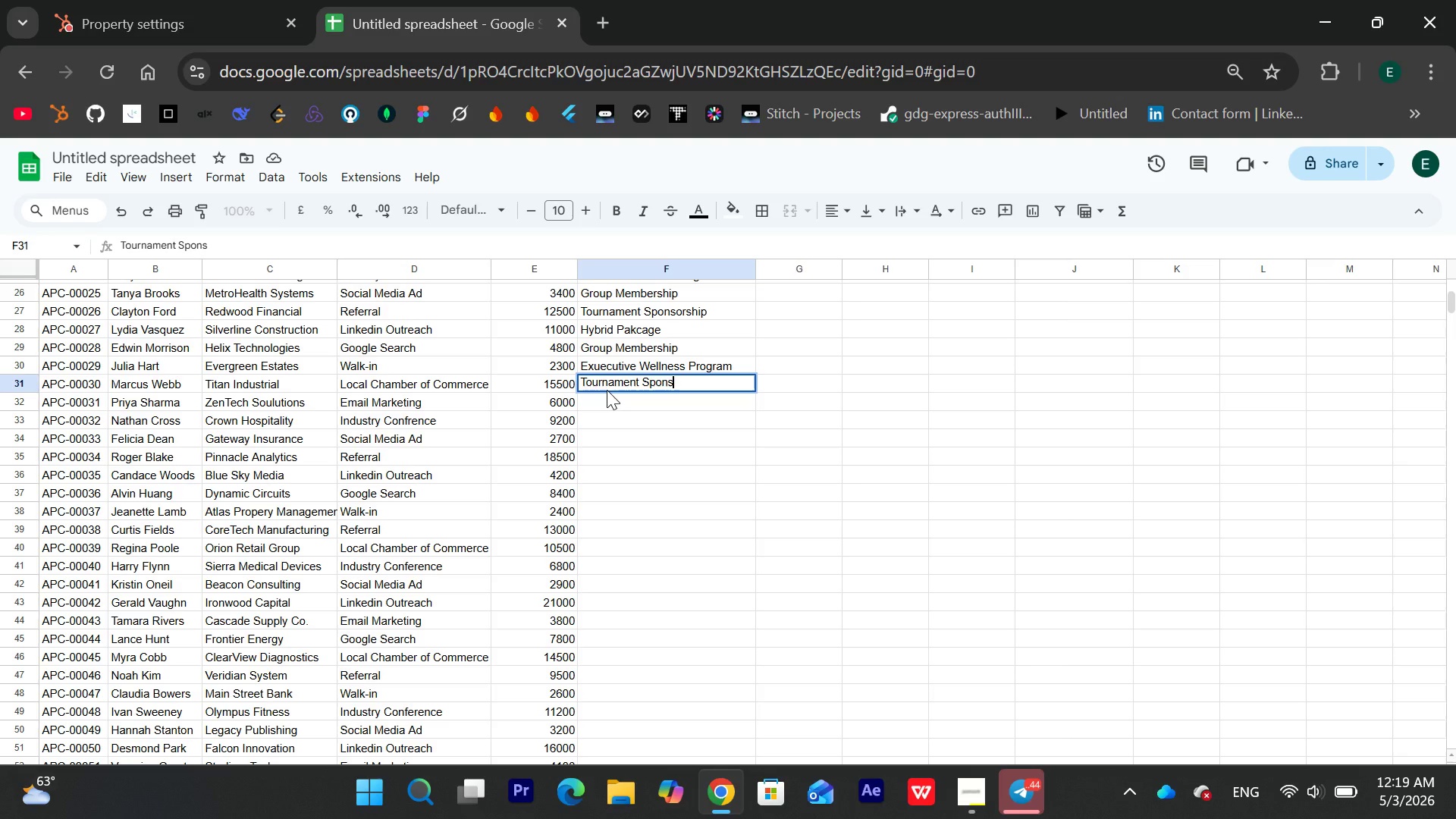 
type(orship)
 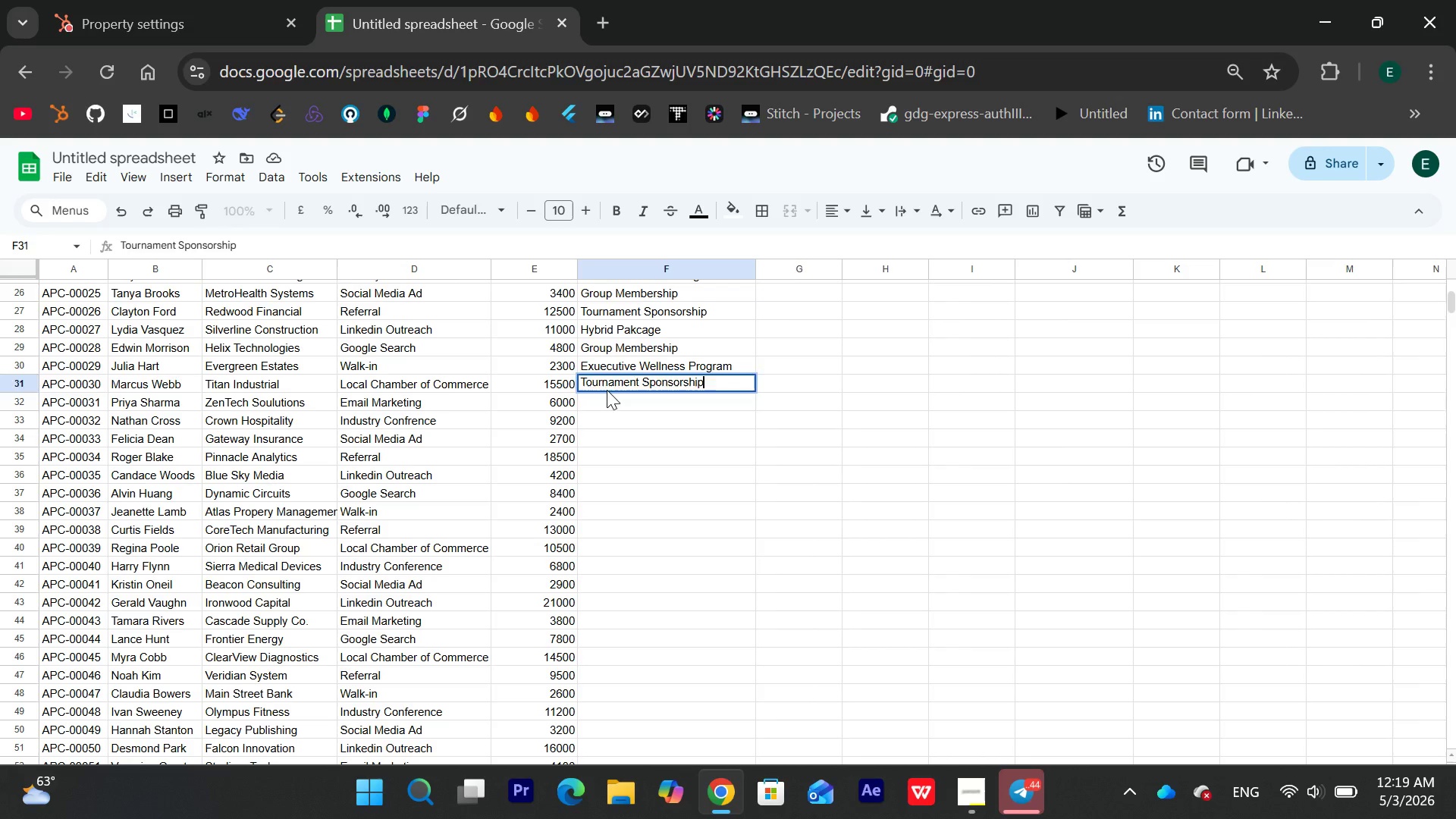 
key(Enter)
 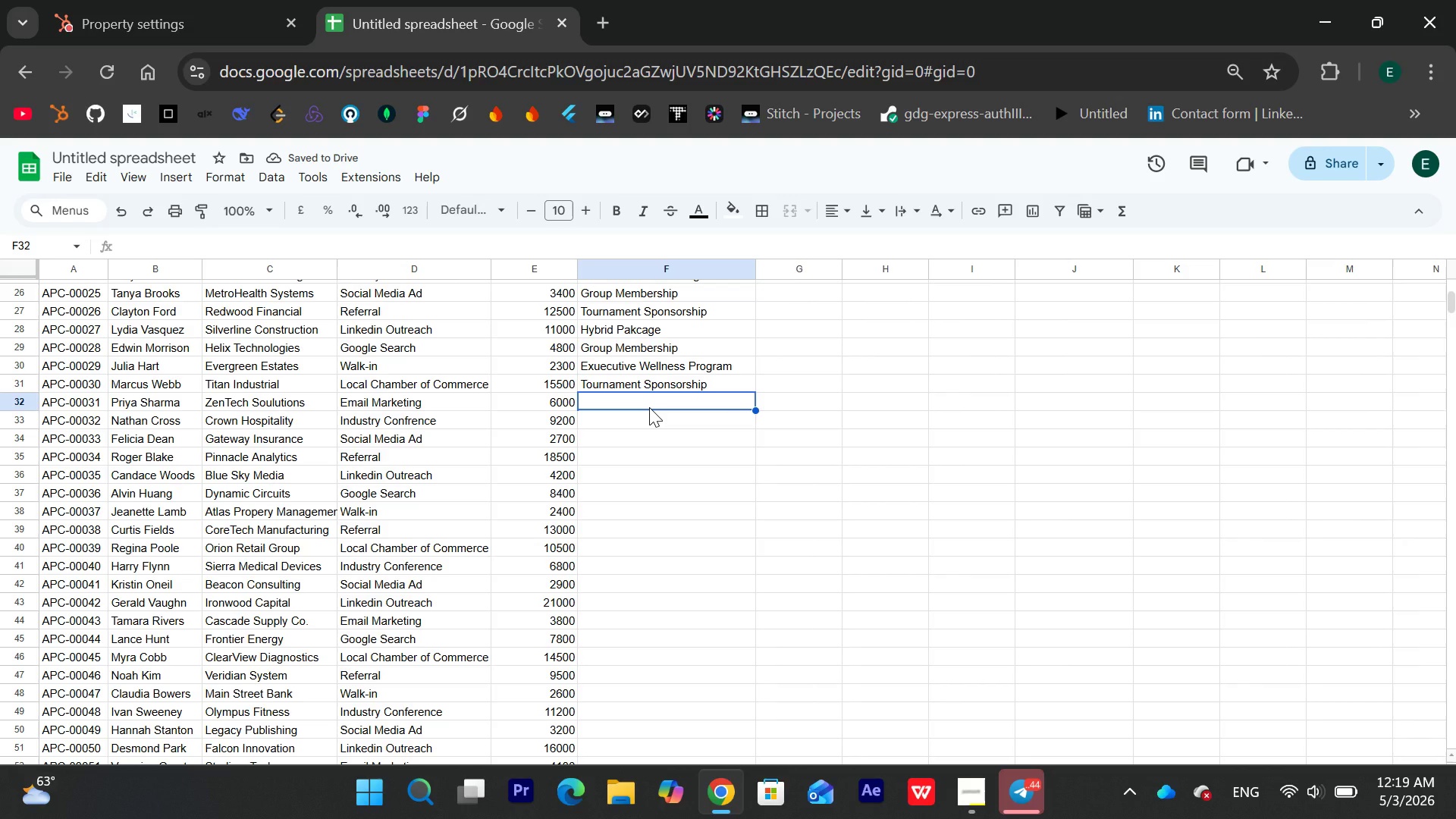 
type(Hybrid Package)
 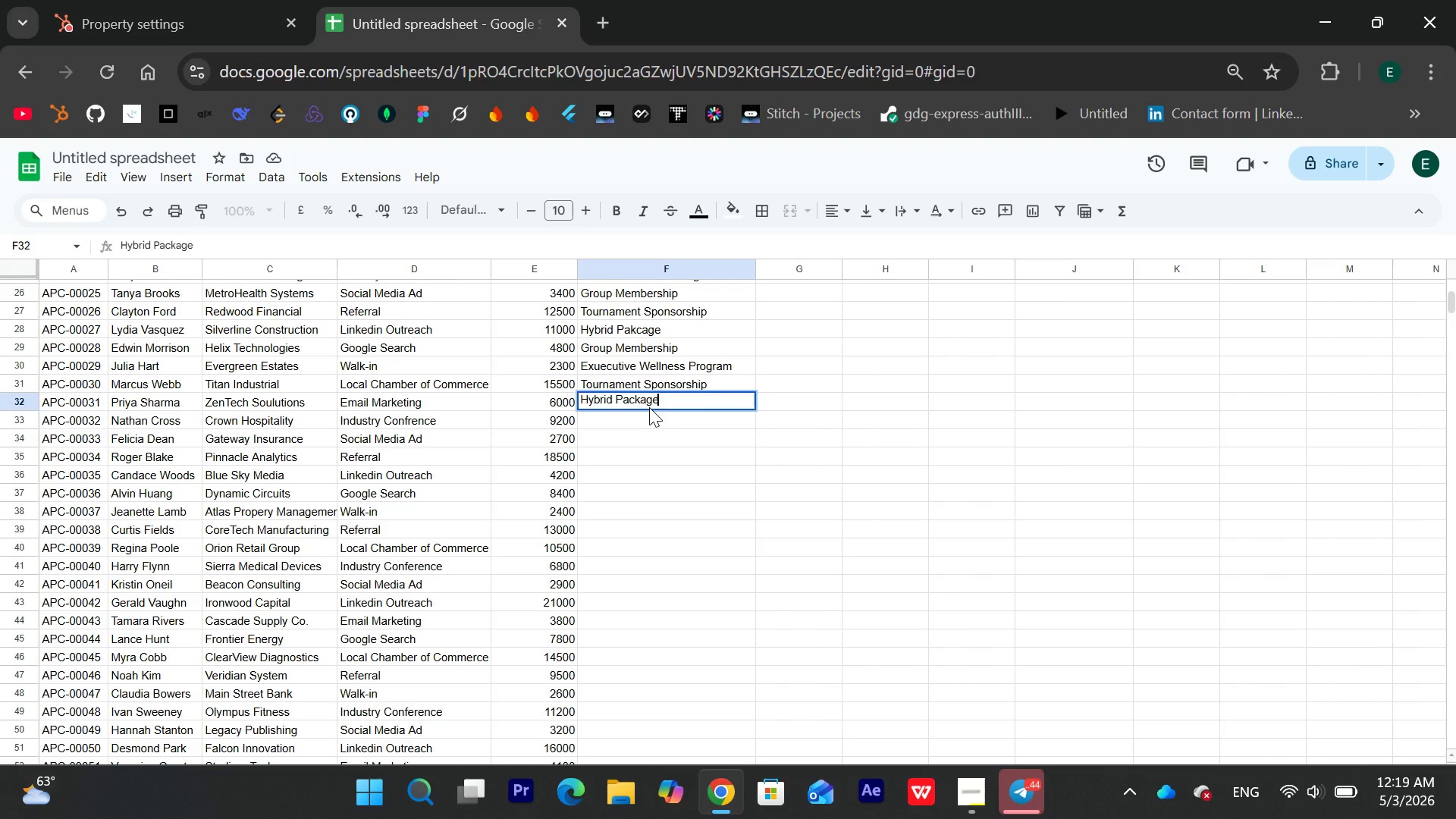 
key(Enter)
 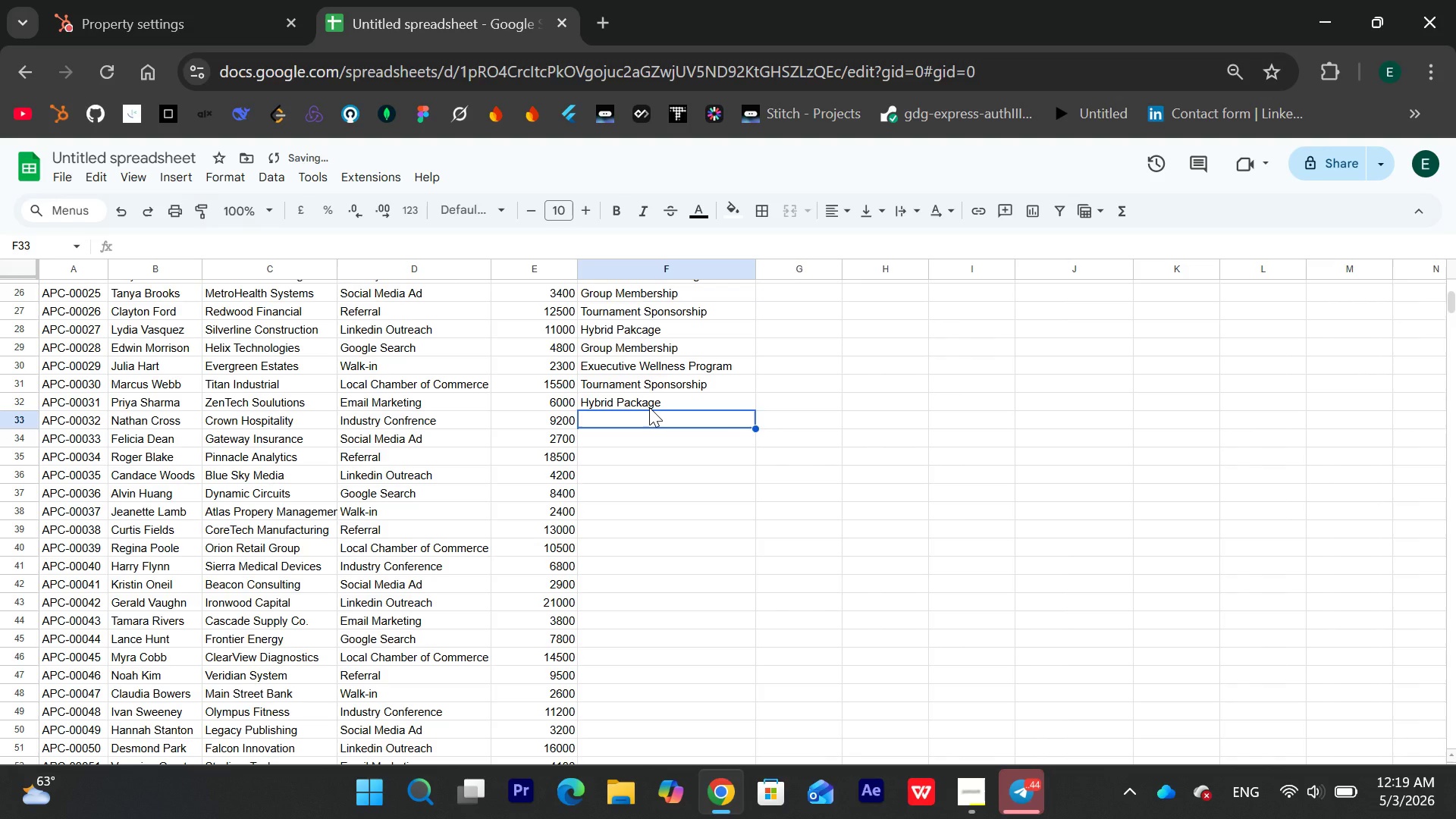 
type(Group)
 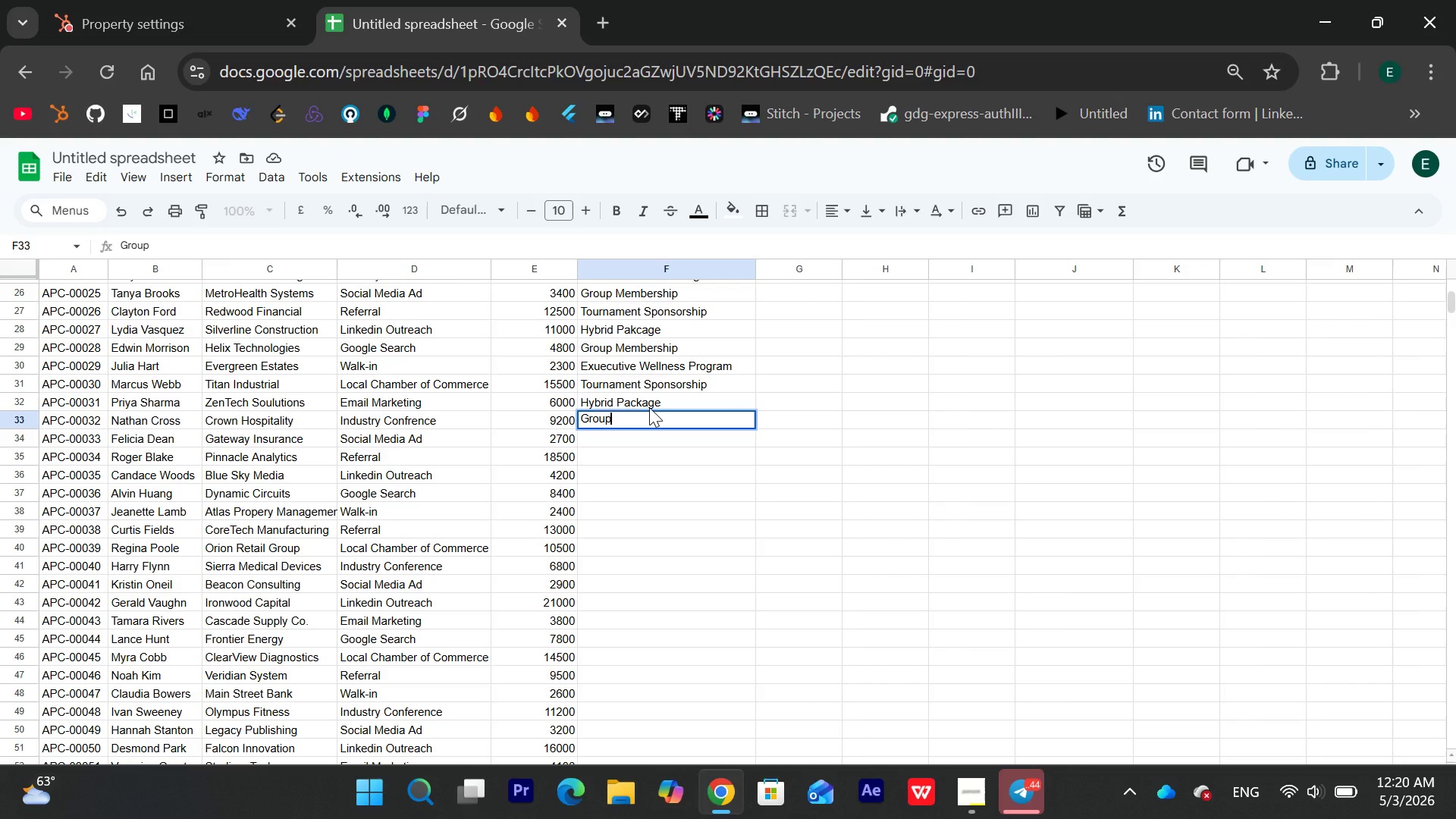 
type( Membership)
 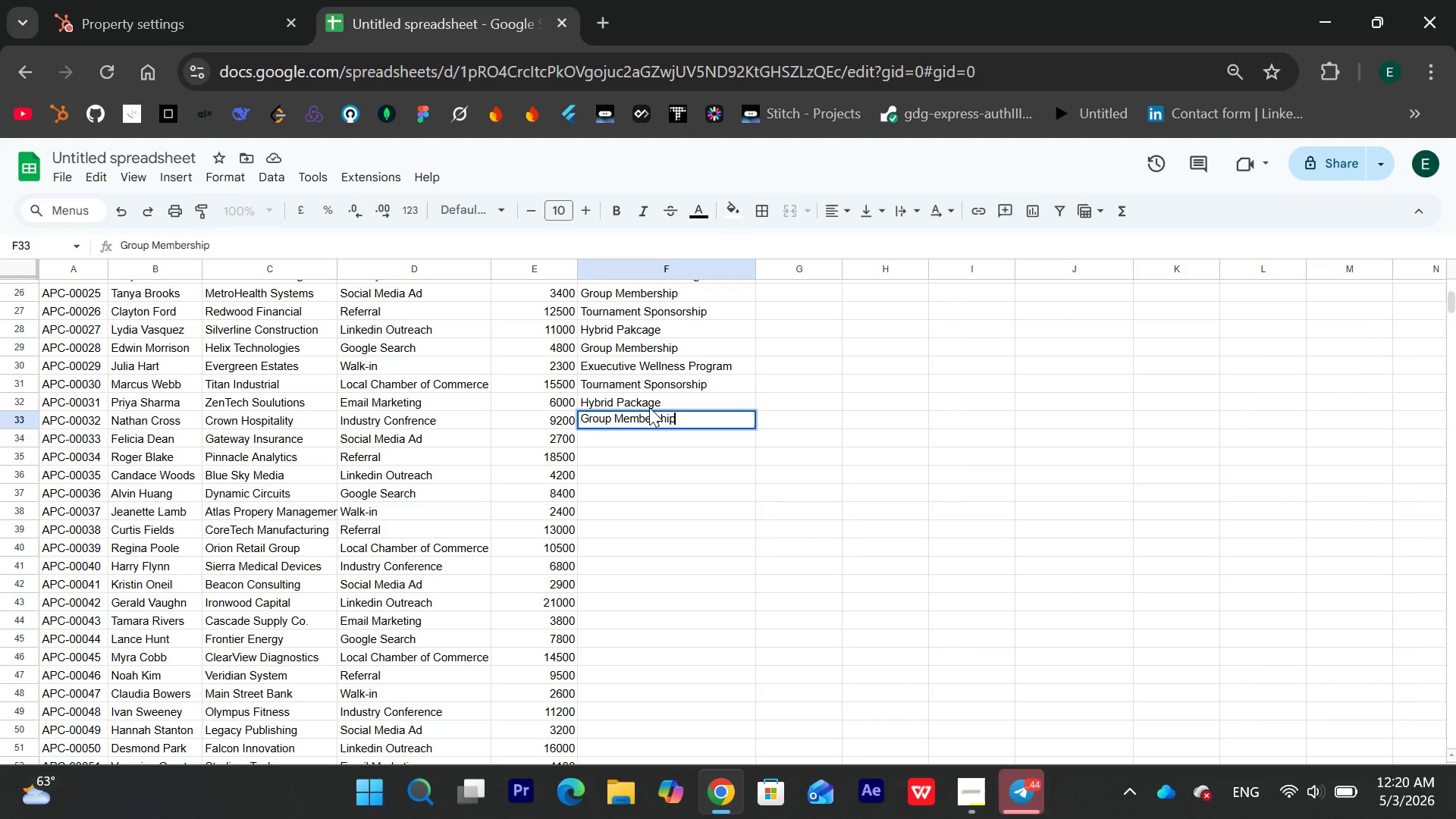 
key(Enter)
 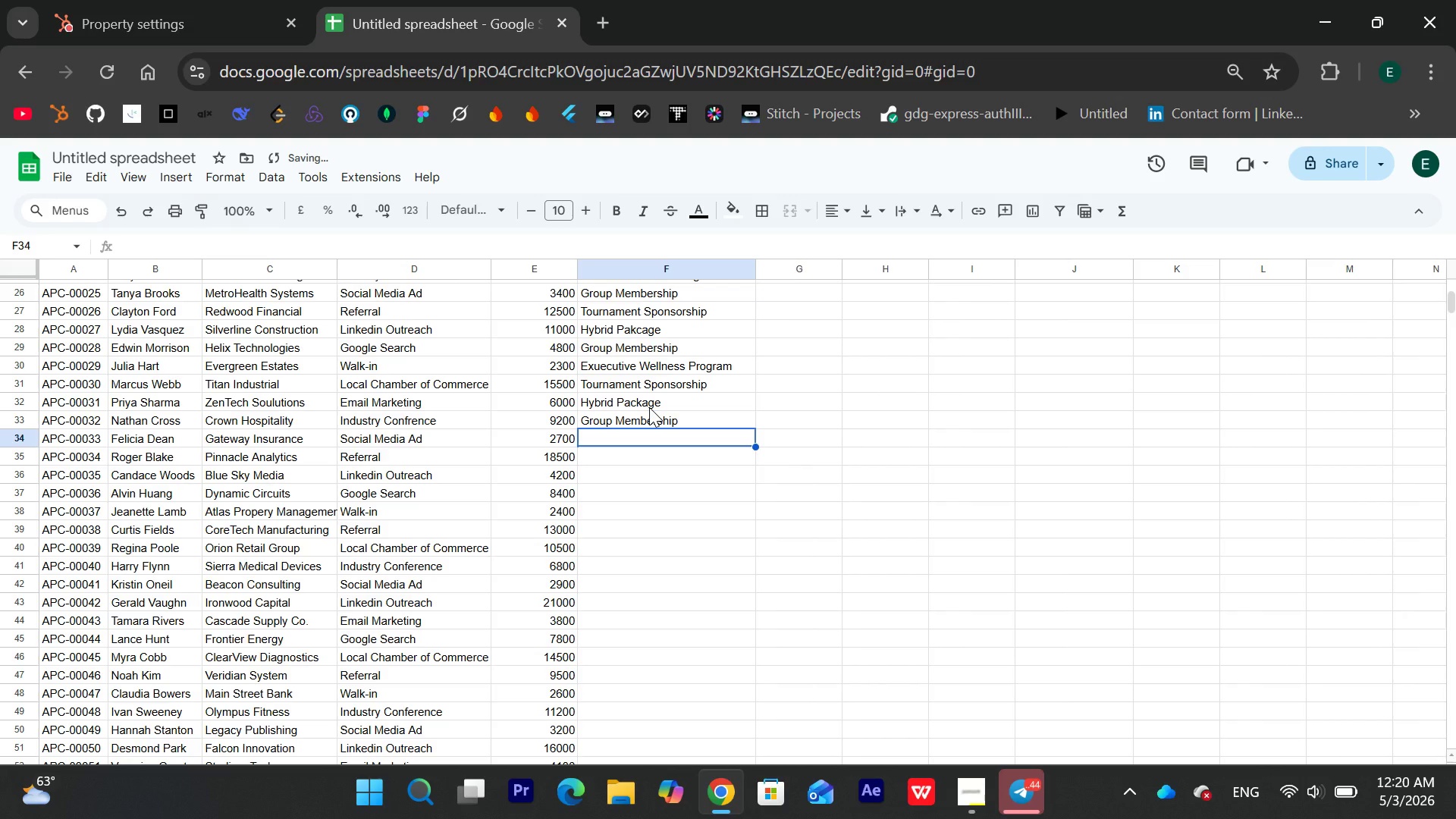 
type(Executive Wellness Program )
 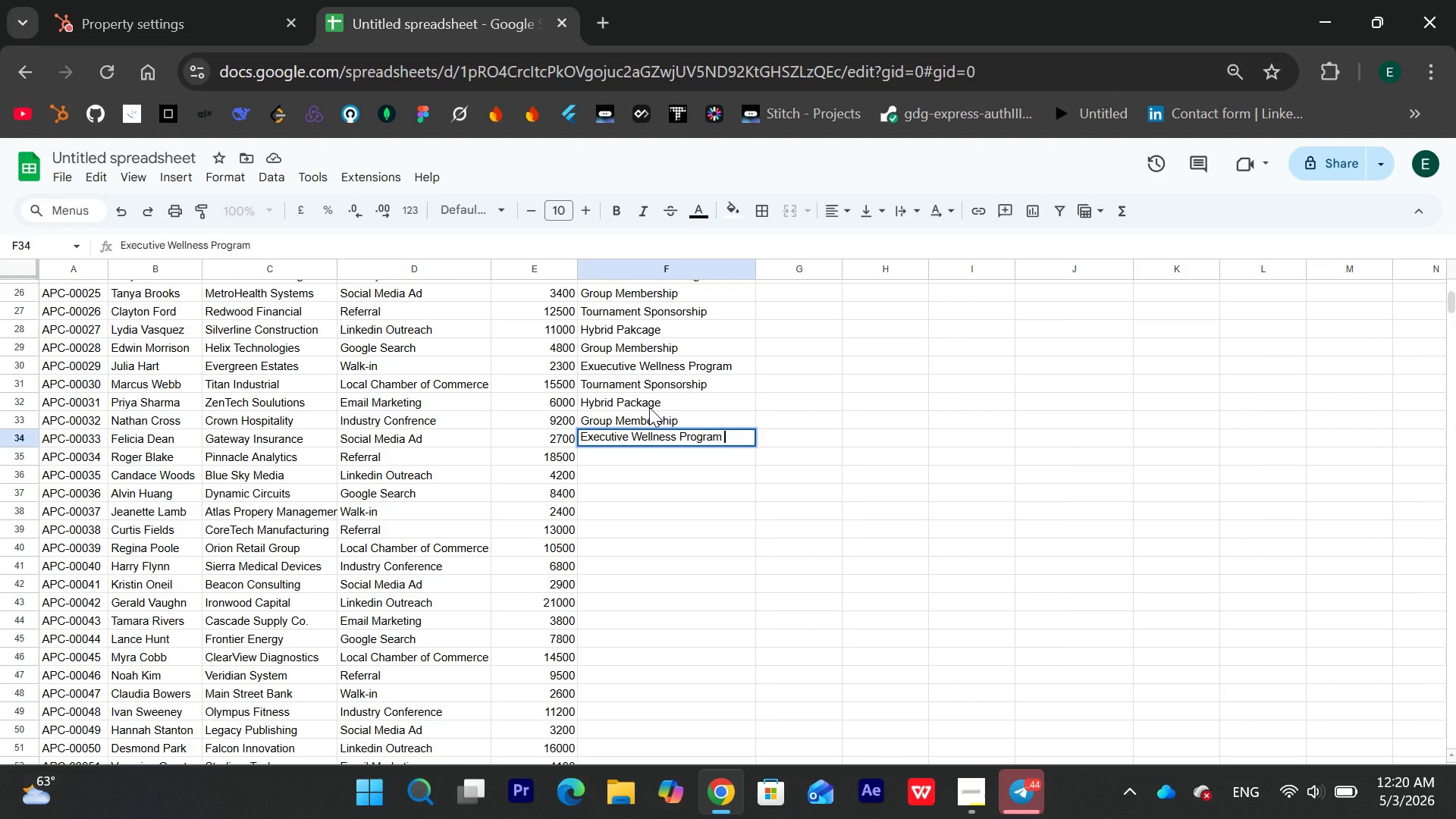 
key(Enter)
 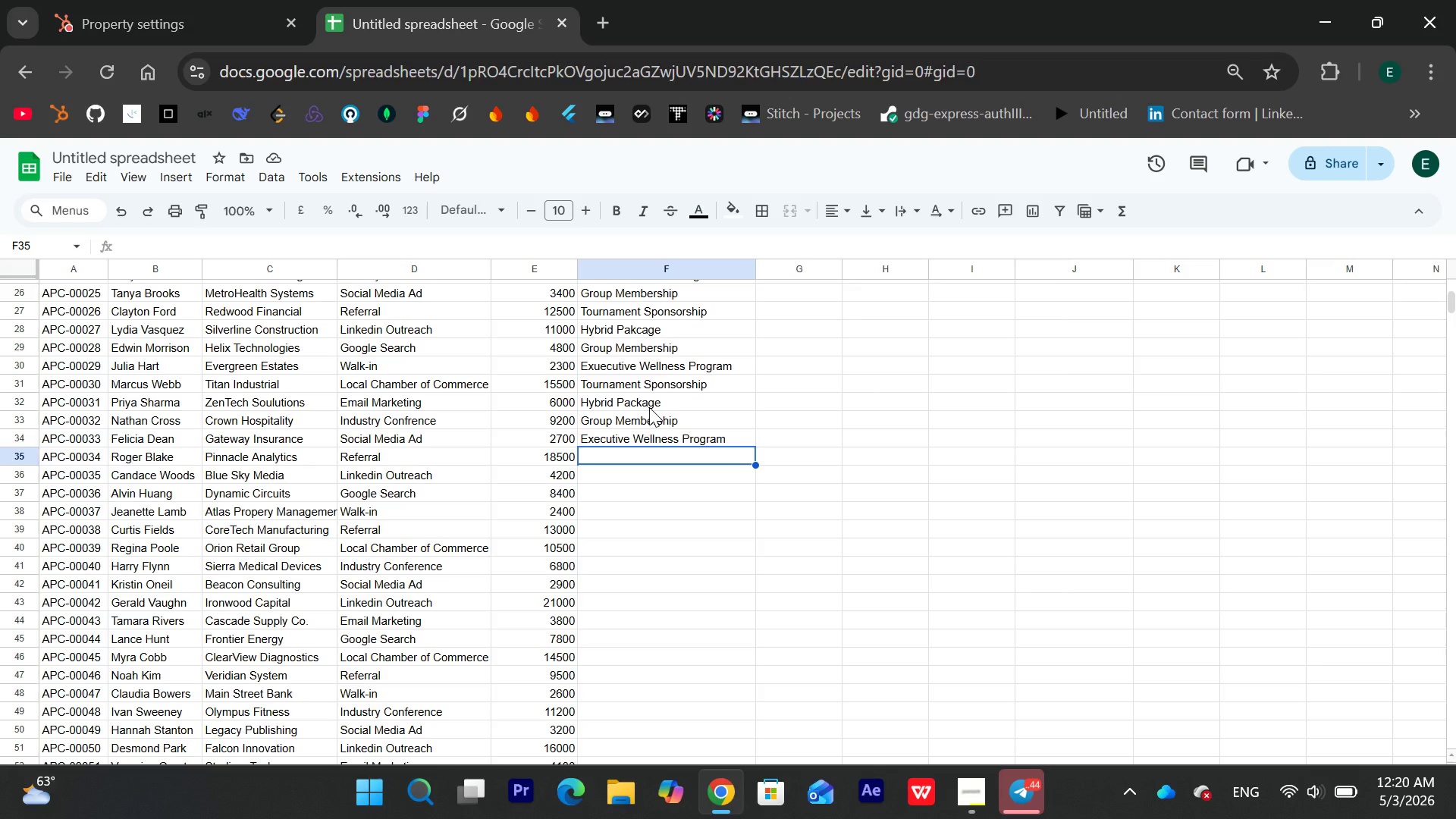 
wait(12.5)
 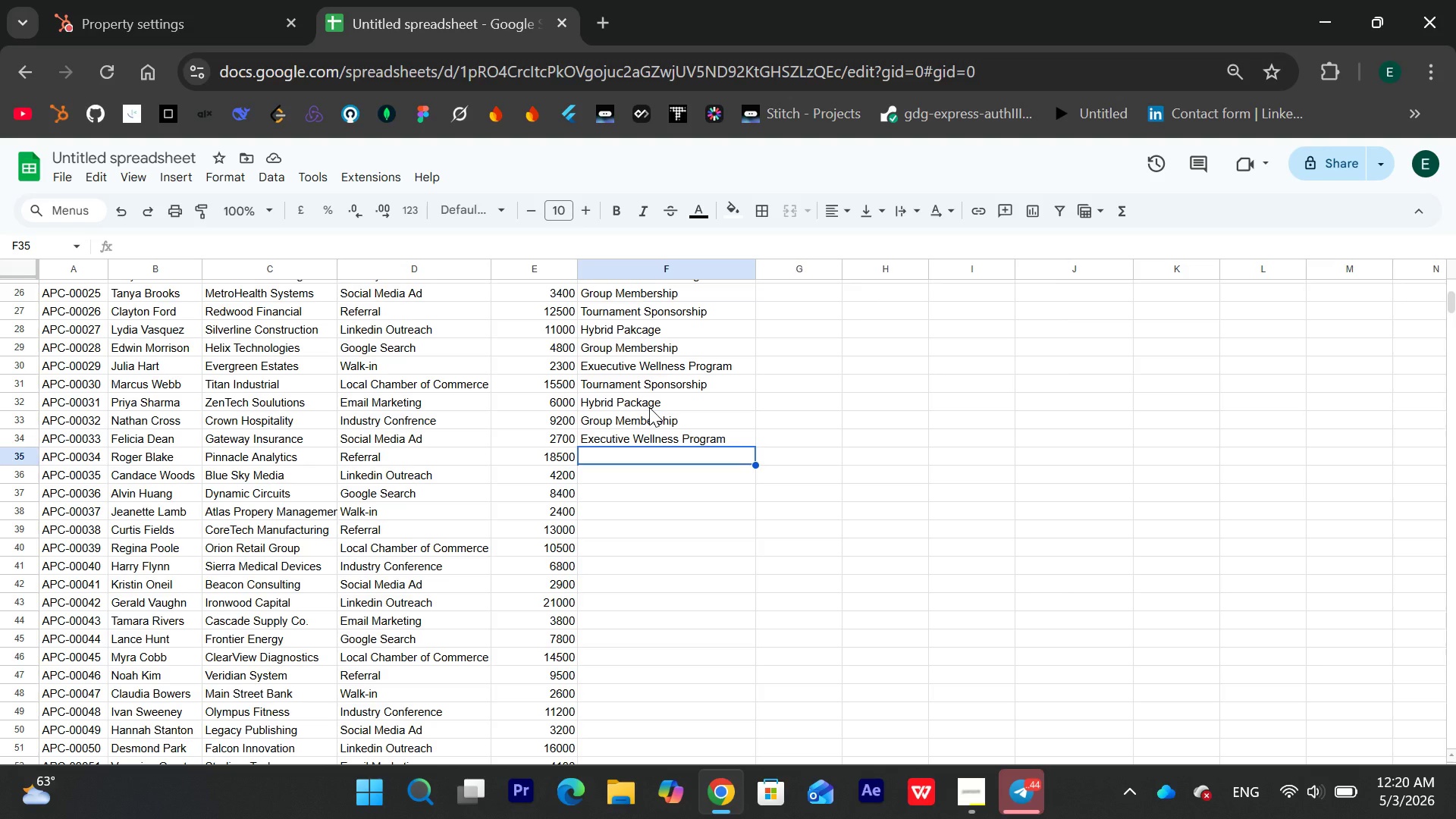 
type(Group Membership)
 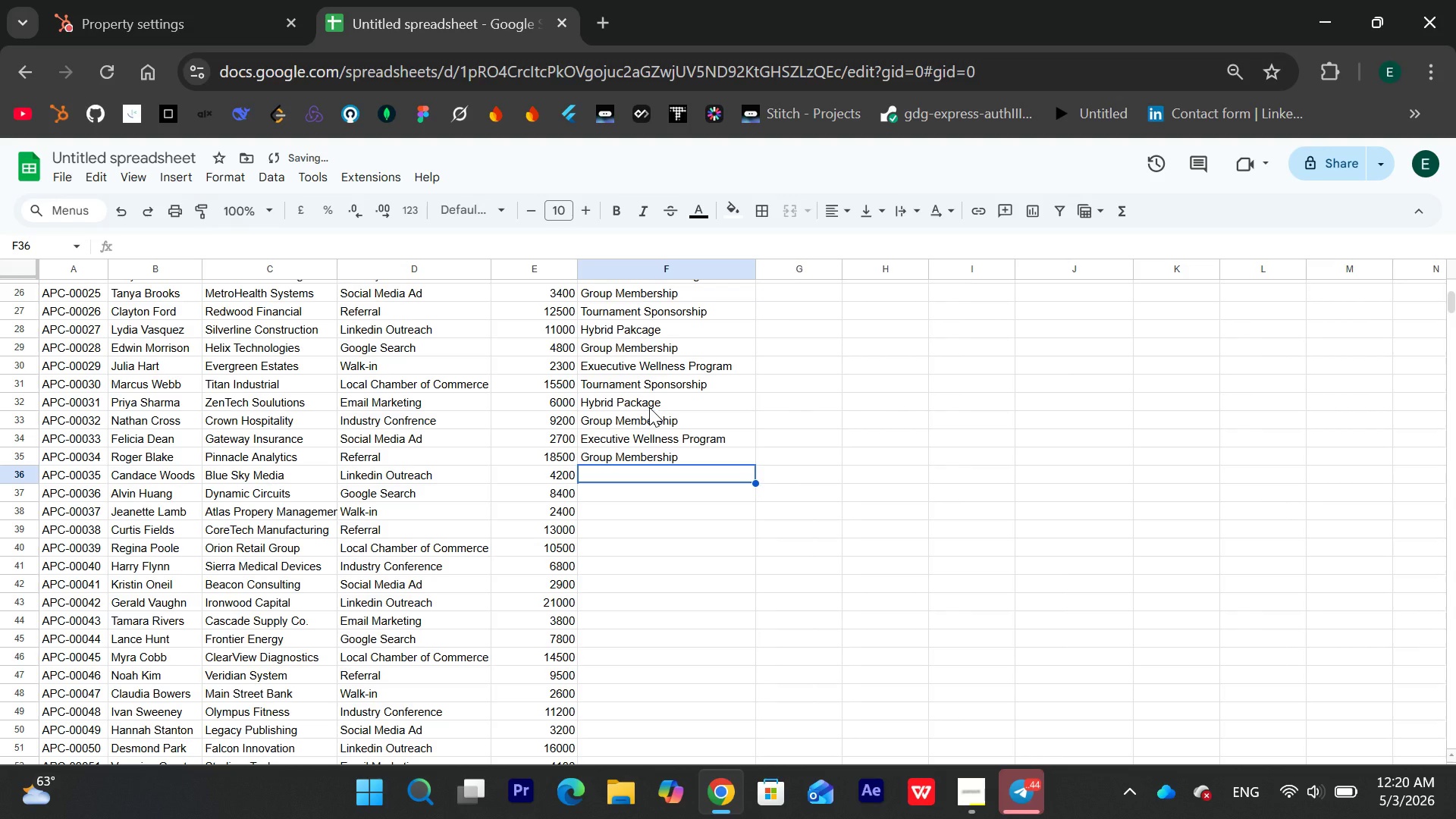 
 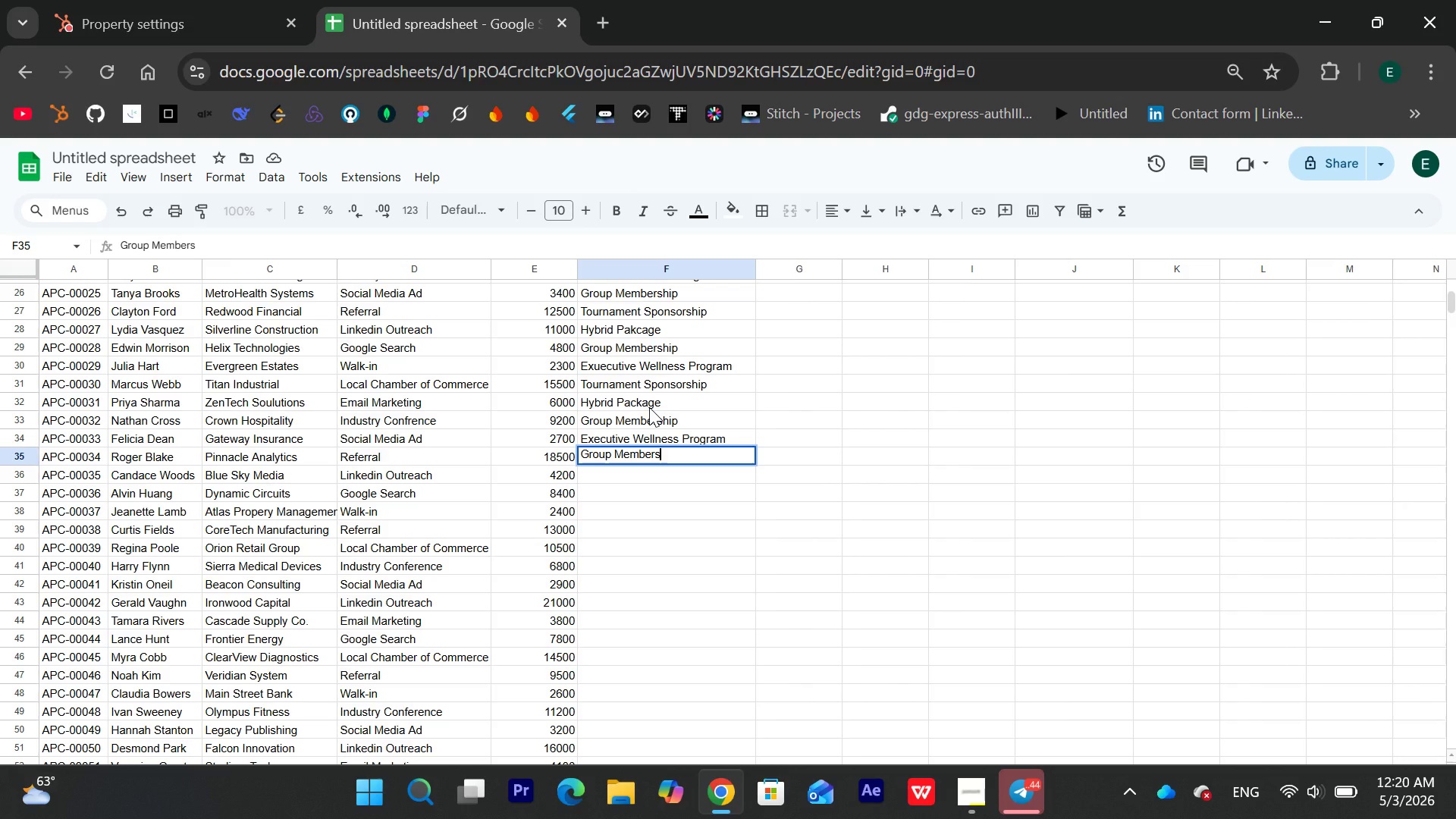 
key(Enter)
 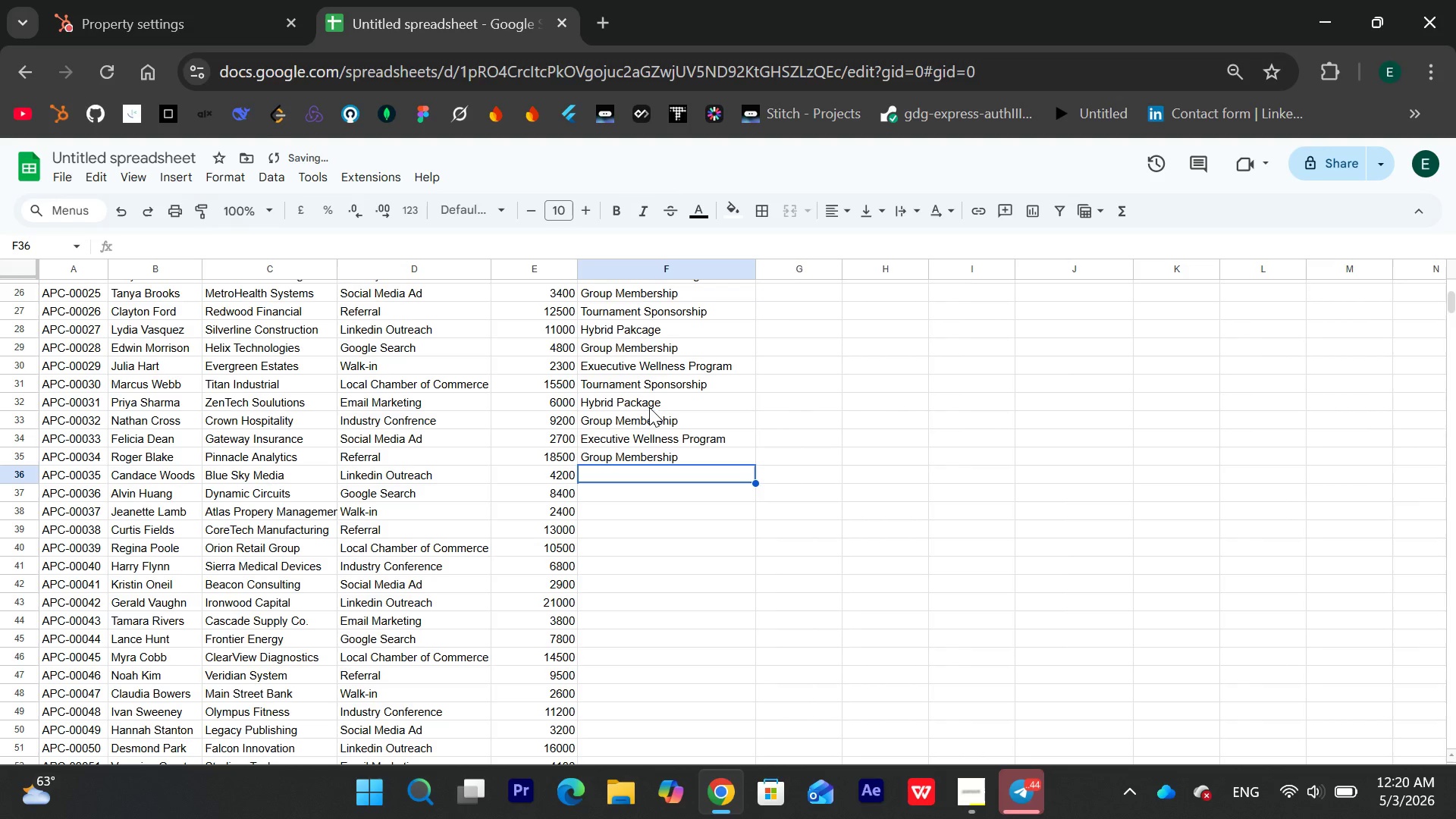 
type(Tournament Soon)
key(Backspace)
key(Backspace)
type(p)
key(Backspace)
key(Backspace)
type(ponsoriship)
 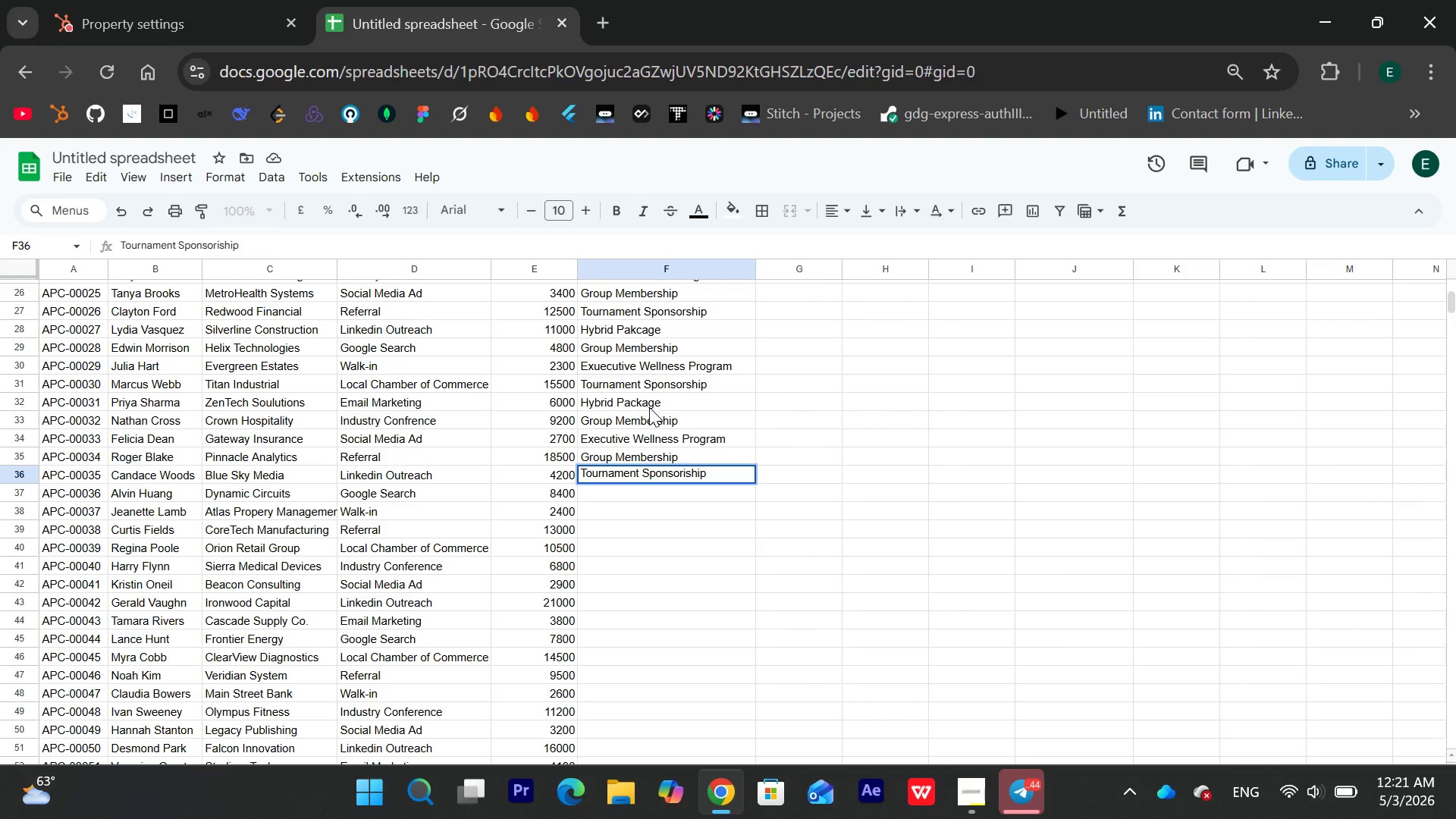 
key(Enter)
 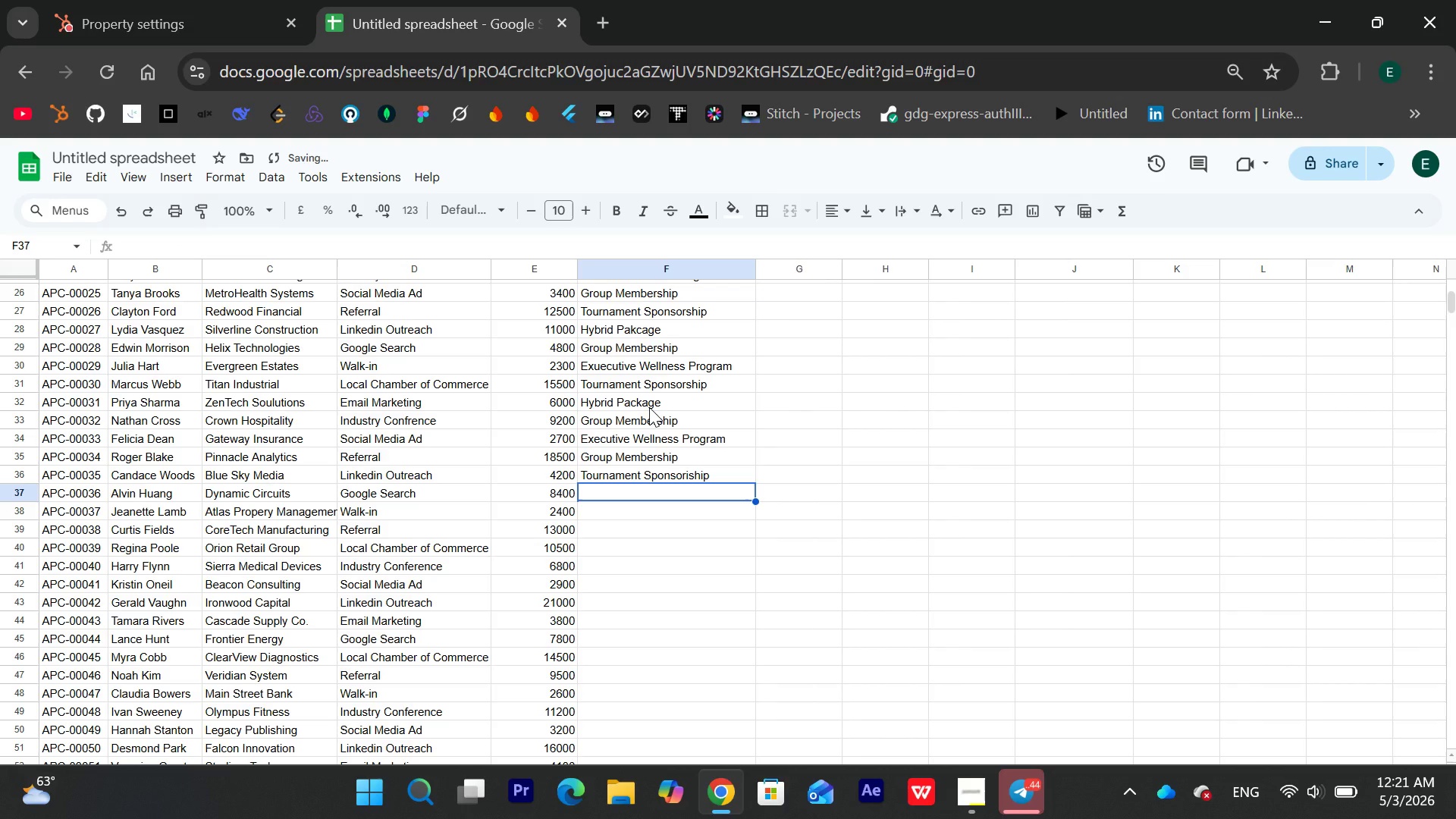 
type(Hybrid Package)
 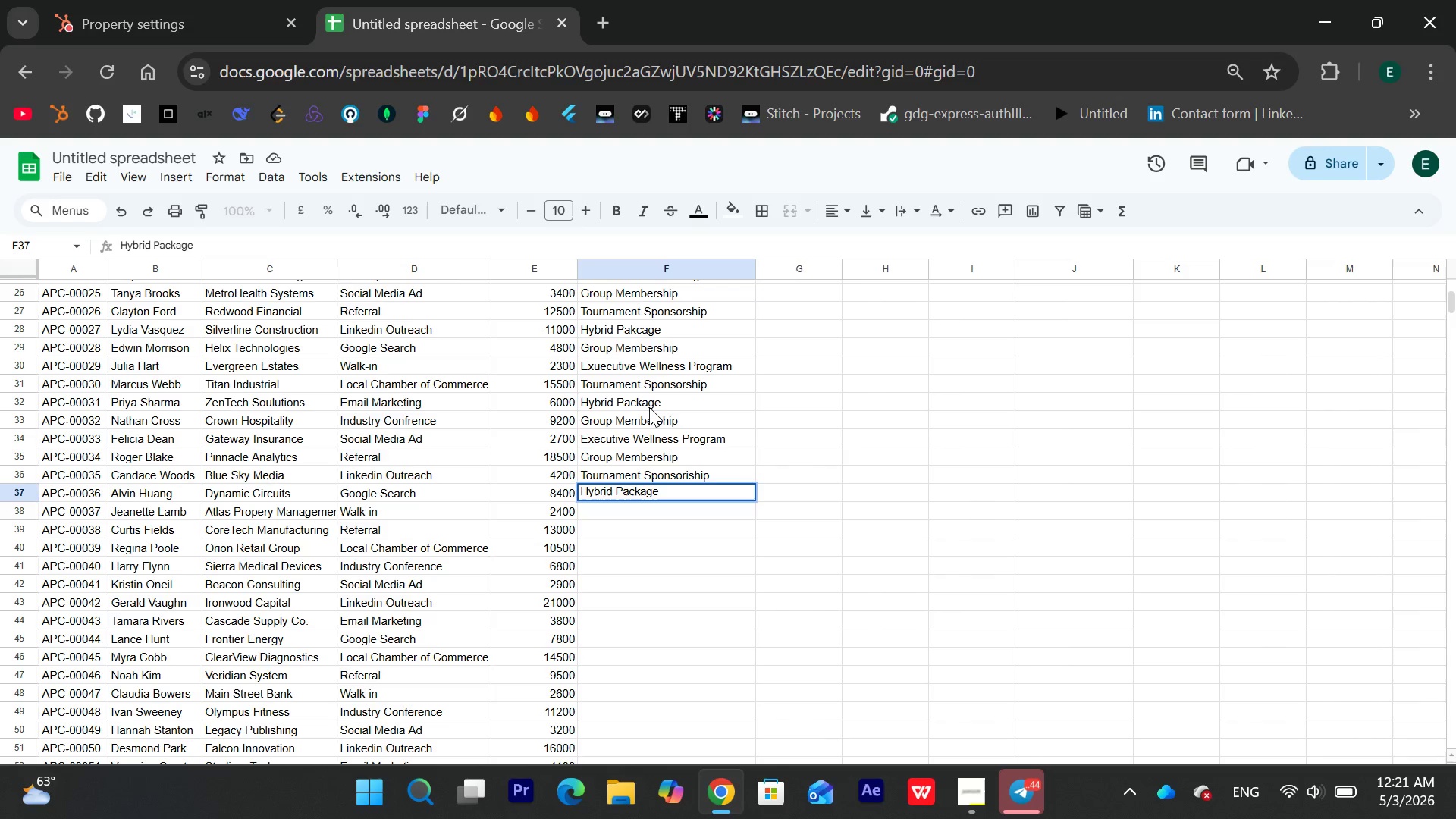 
wait(8.03)
 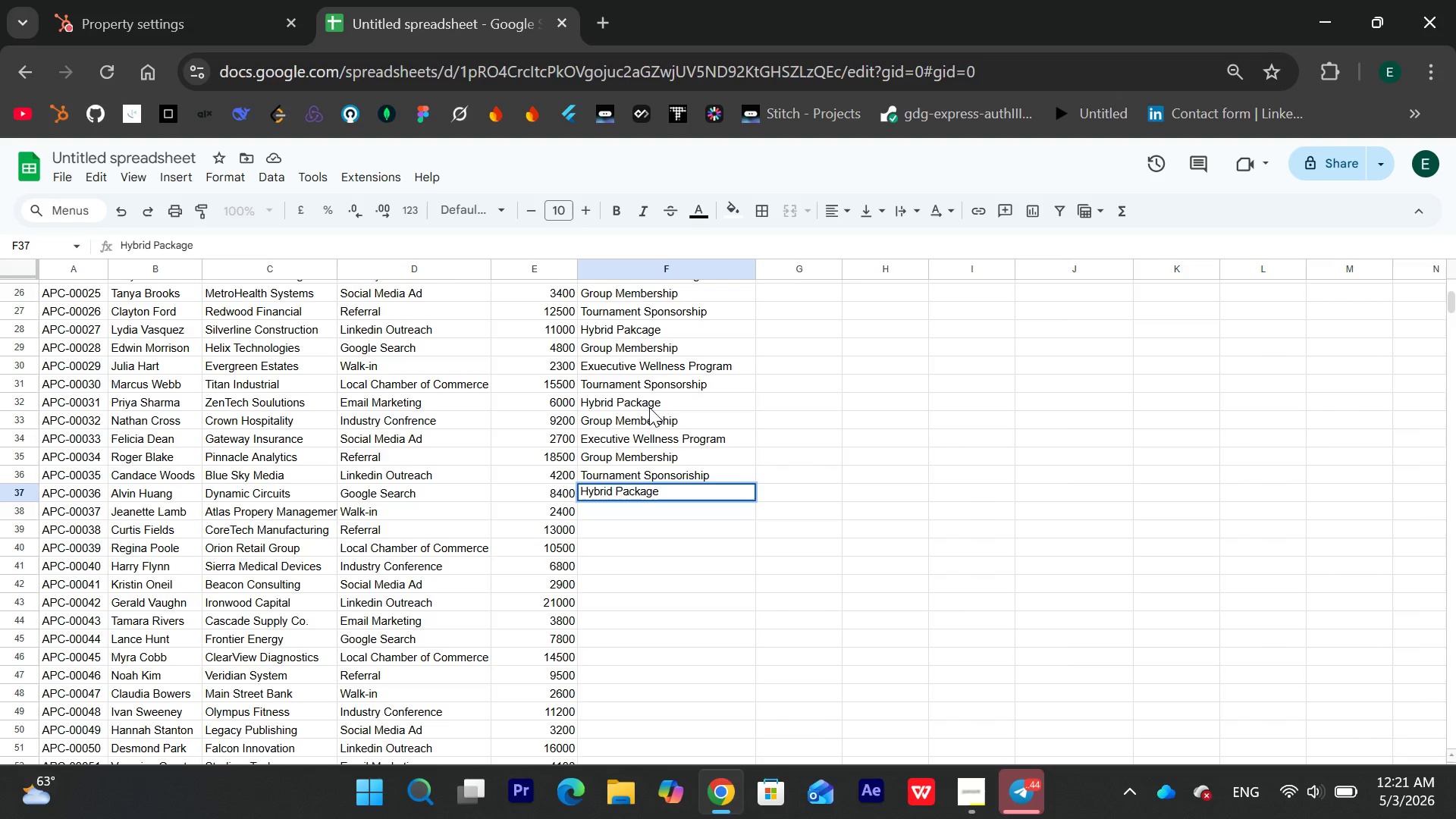 
key(Enter)
 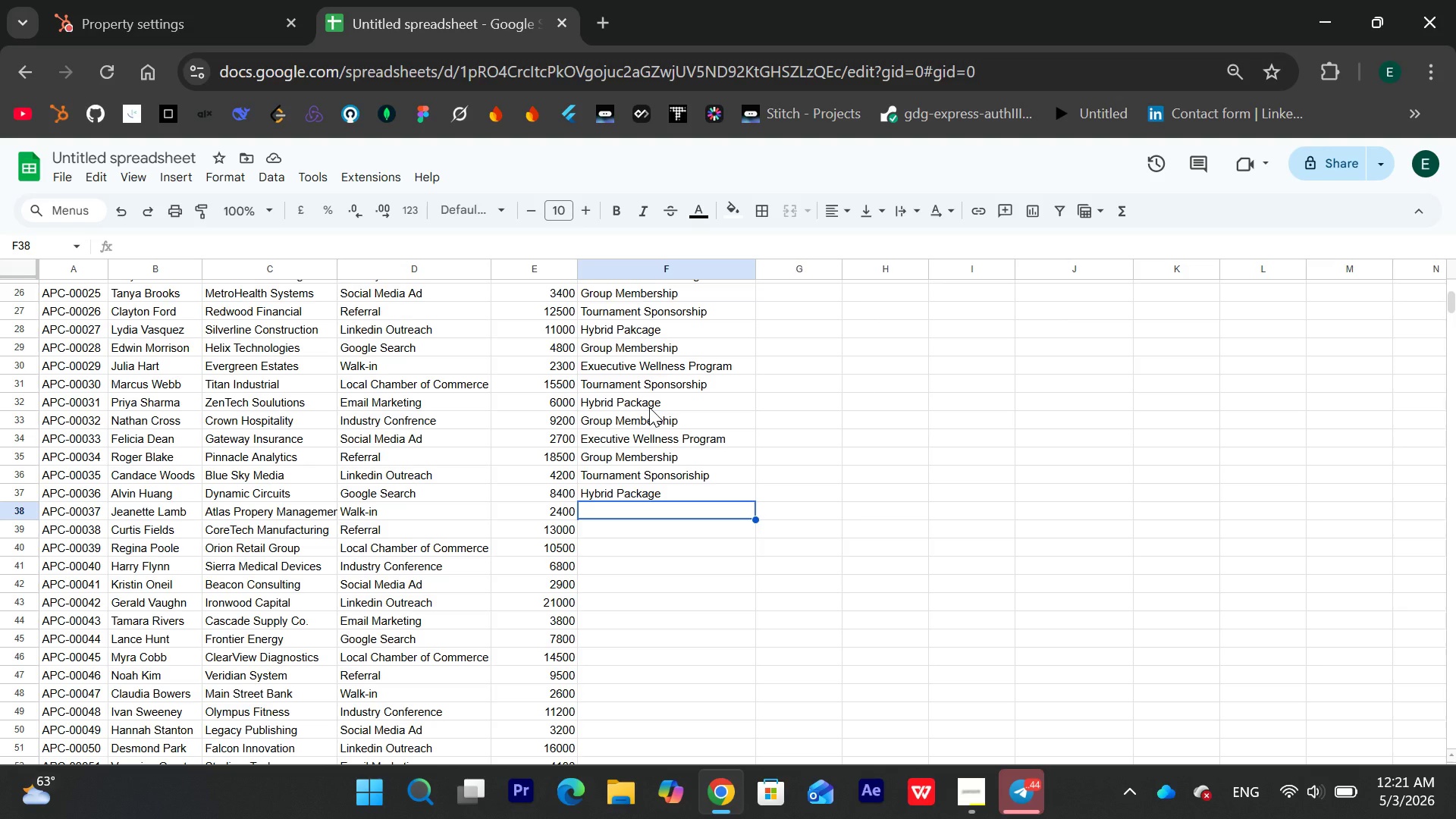 
wait(18.42)
 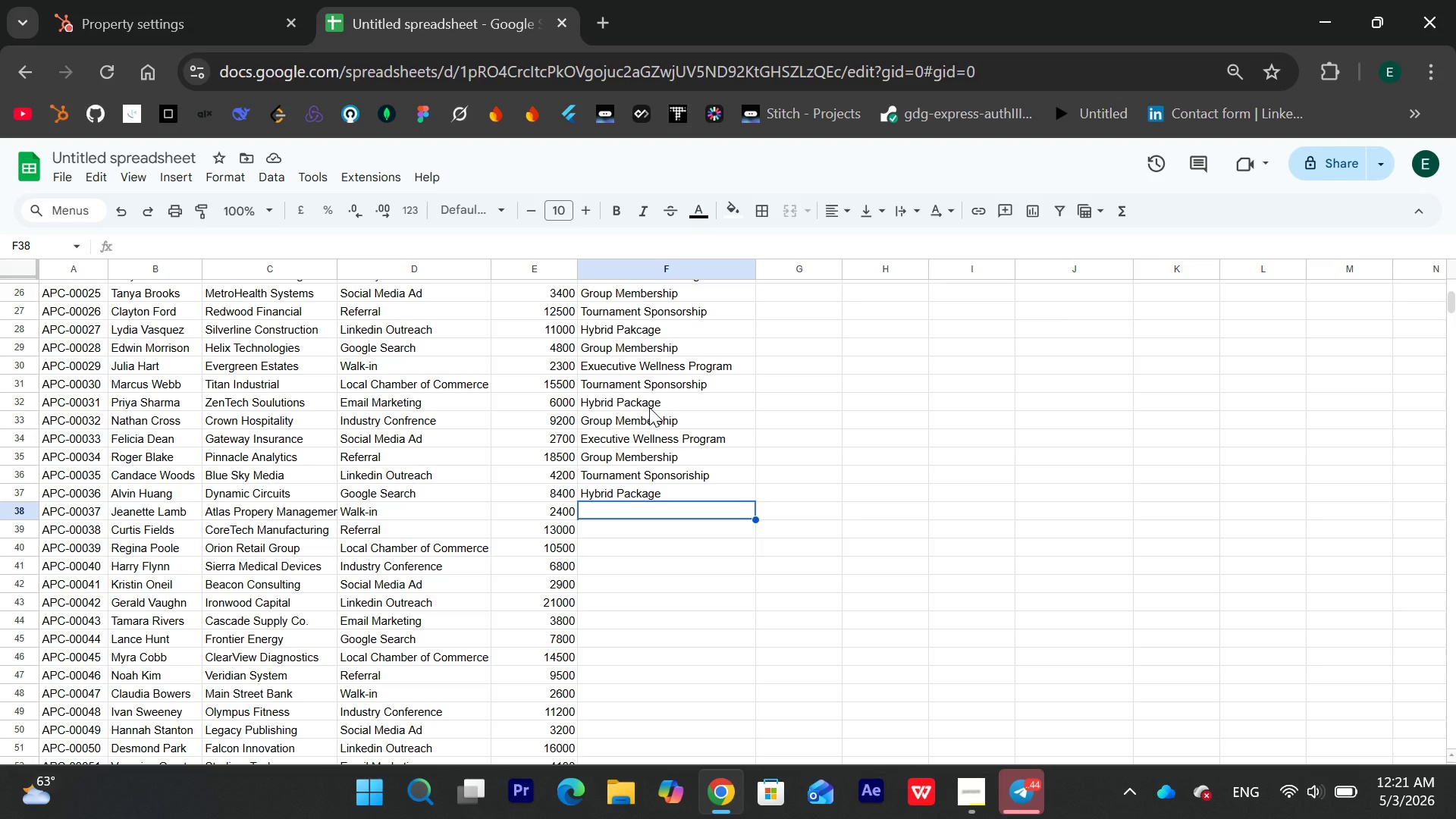 
double_click([626, 400])
 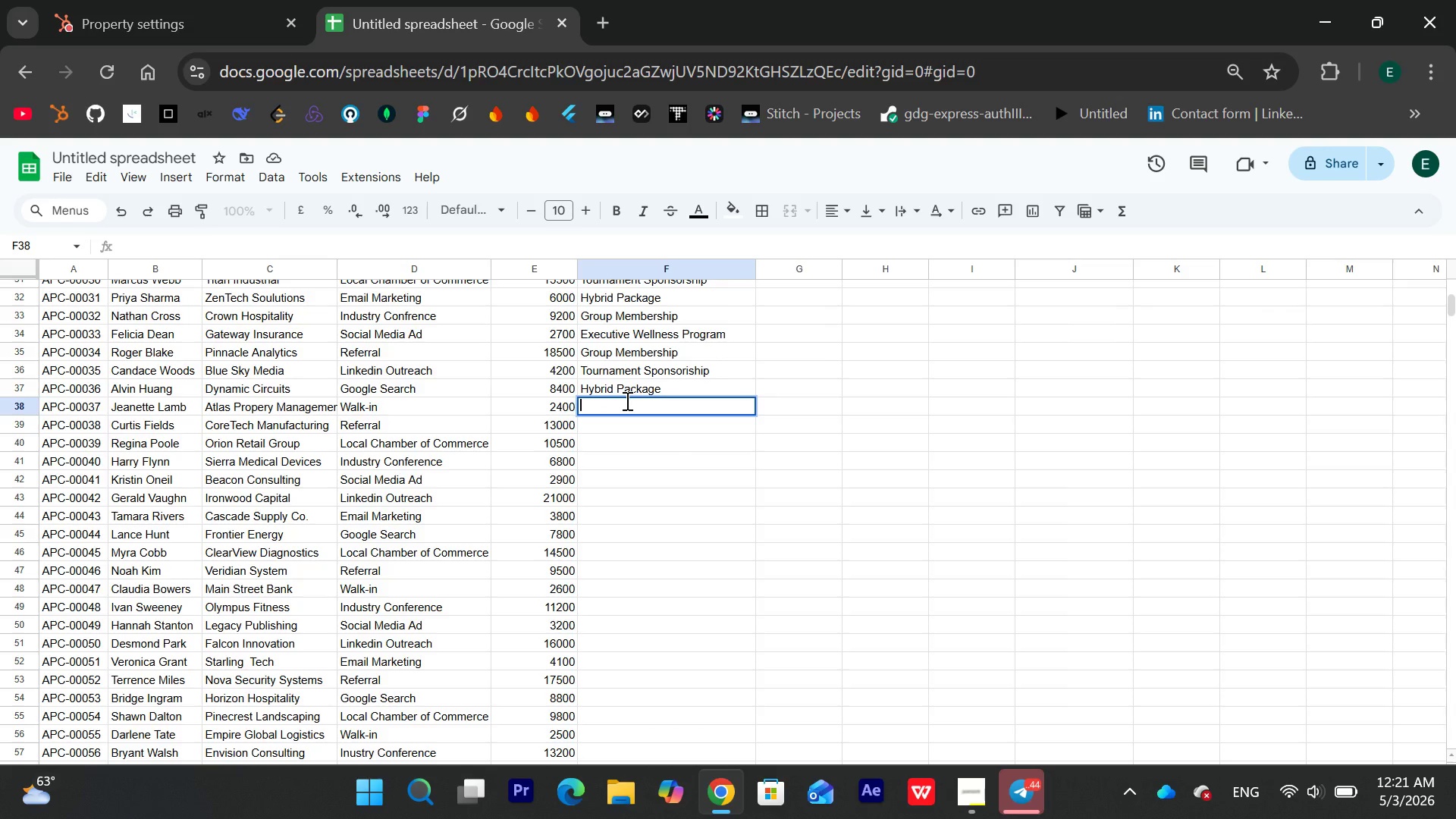 
wait(6.06)
 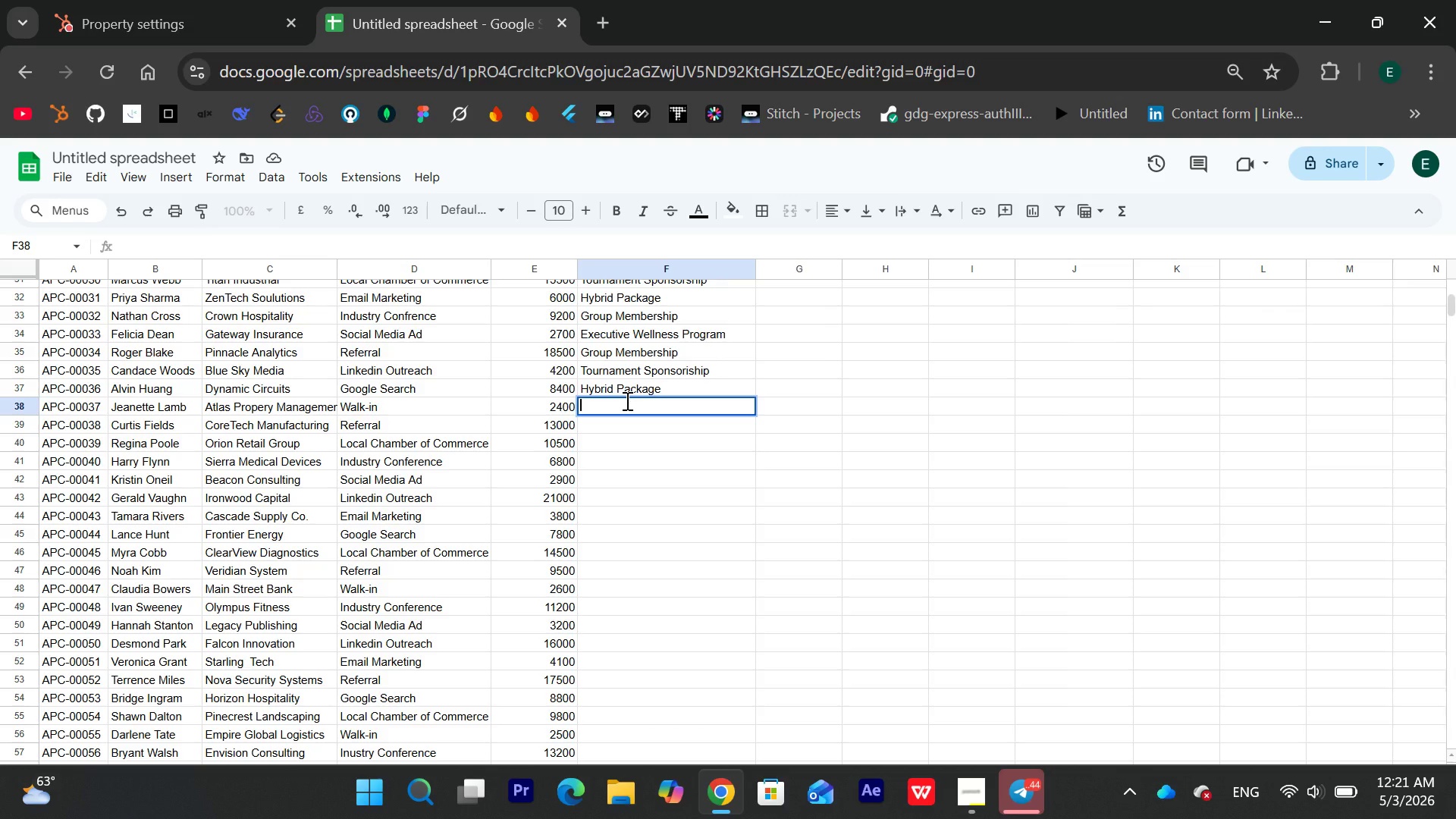 
type(Execi)
key(Backspace)
type(utive)
 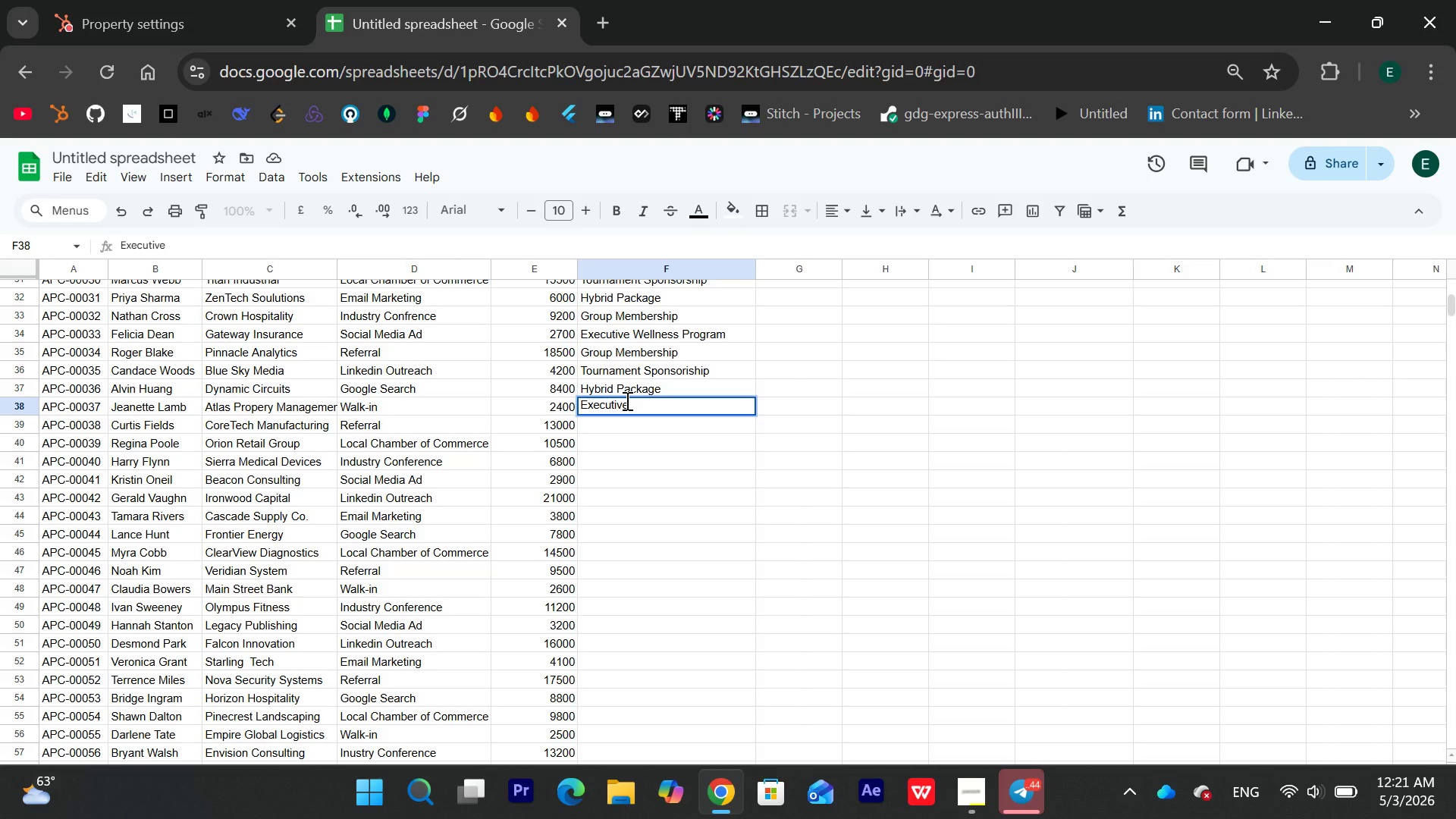 
wait(10.78)
 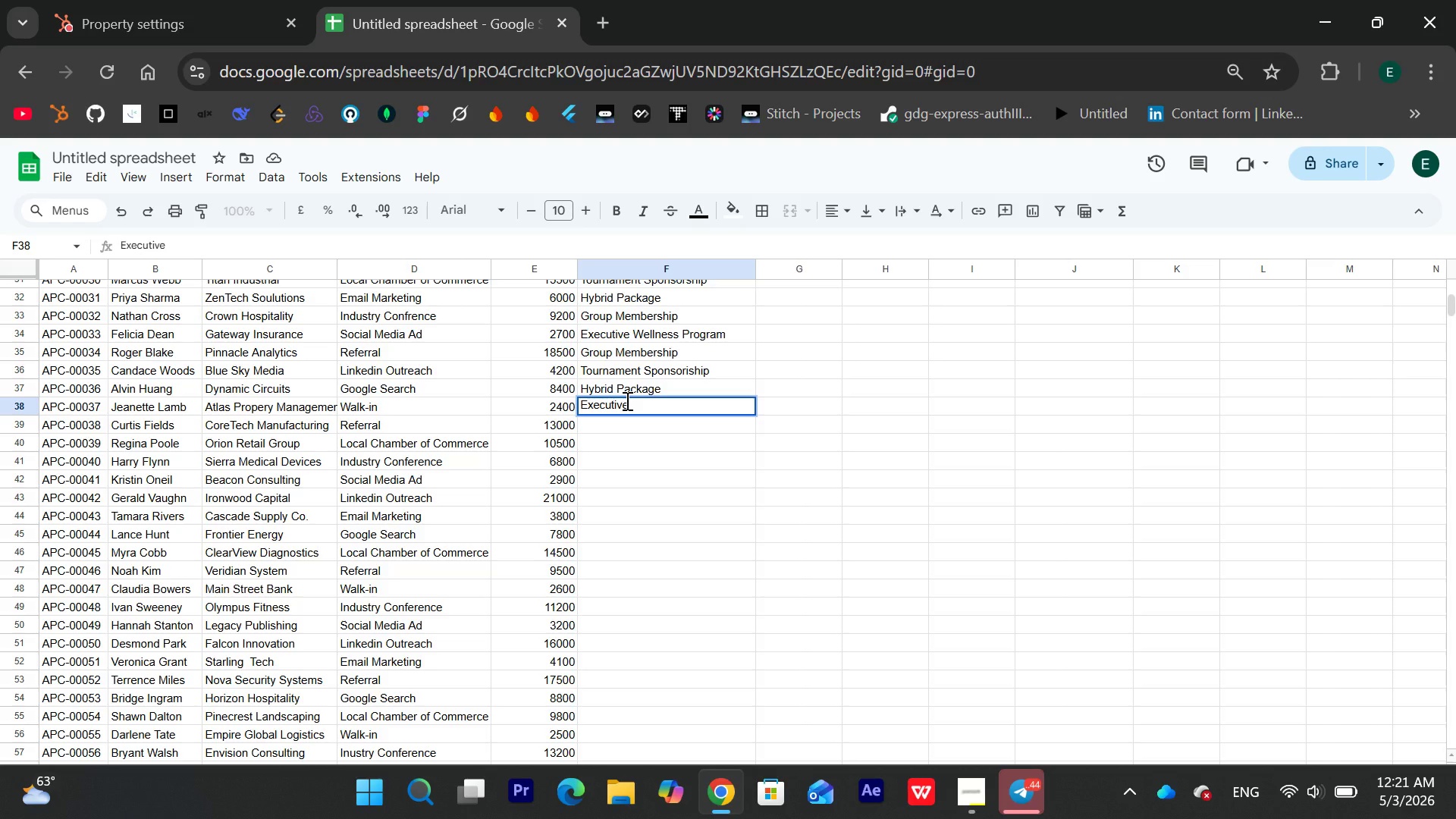 
key(Space)
 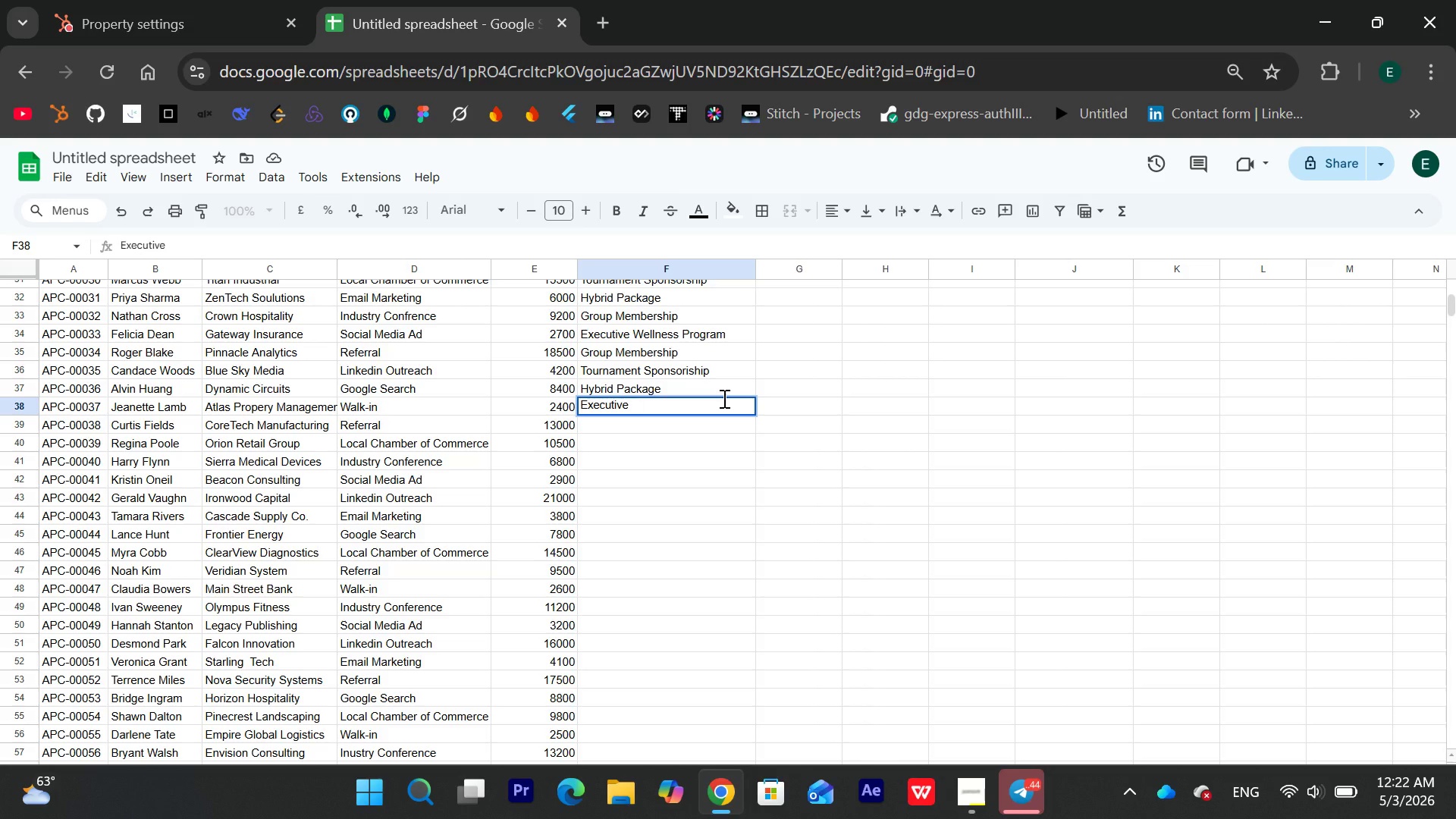 
type(Wellness Prof)
key(Backspace)
type(gram )
 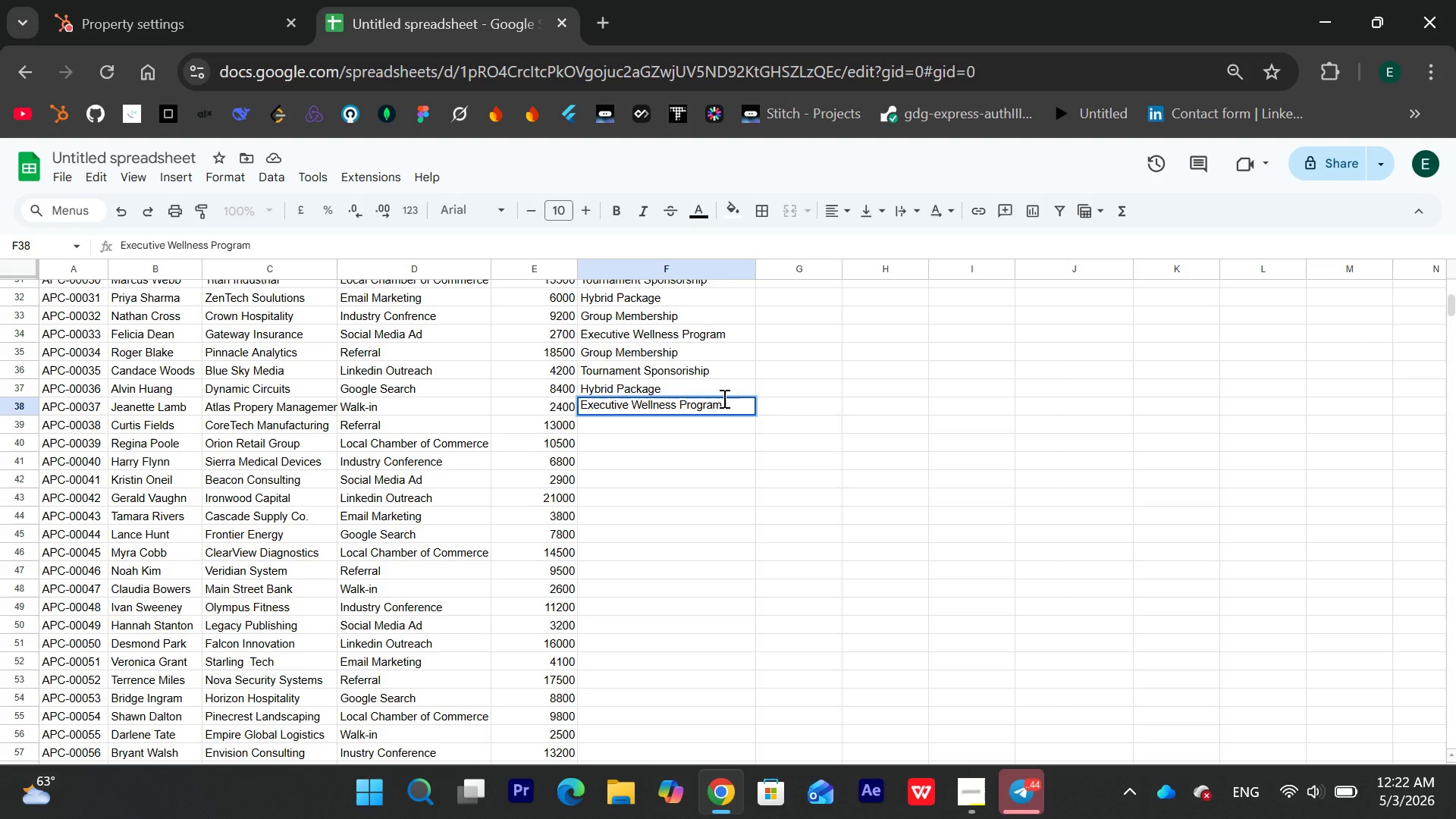 
key(Enter)
 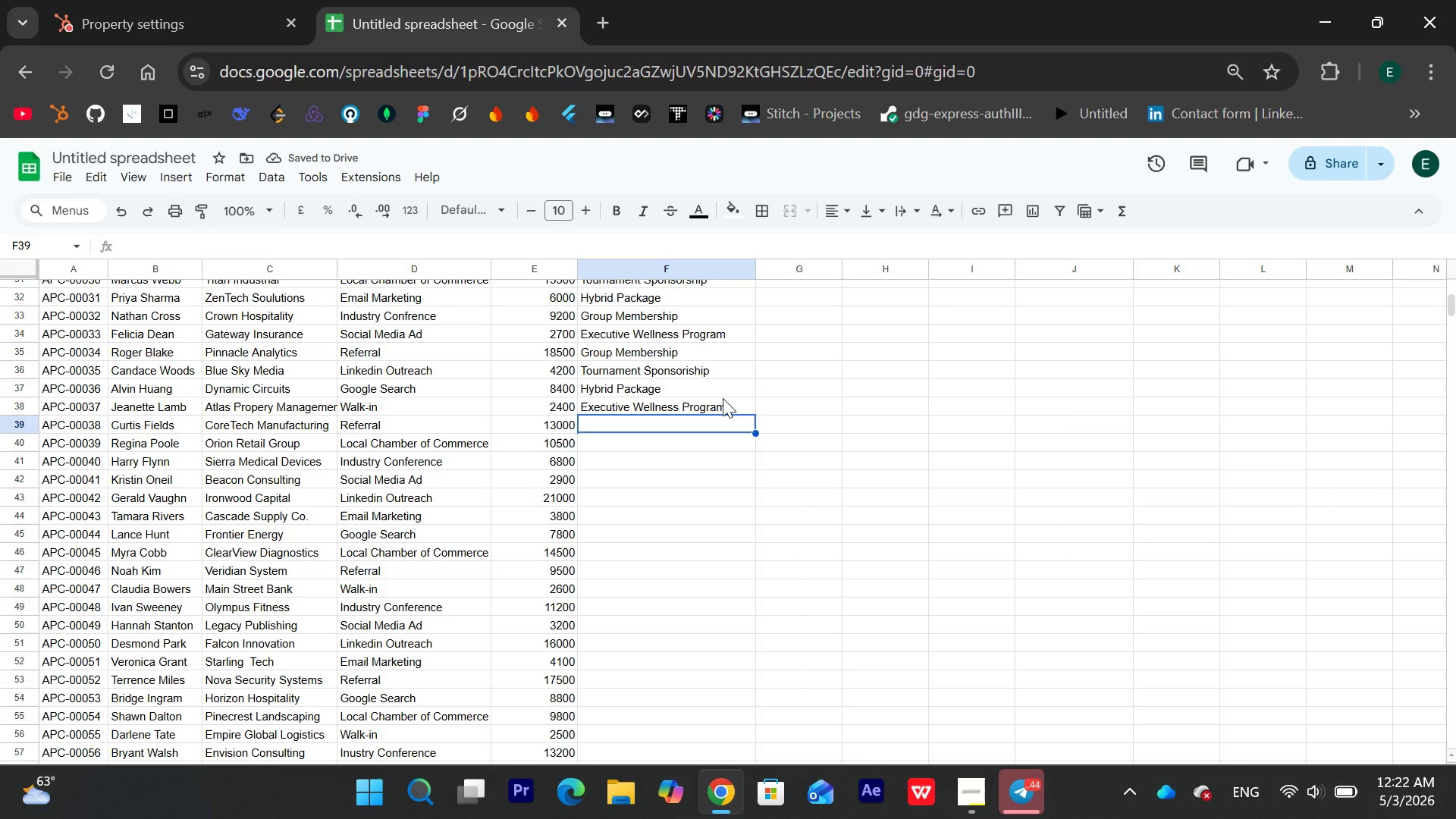 
type(Group Membership)
 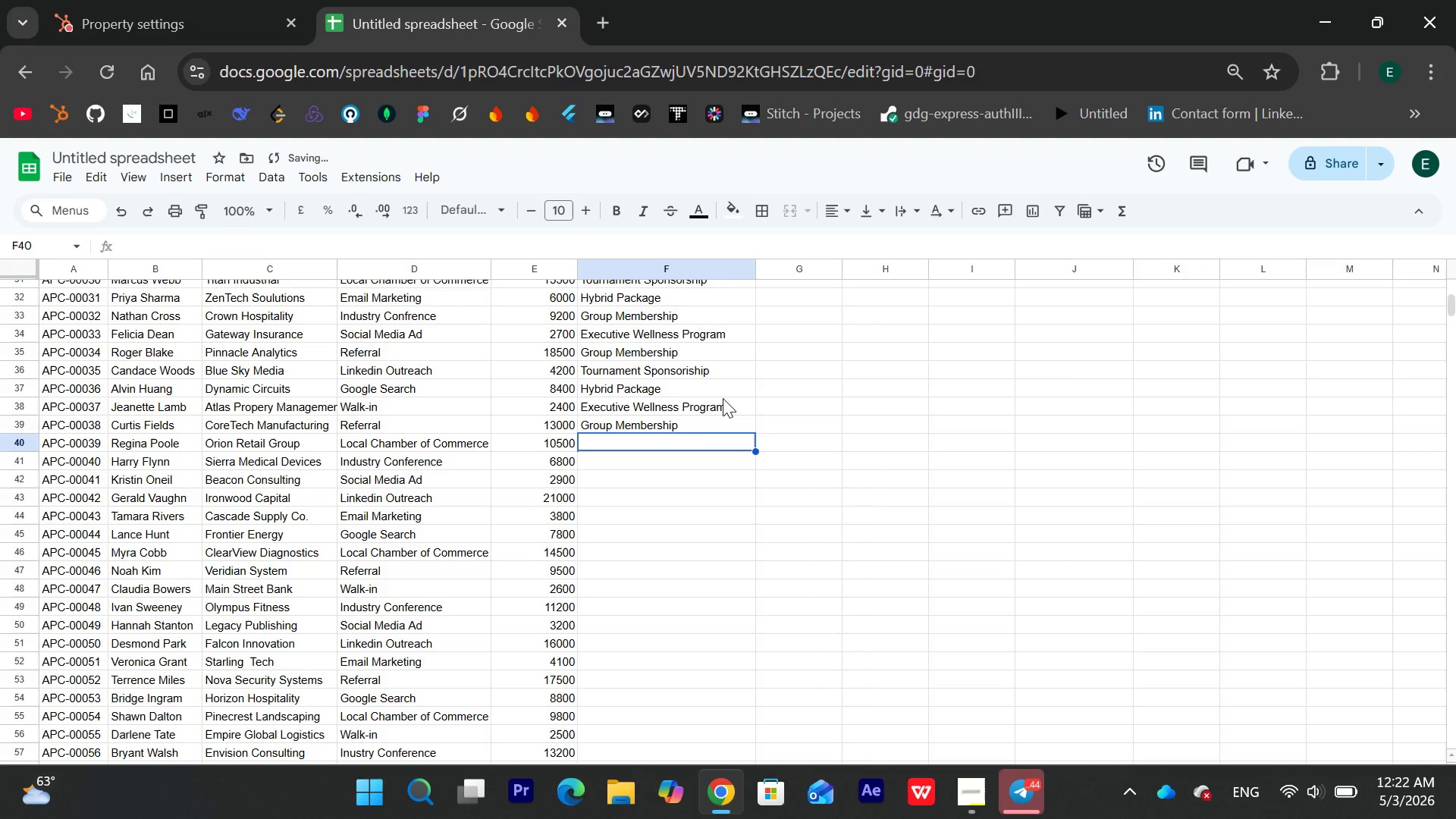 
key(Enter)
 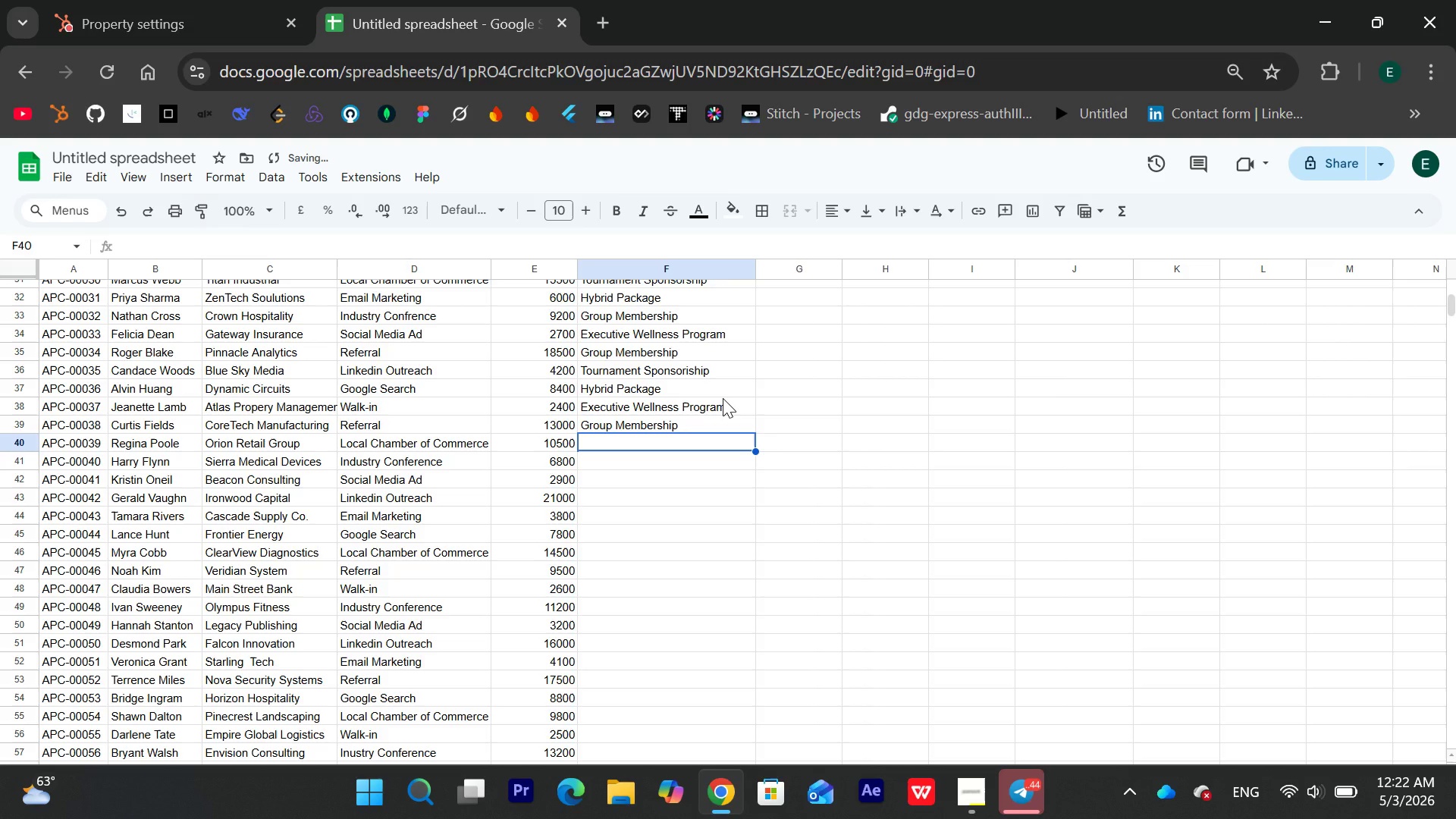 
type(Hybrid Package)
 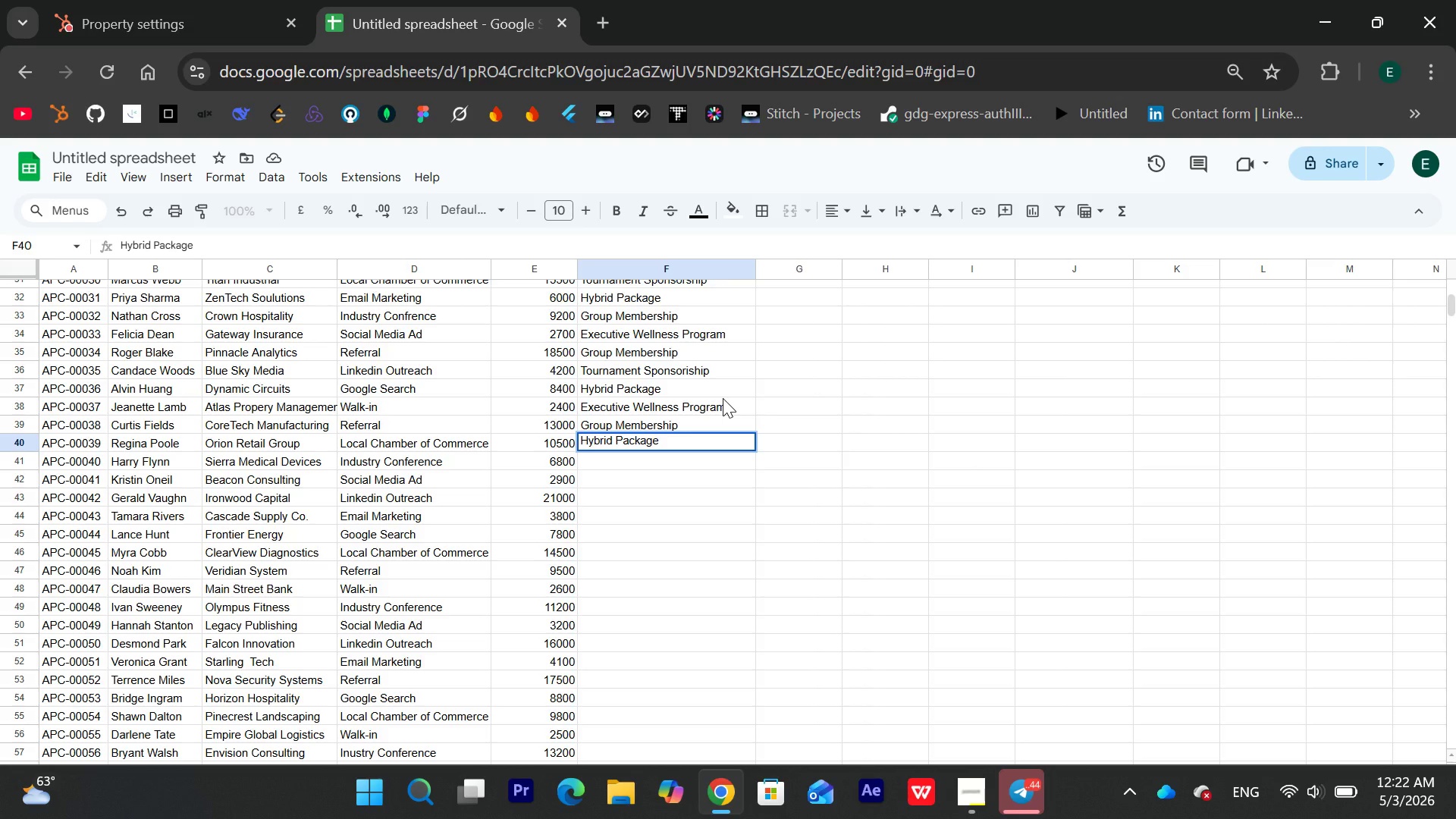 
key(Enter)
 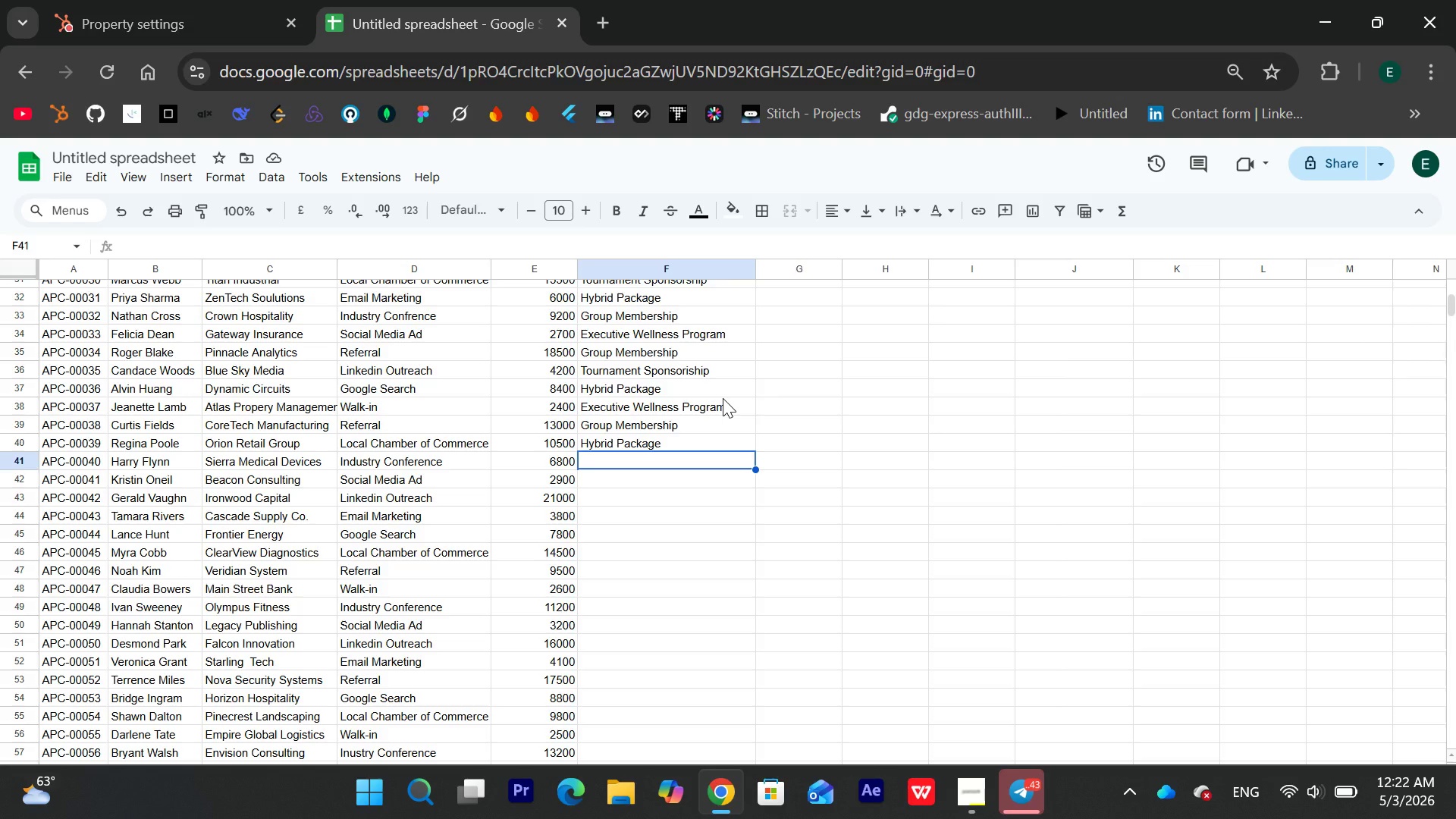 
wait(16.52)
 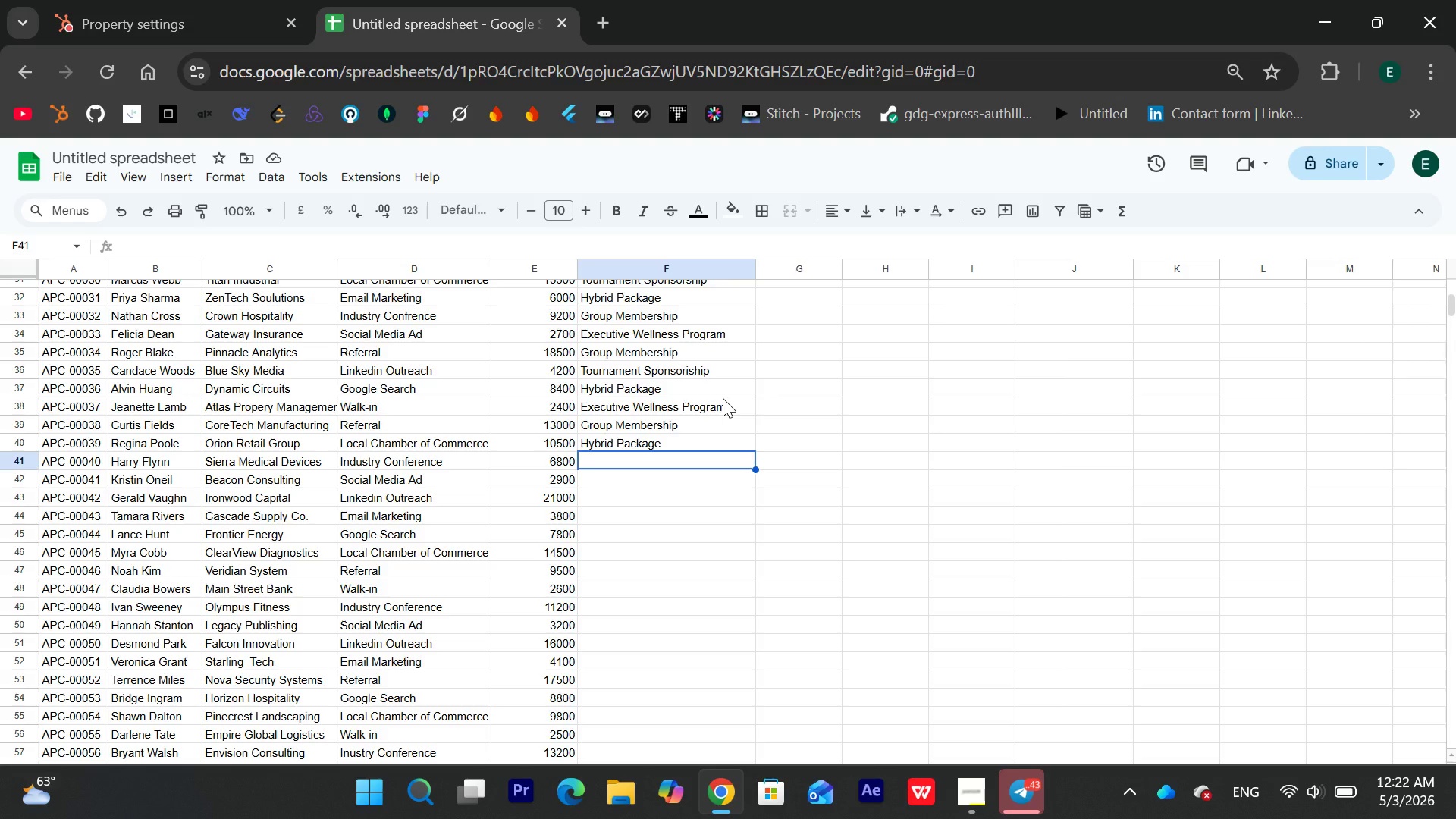 
left_click([638, 459])
 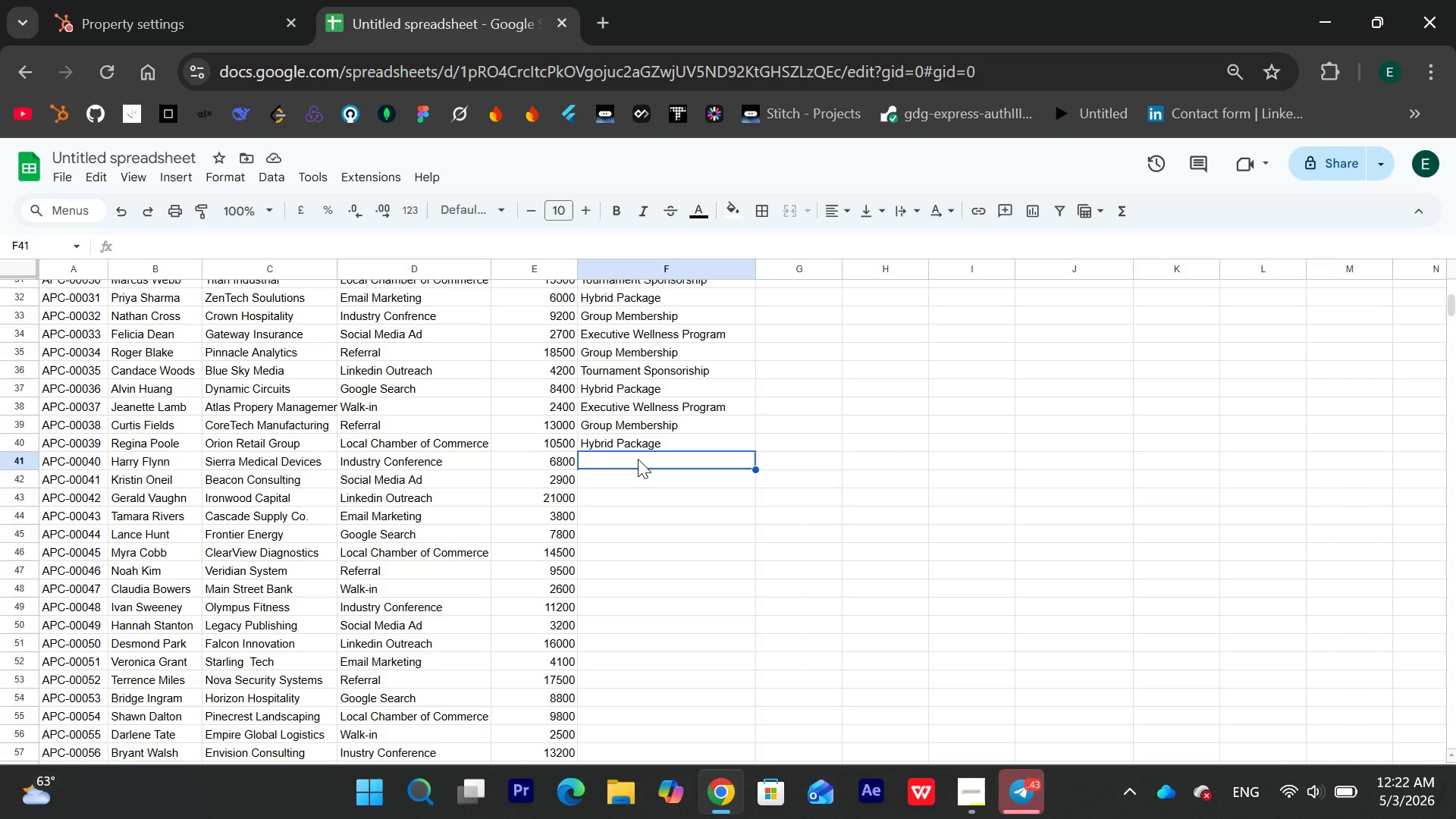 
wait(12.33)
 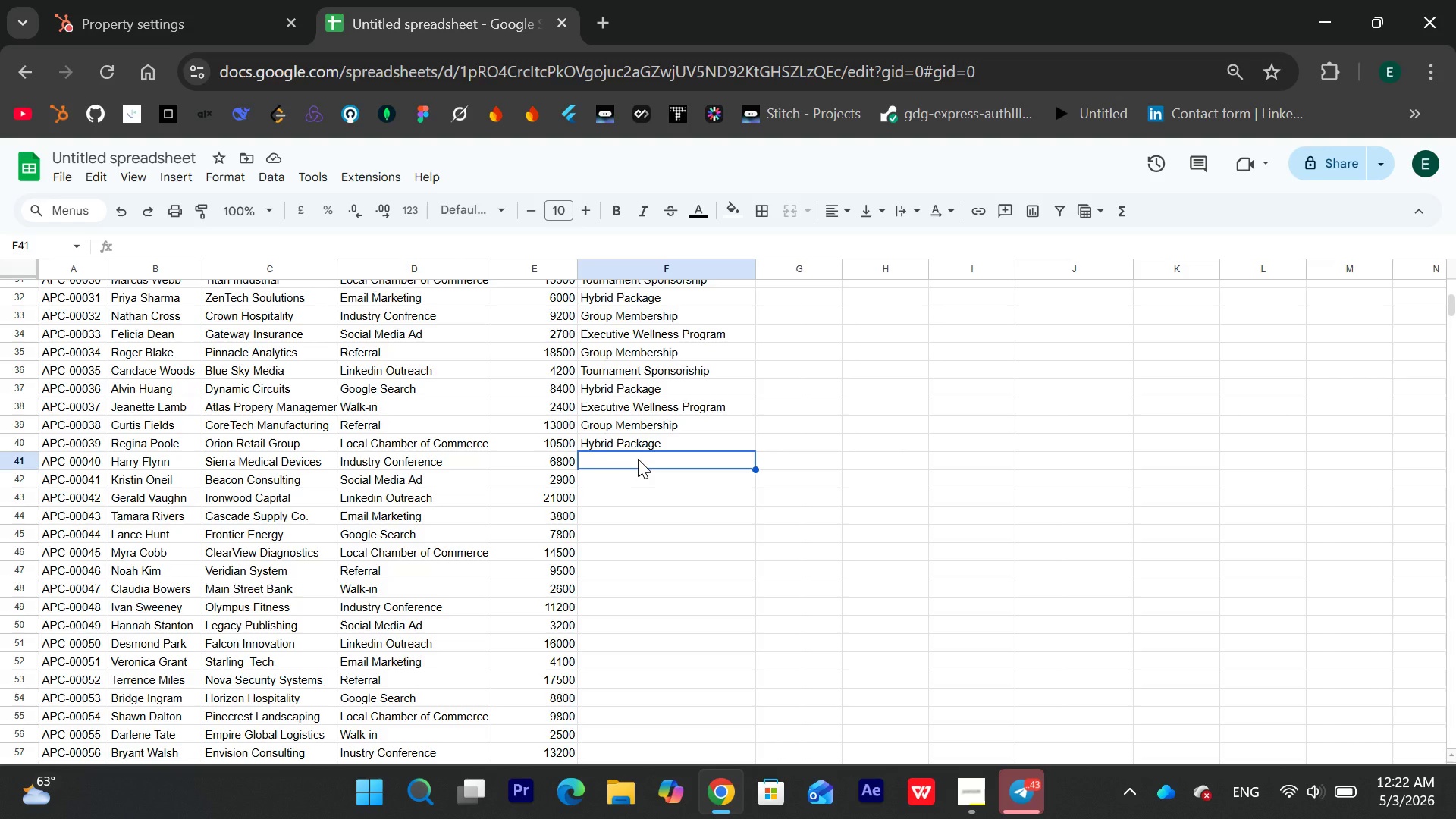 
type(Tour)
 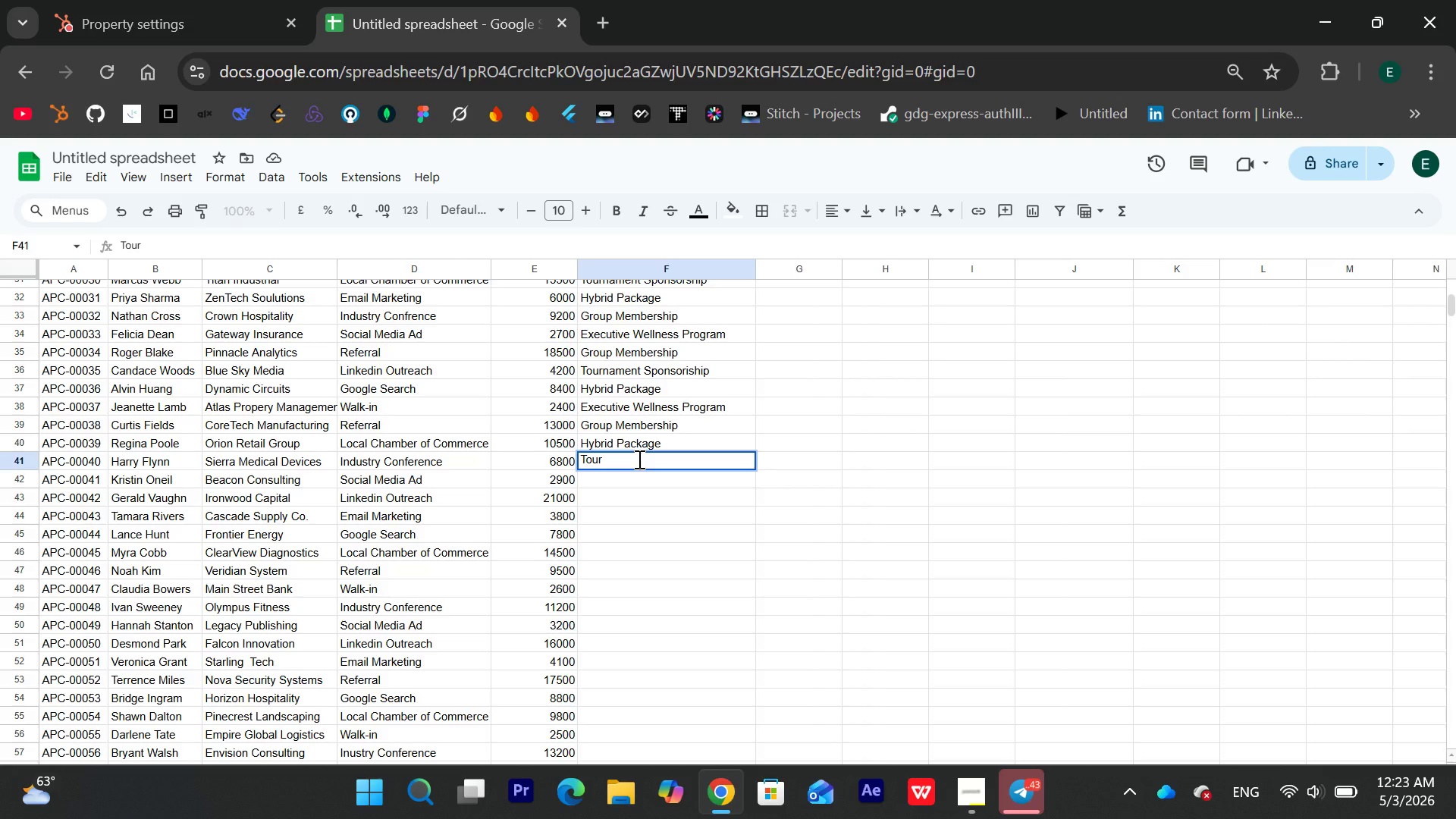 
type(nament )
 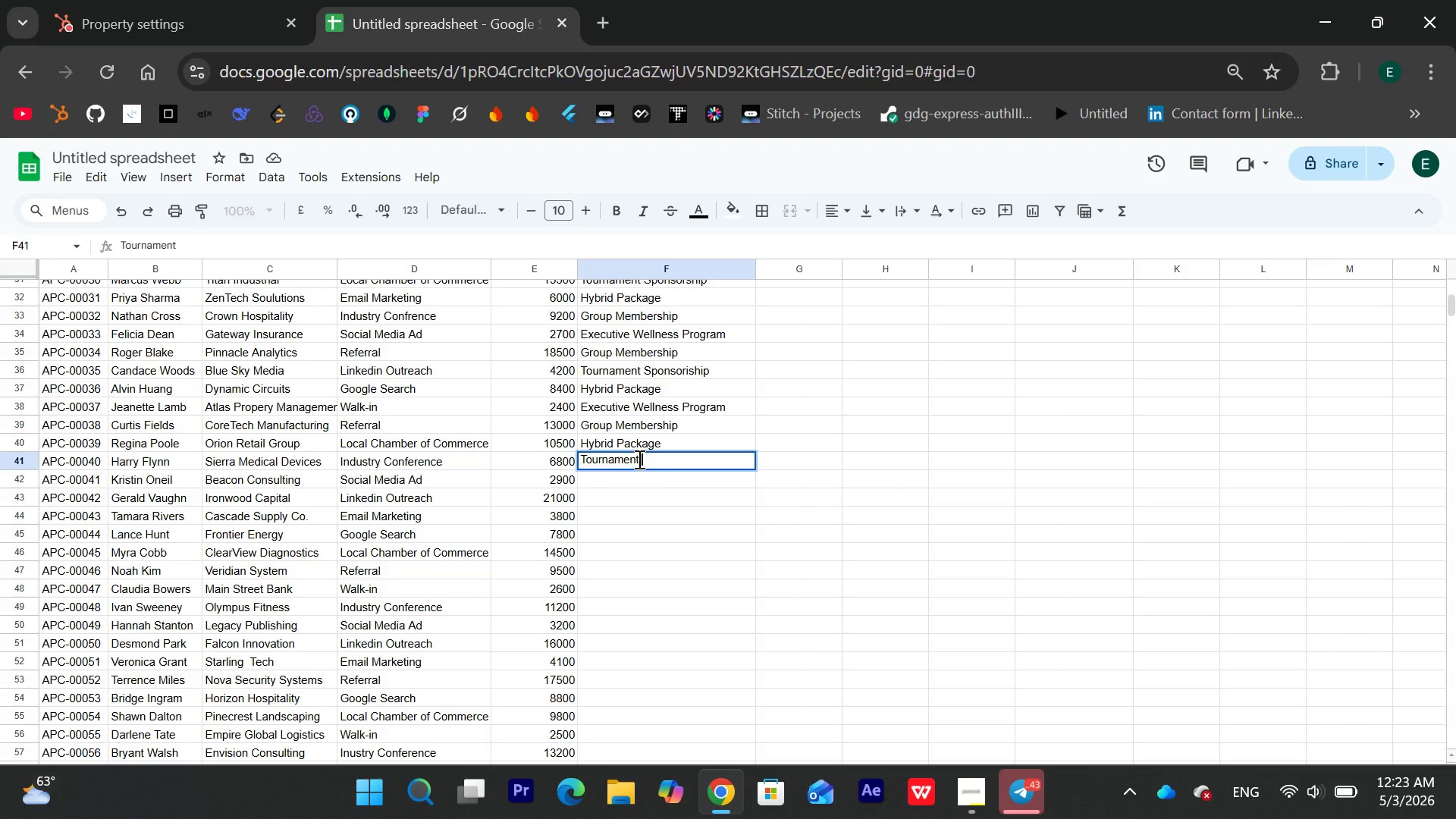 
wait(8.58)
 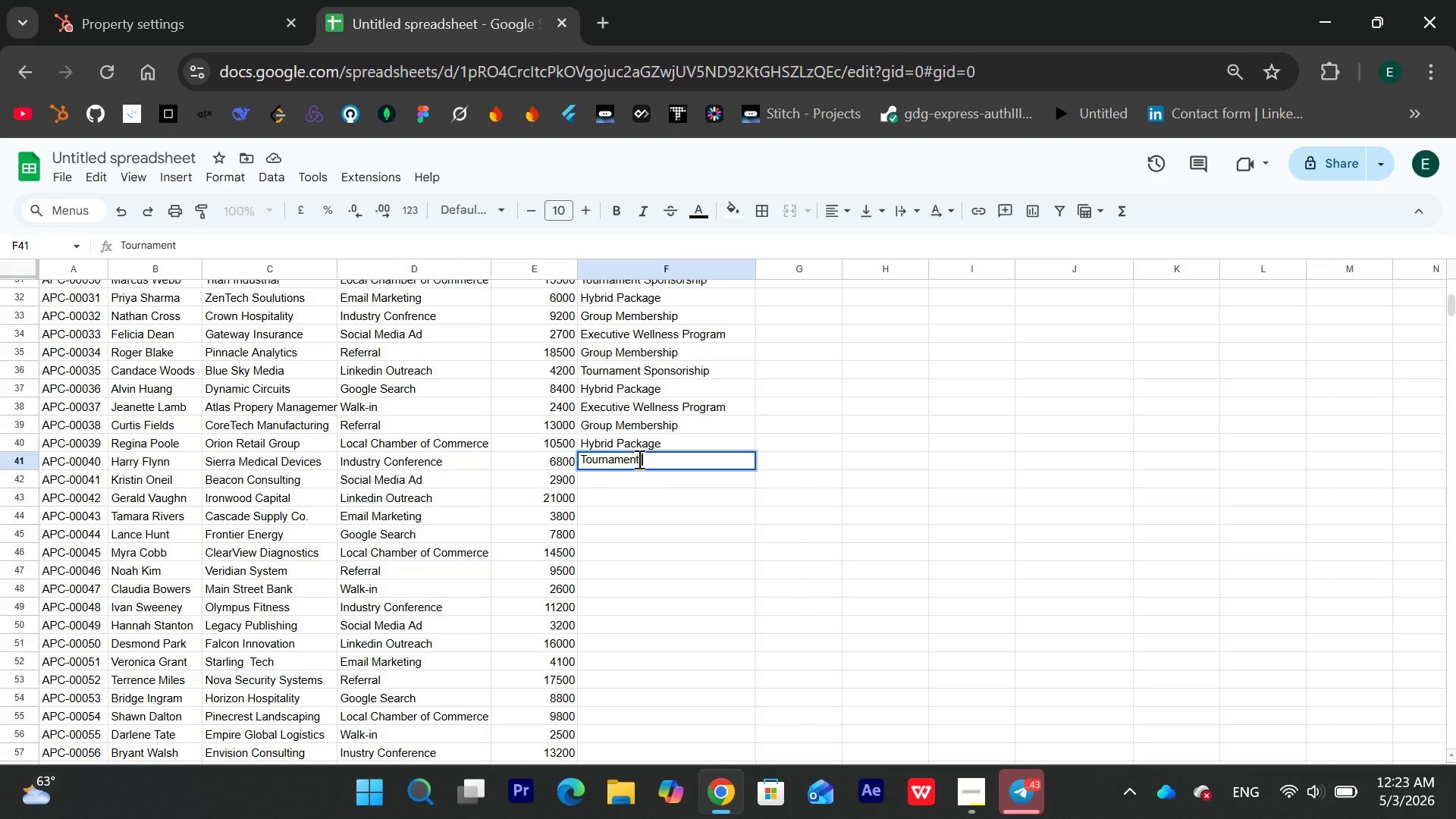 
key(Space)
 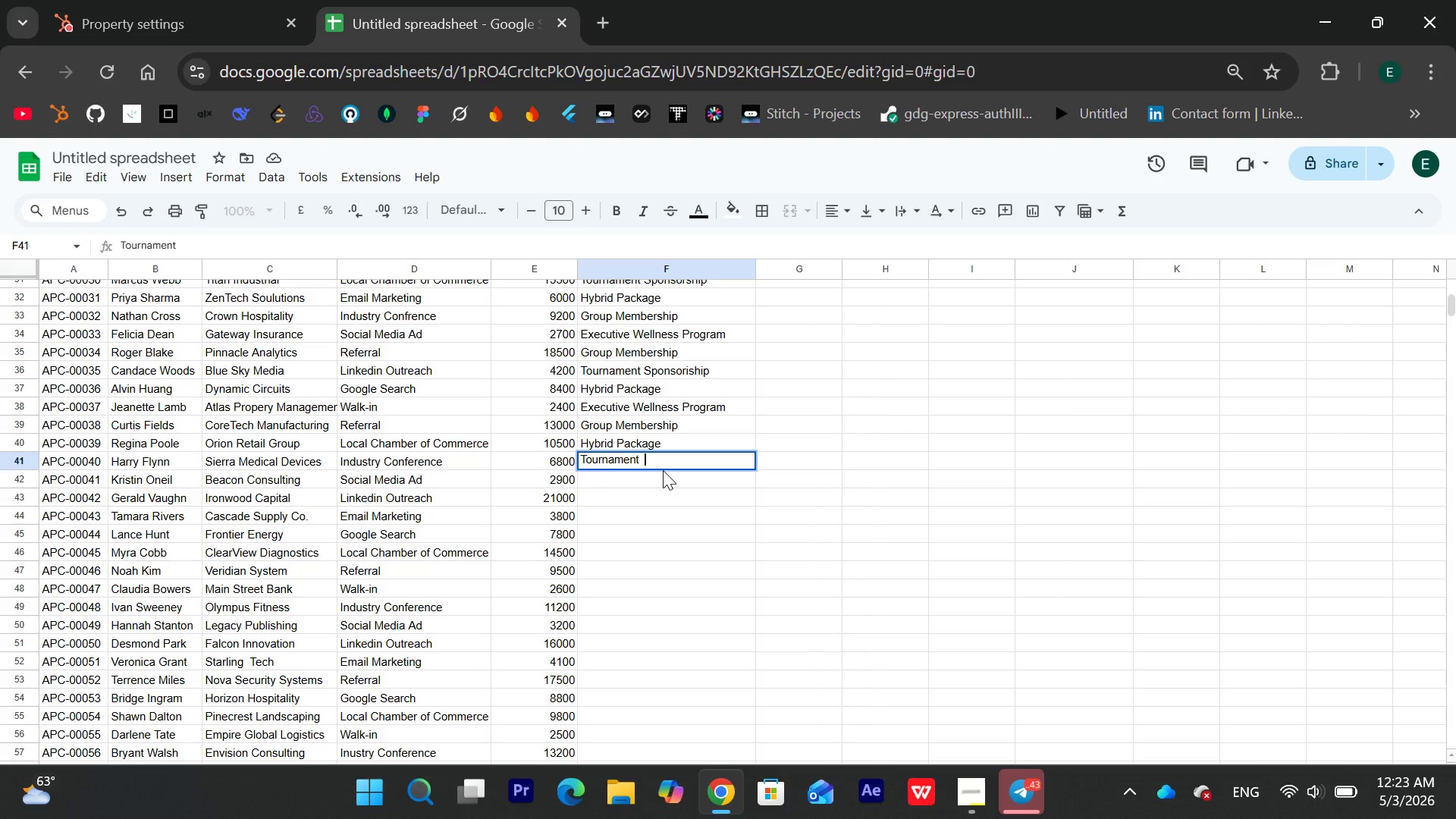 
type(Sponsorship)
 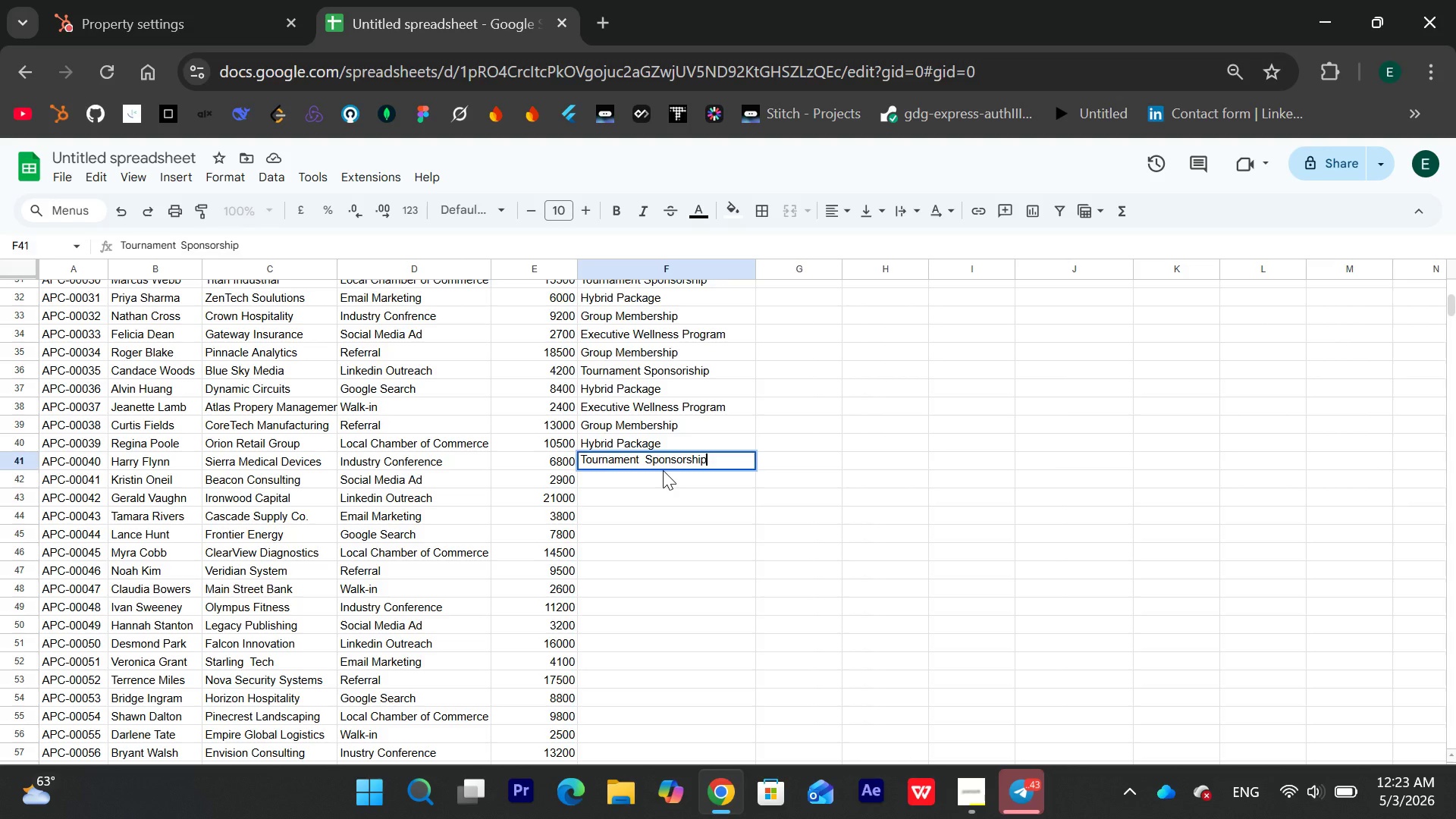 
key(Enter)
 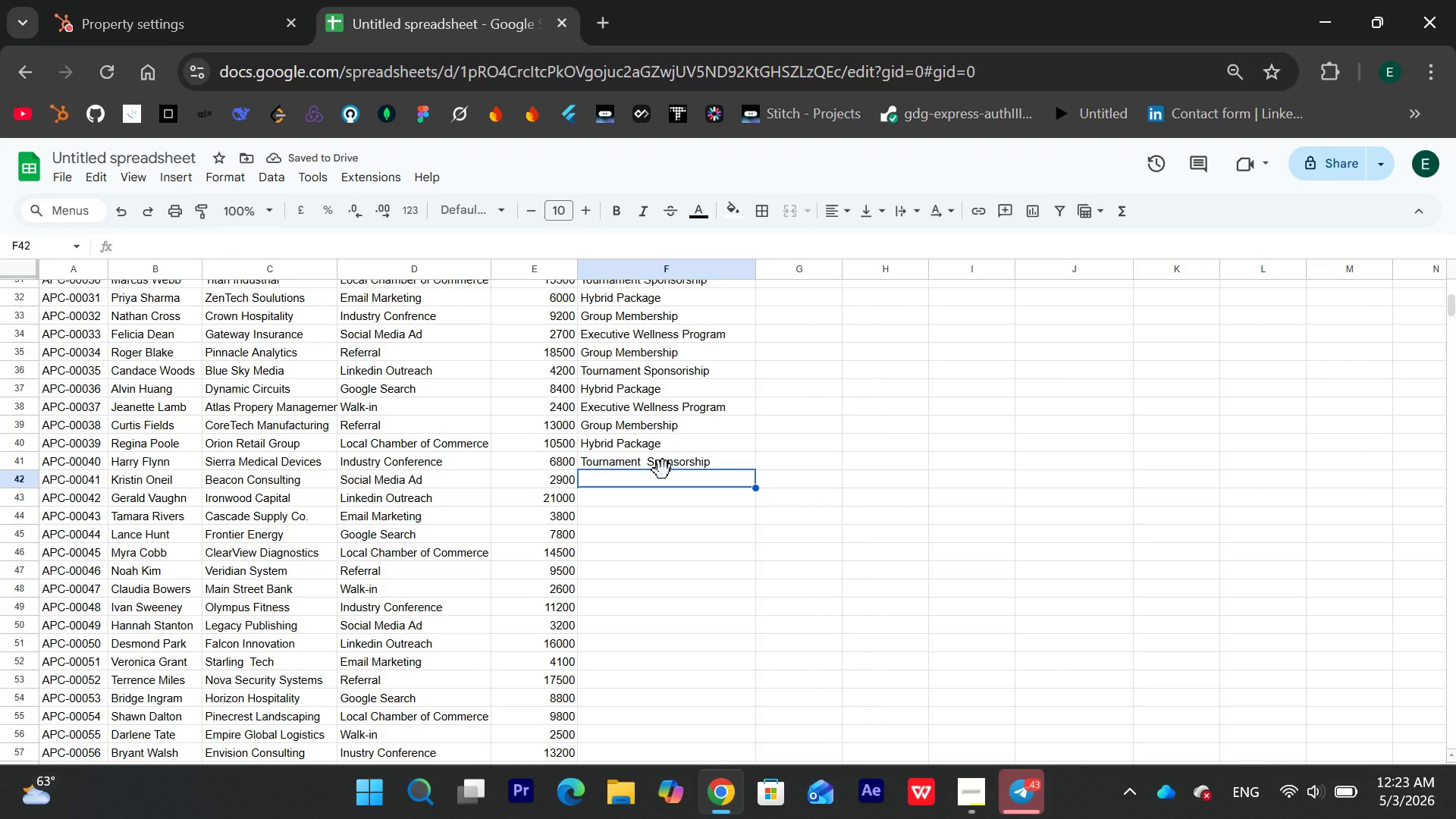 
type(Group Membershipp)
key(Backspace)
 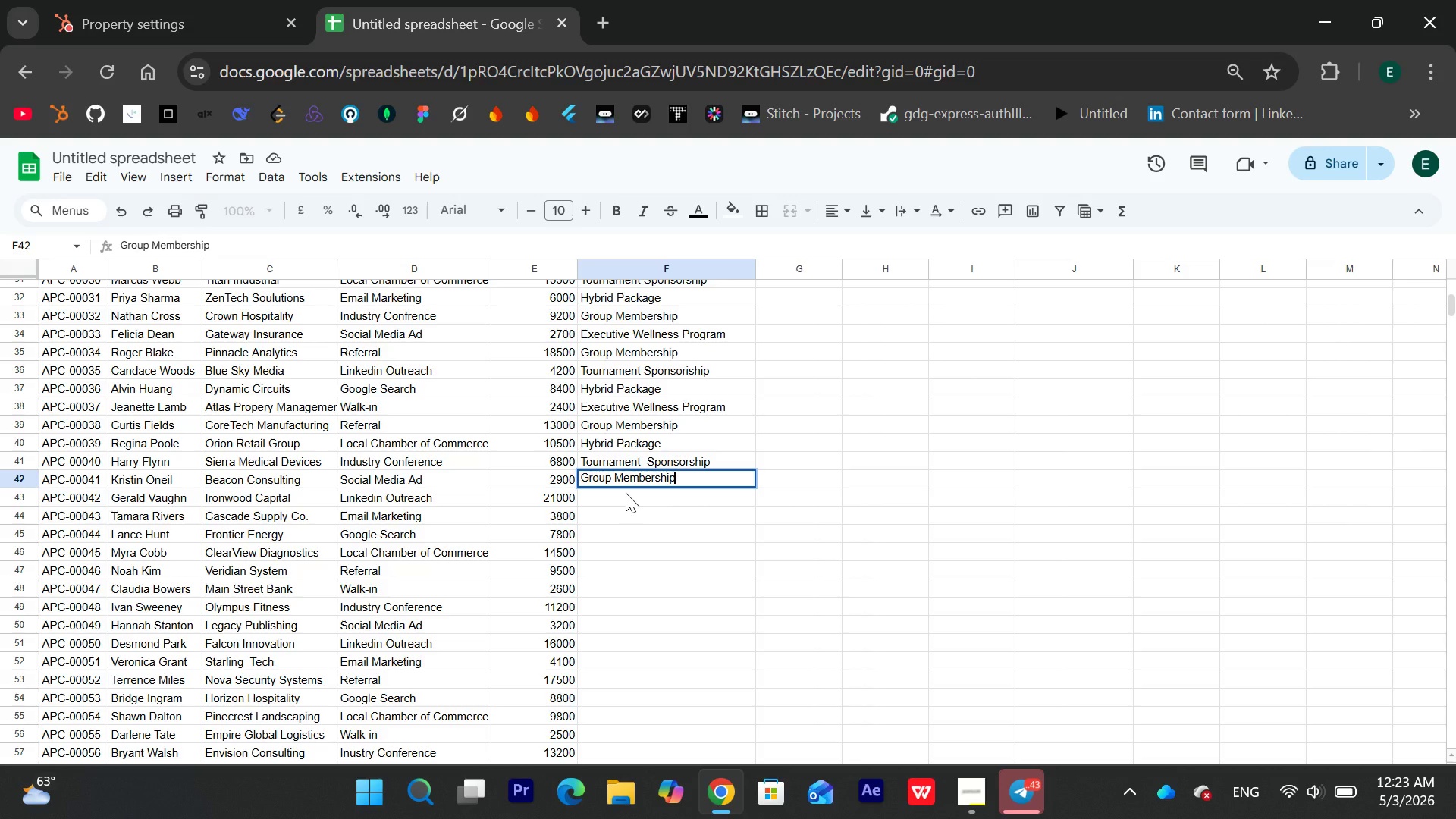 
key(Enter)
 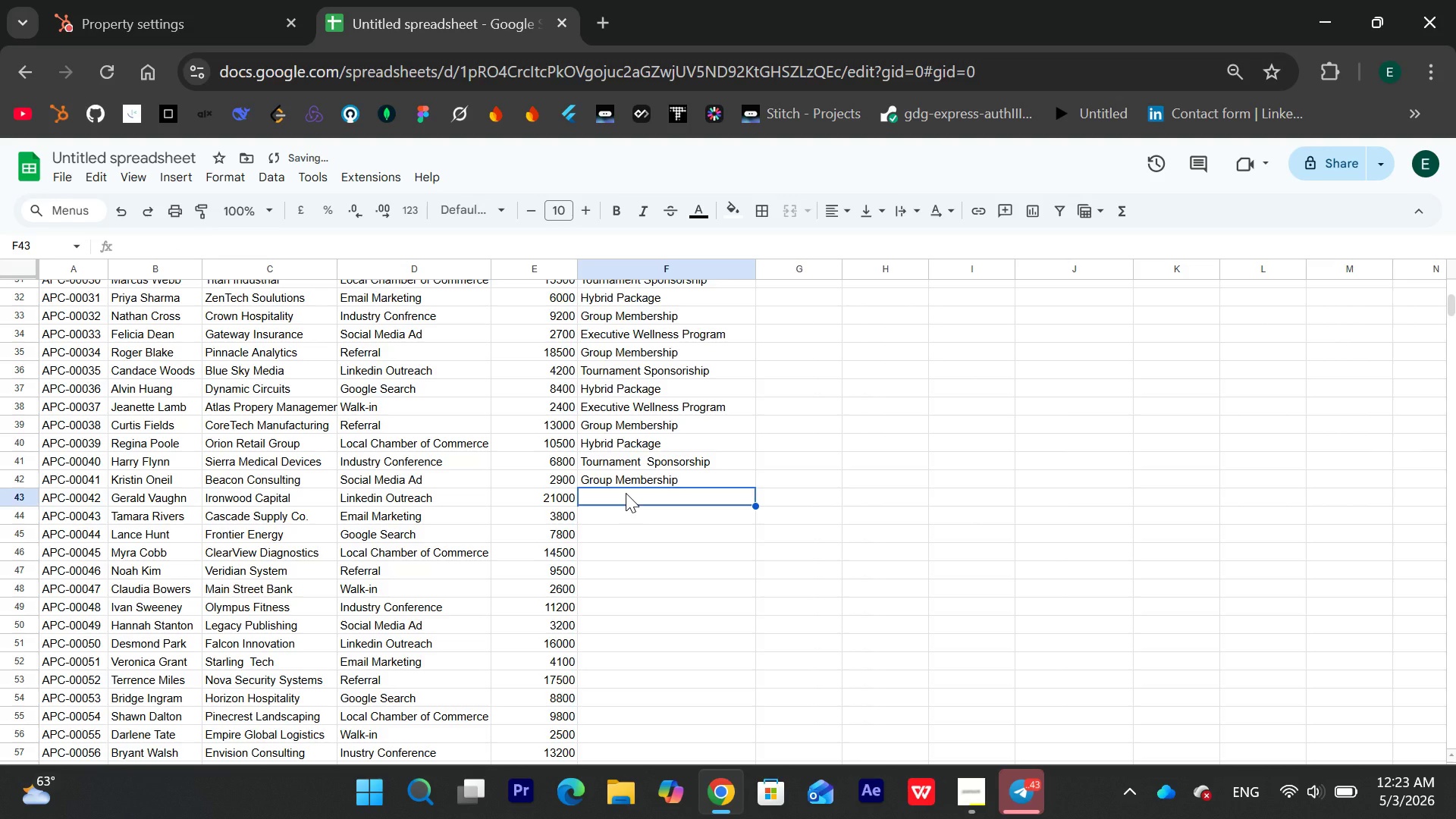 
type(Hy)
 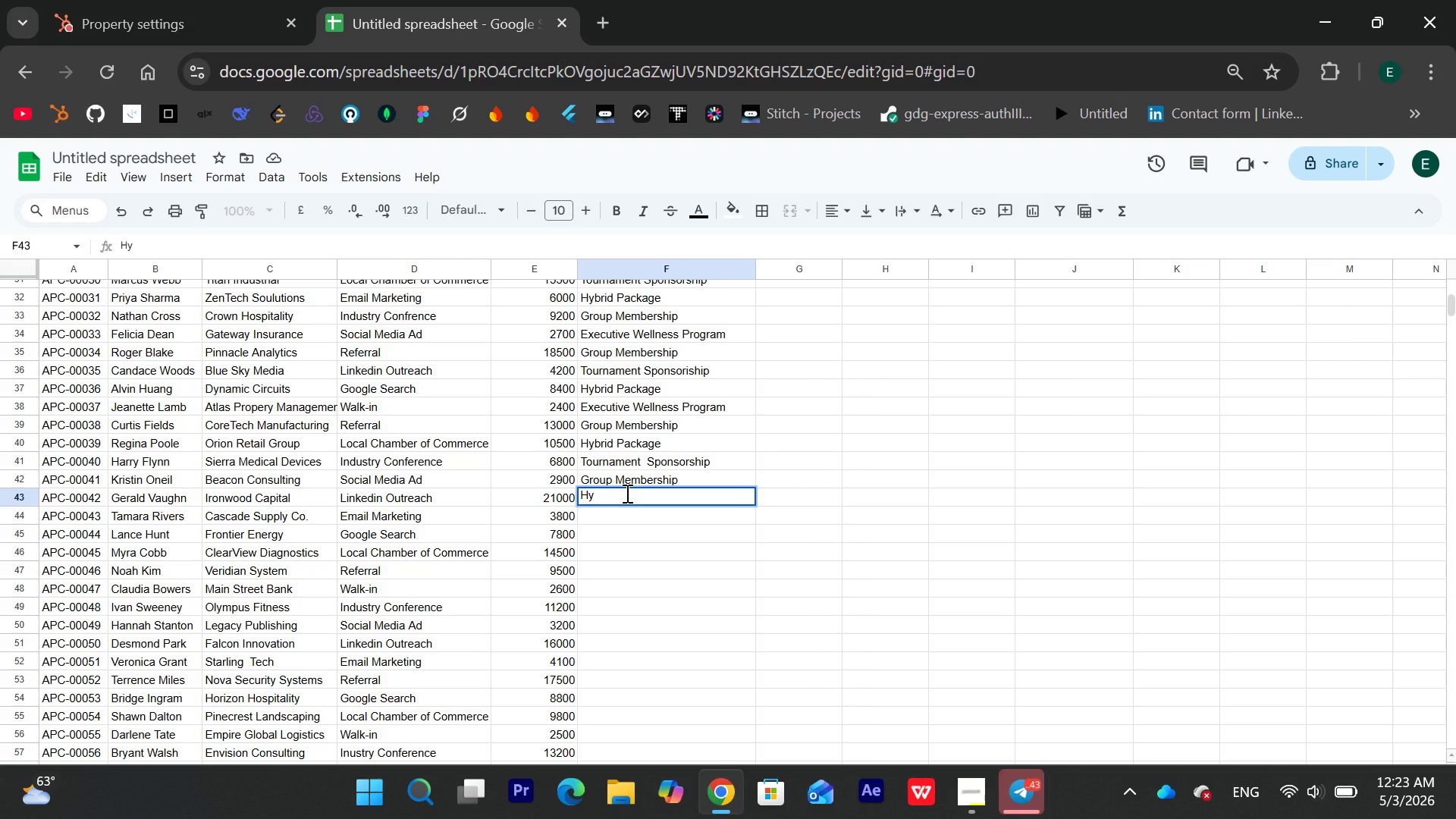 
wait(12.2)
 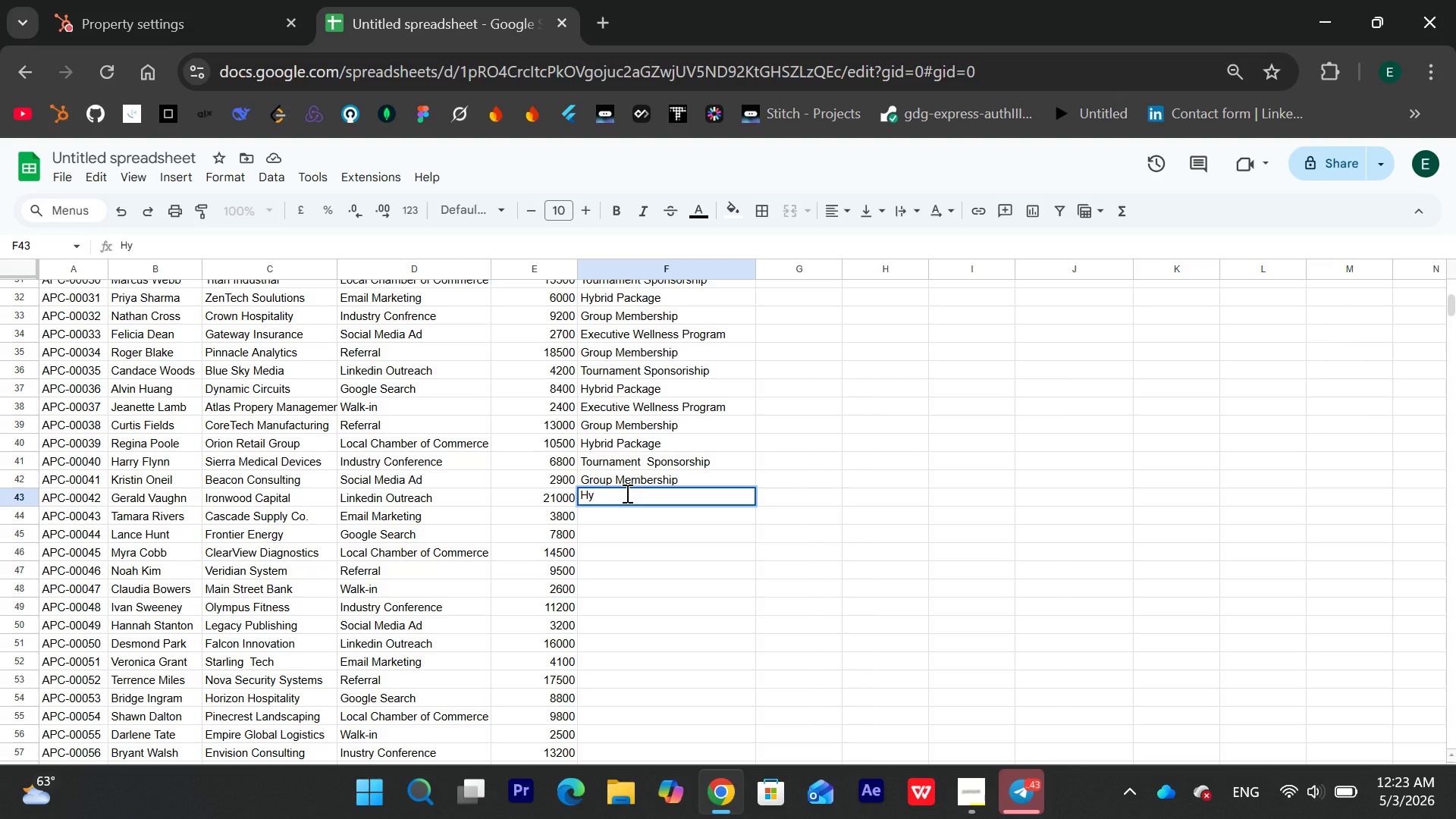 
type(brid Pc)
key(Backspace)
type(ackage )
 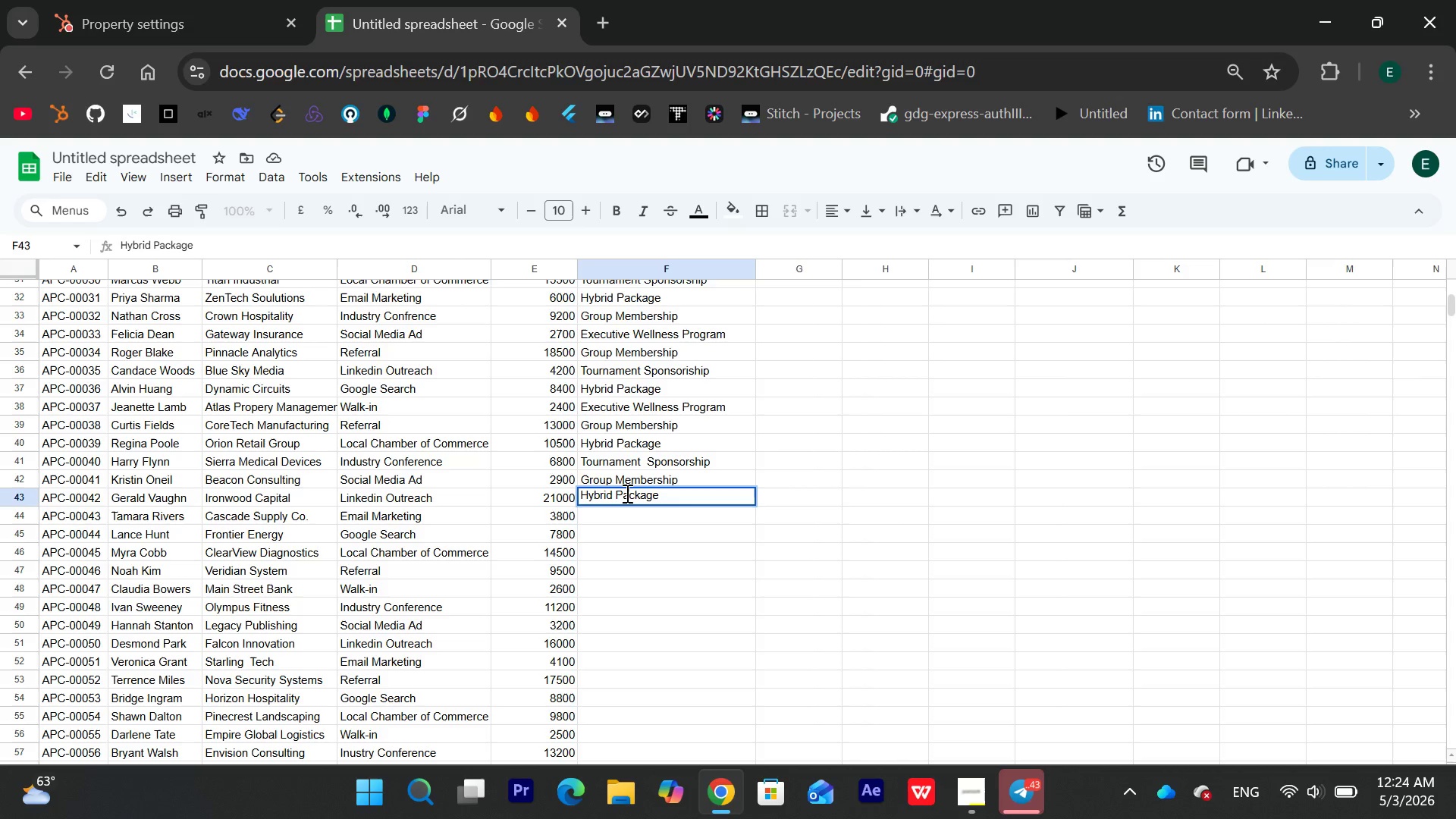 
key(Enter)
 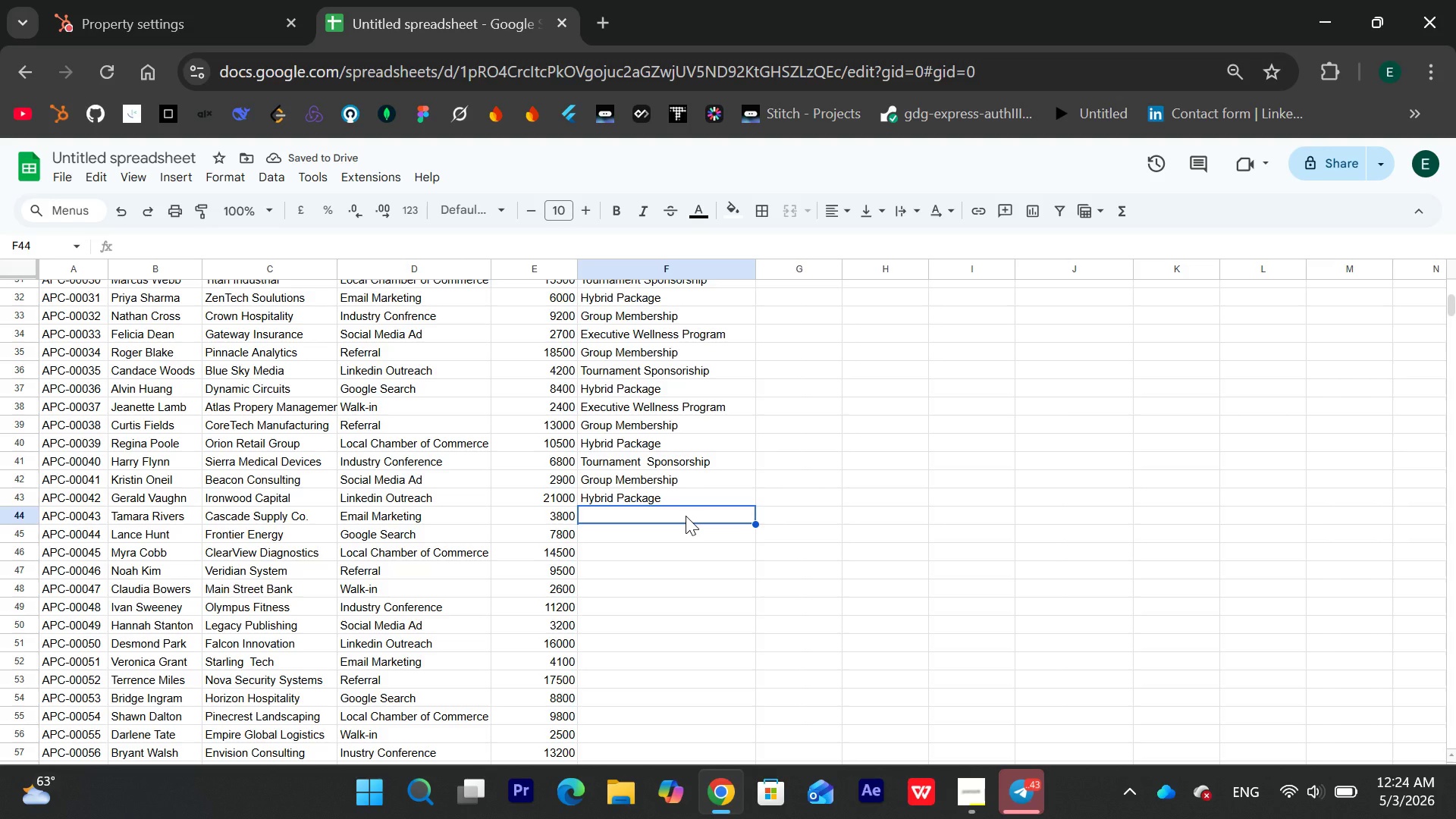 
wait(6.25)
 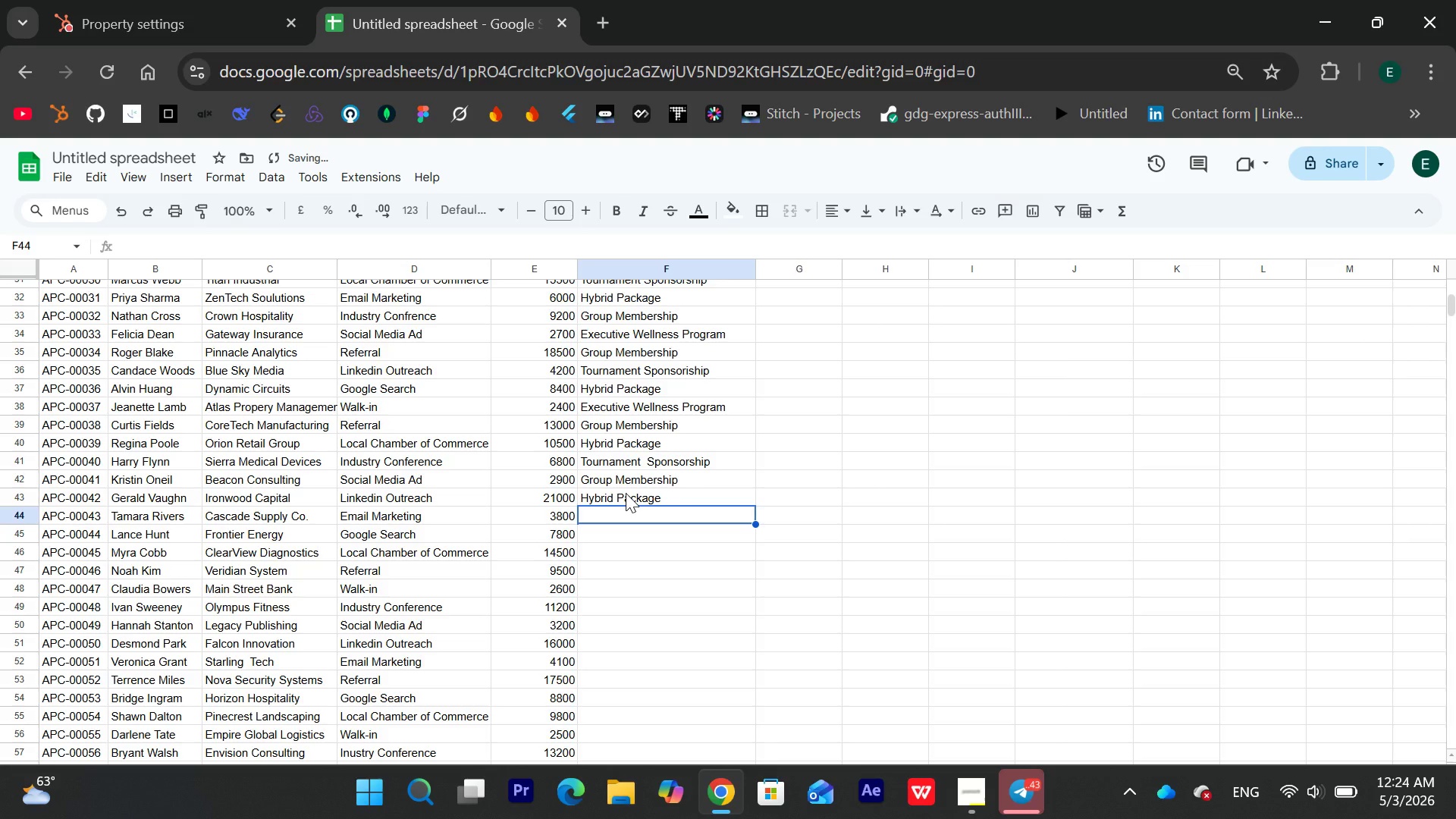 
type(Executive Wellness Proga)
key(Backspace)
 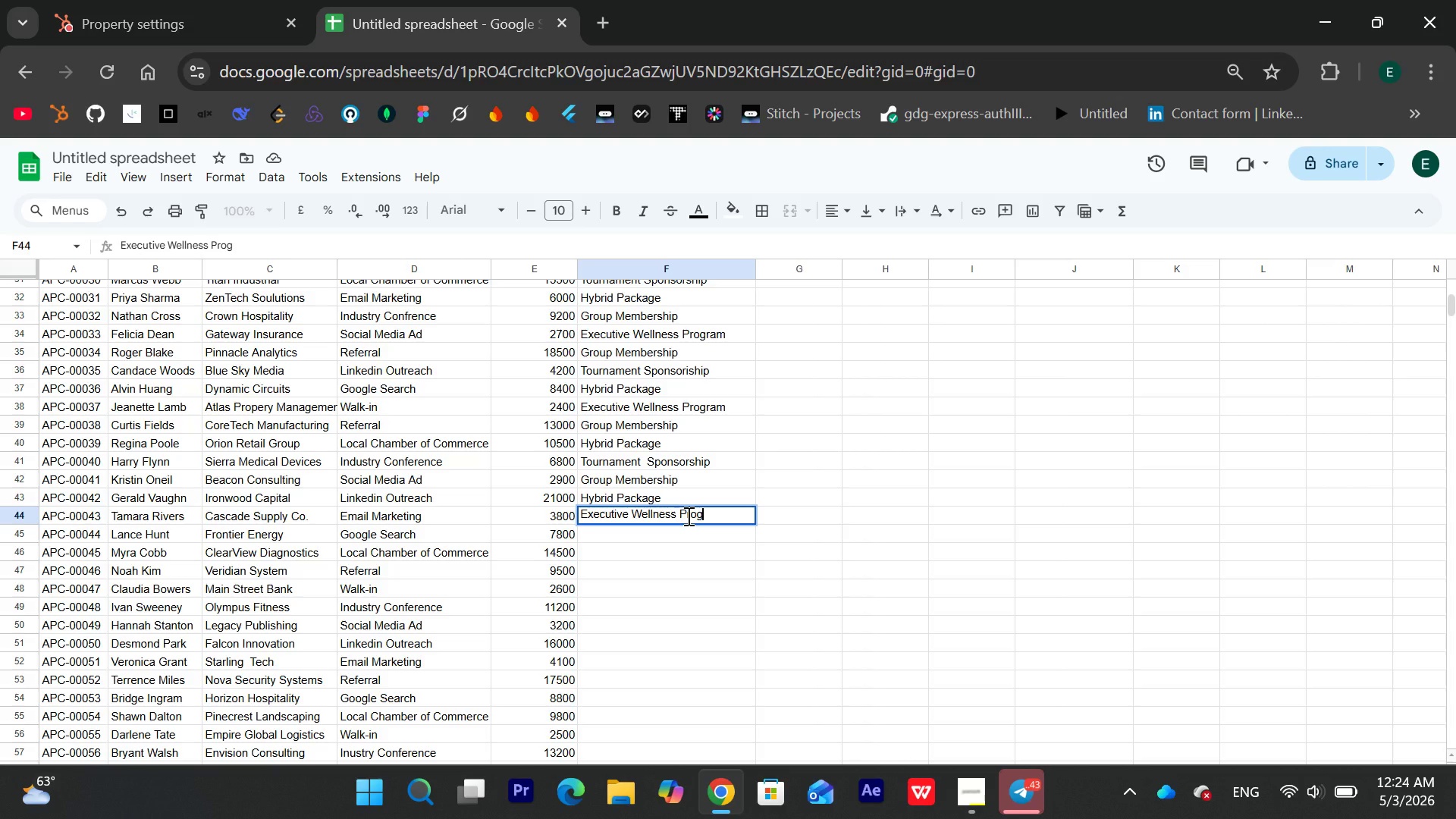 
wait(9.36)
 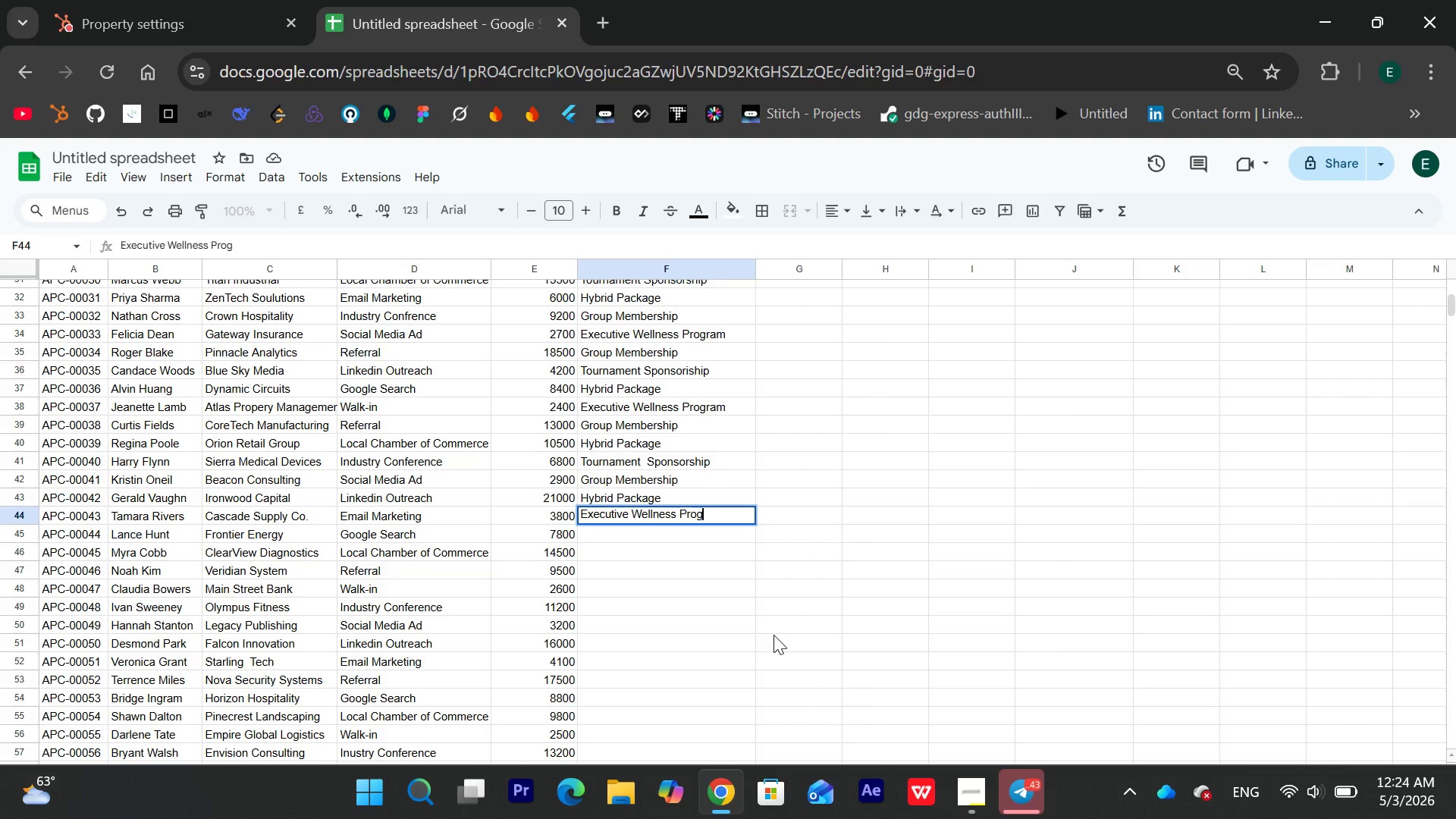 
type(ram)
 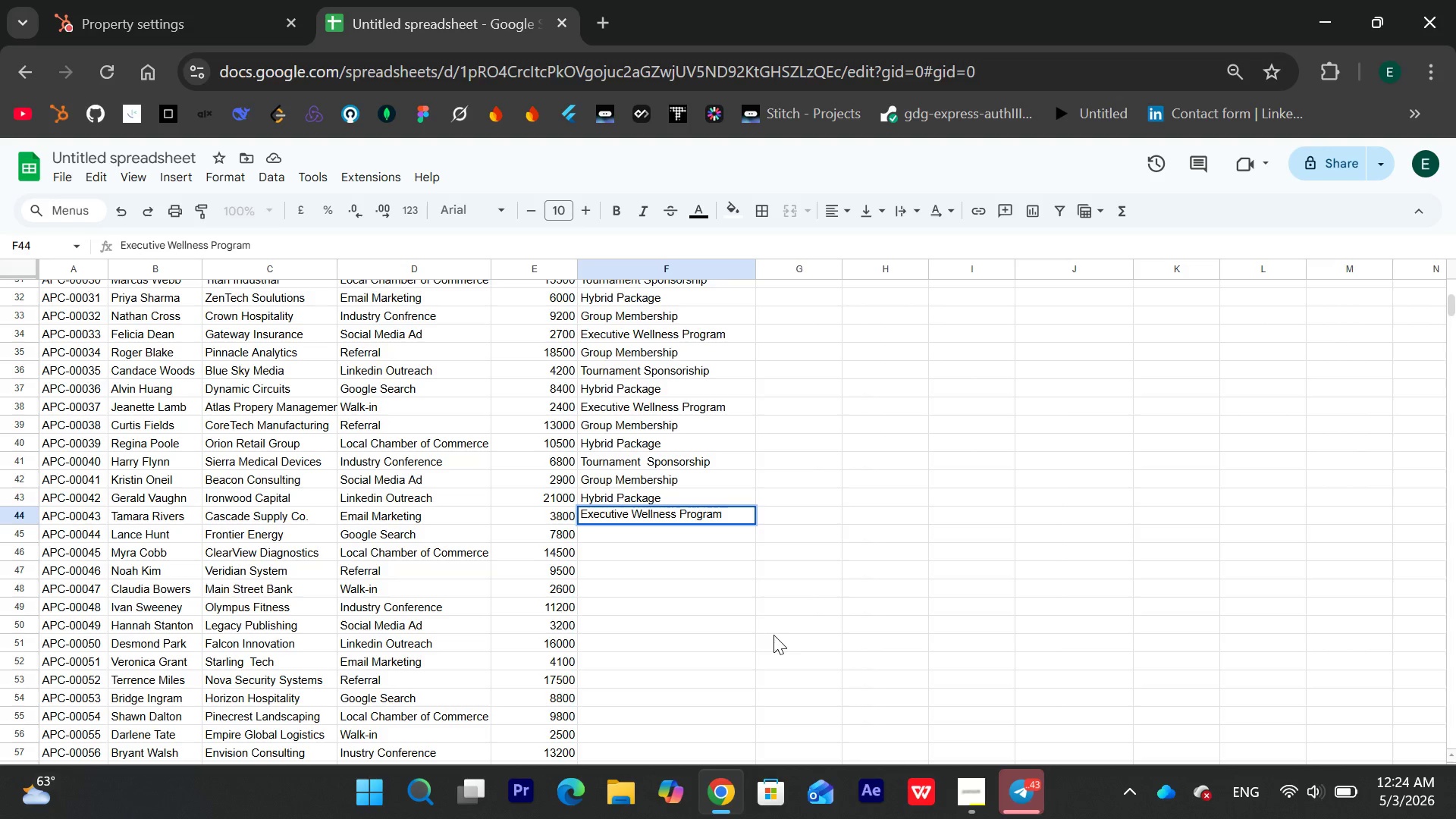 
key(Enter)
 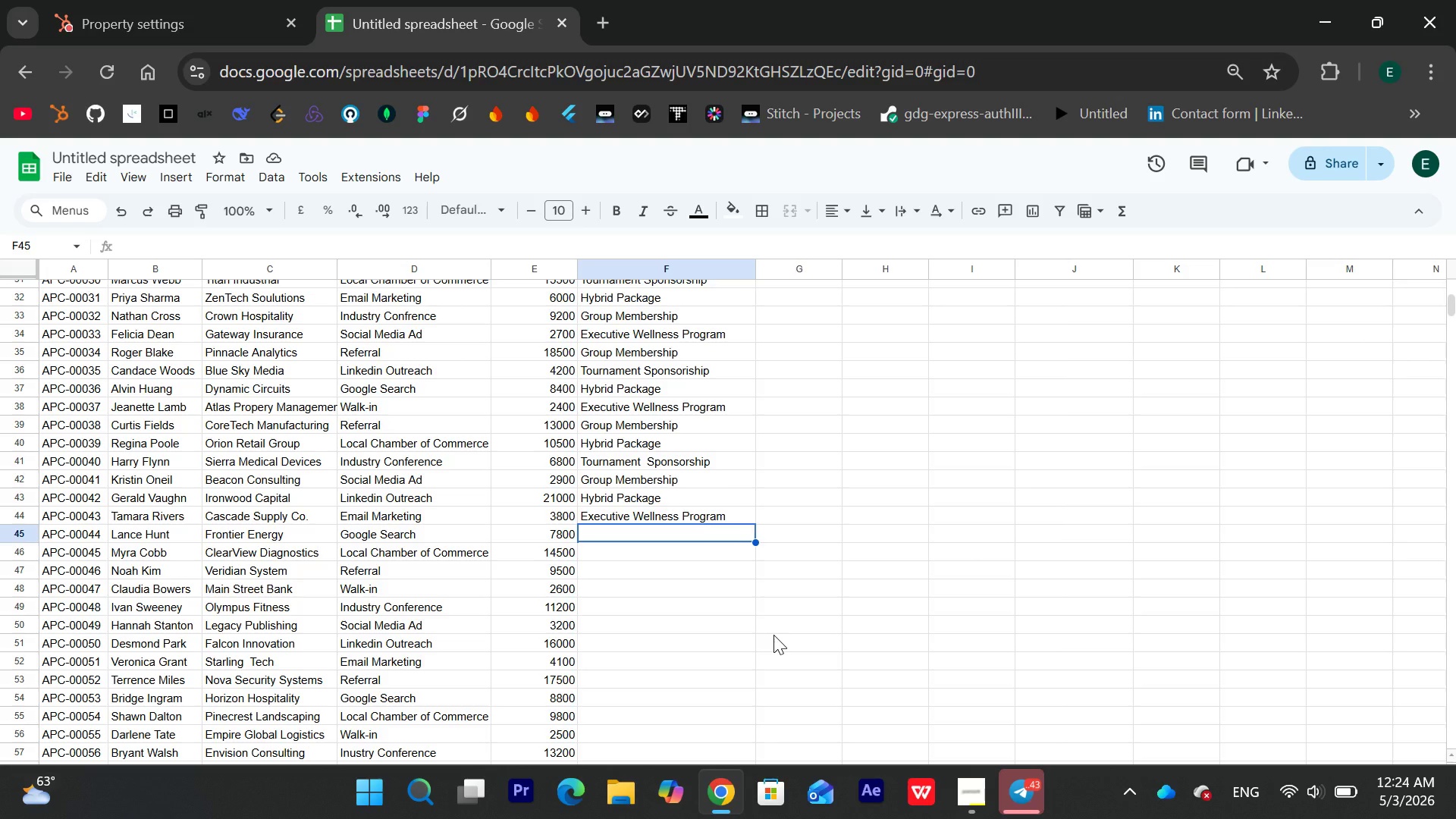 
wait(14.3)
 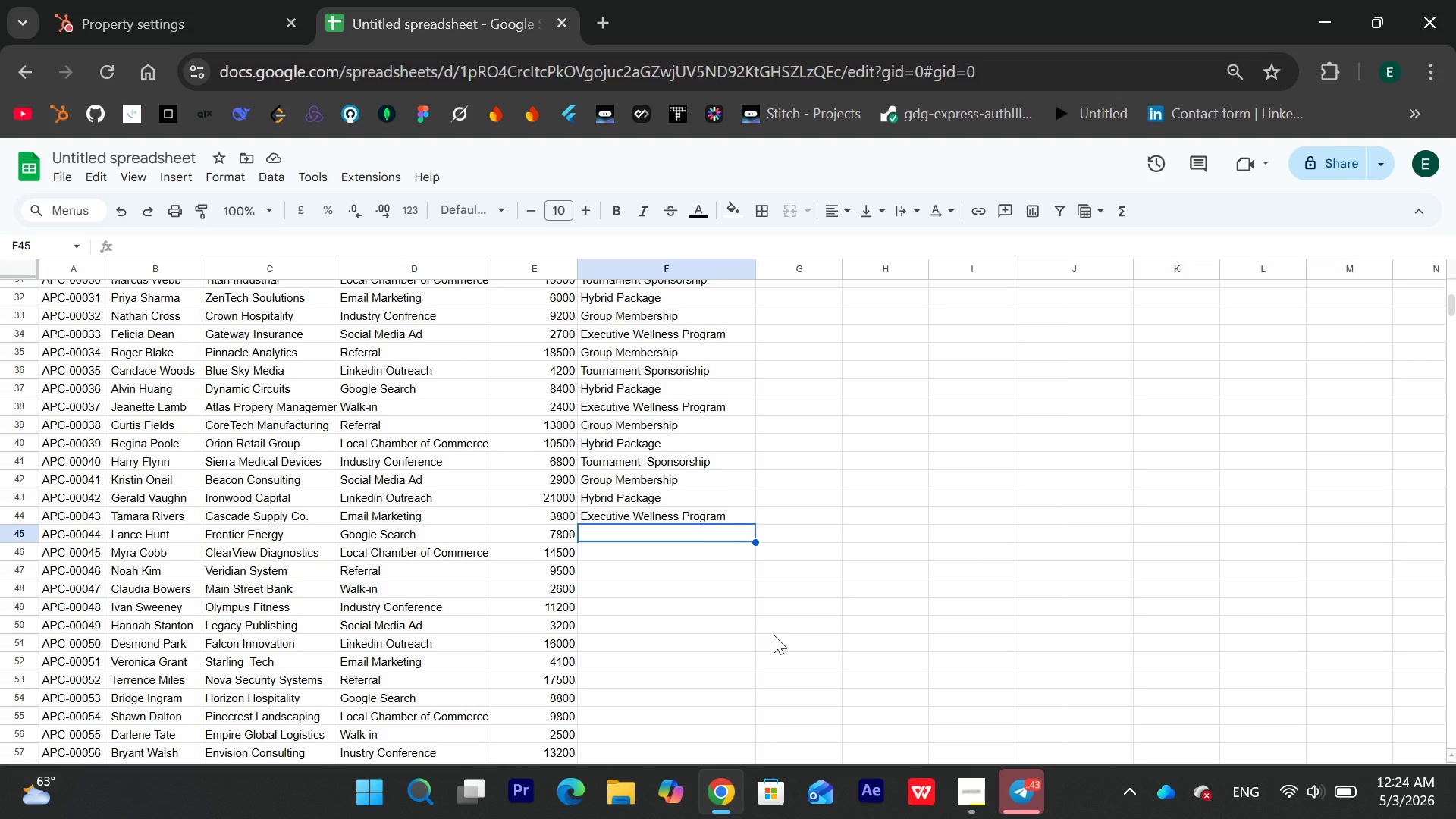 
type(Group)
 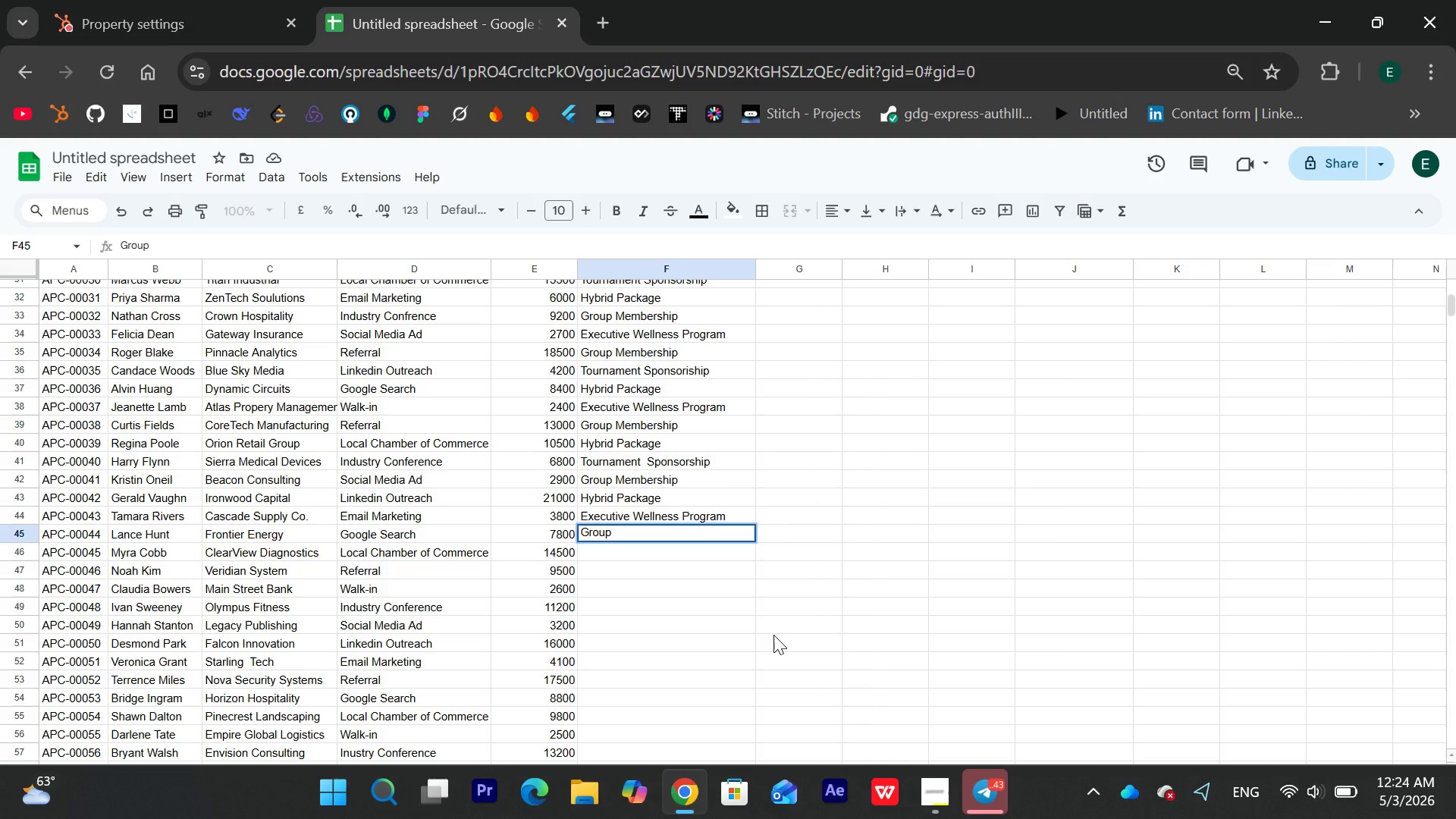 
wait(10.14)
 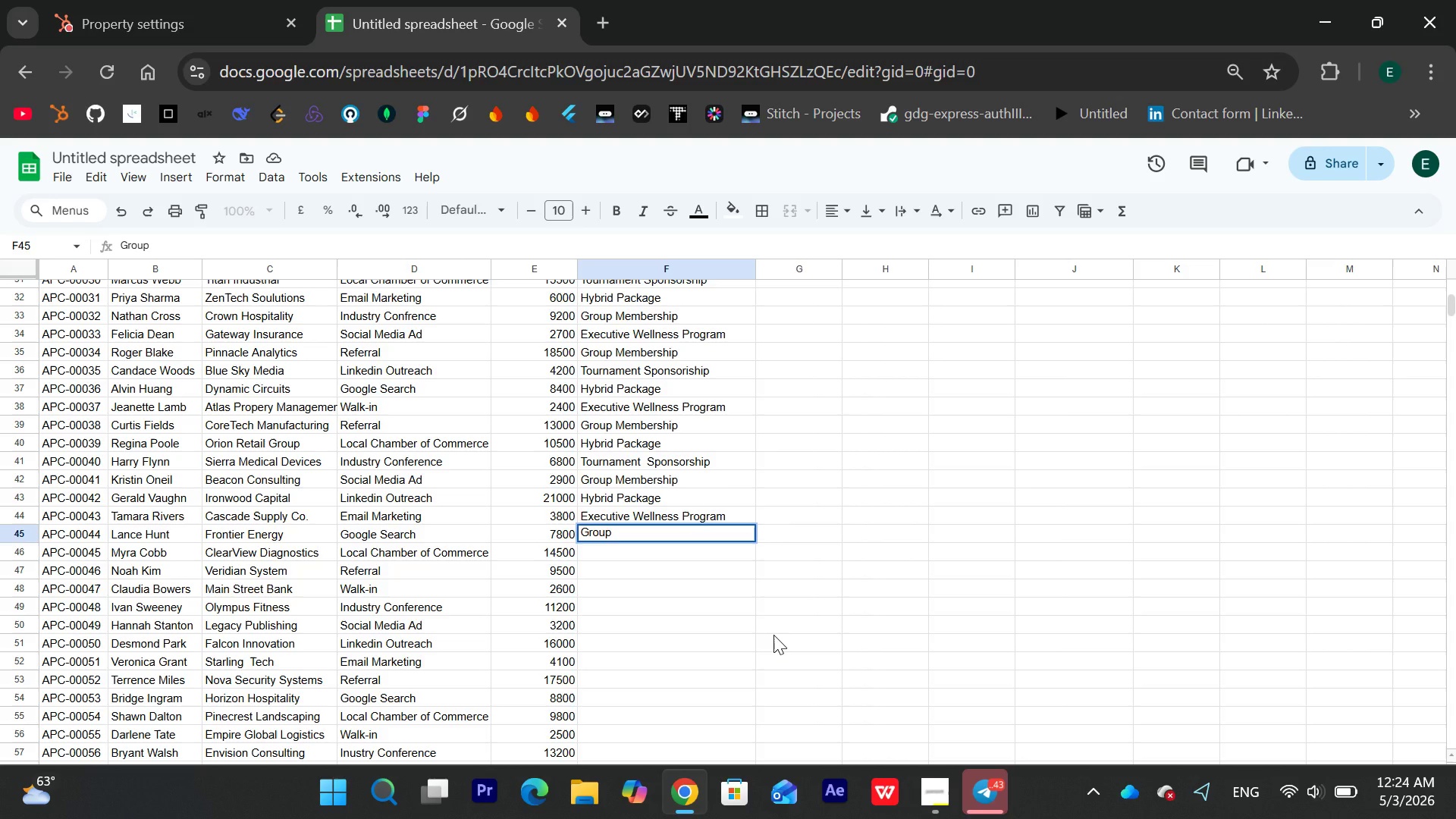 
type( Membership)
 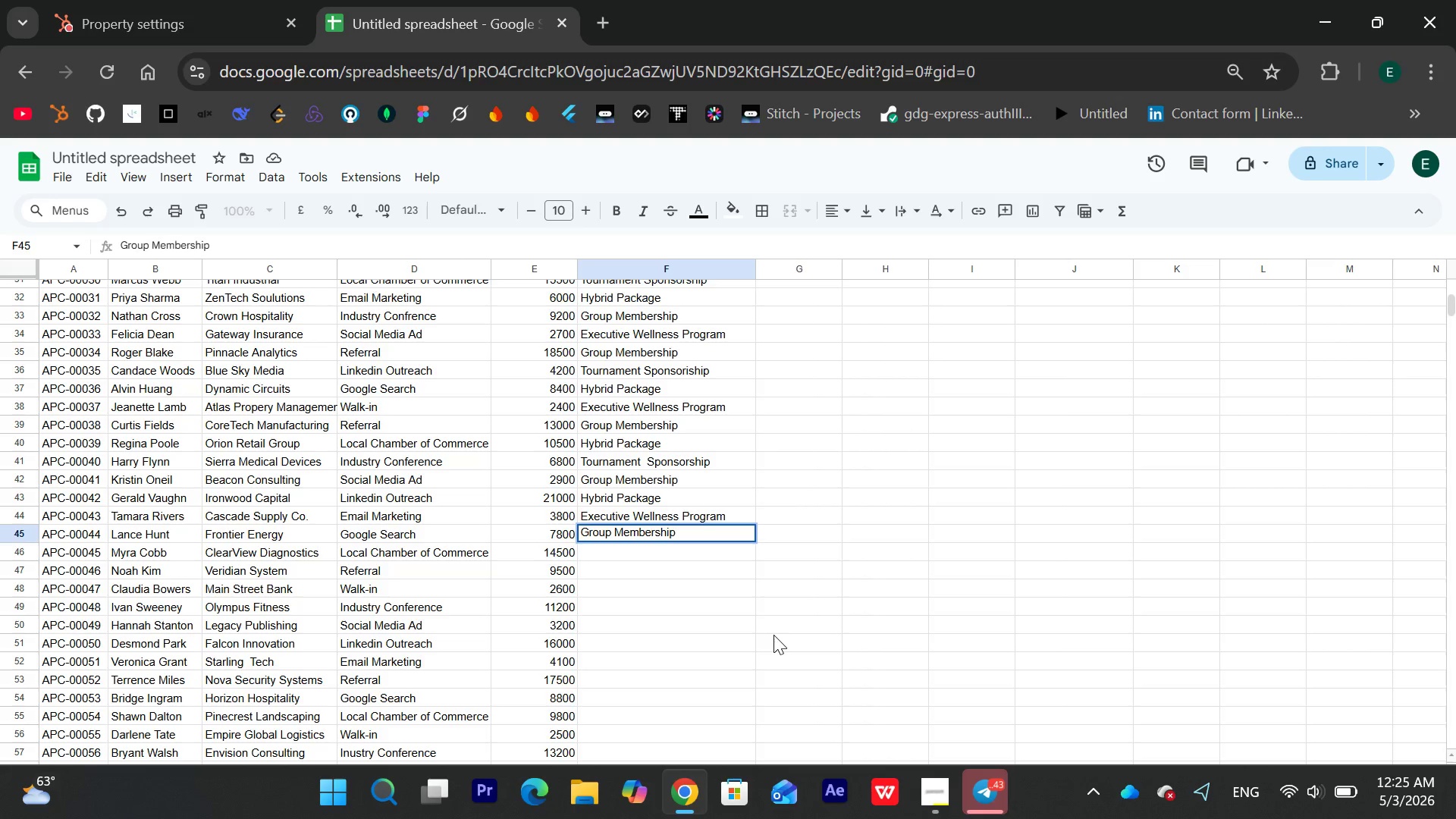 
key(Enter)
 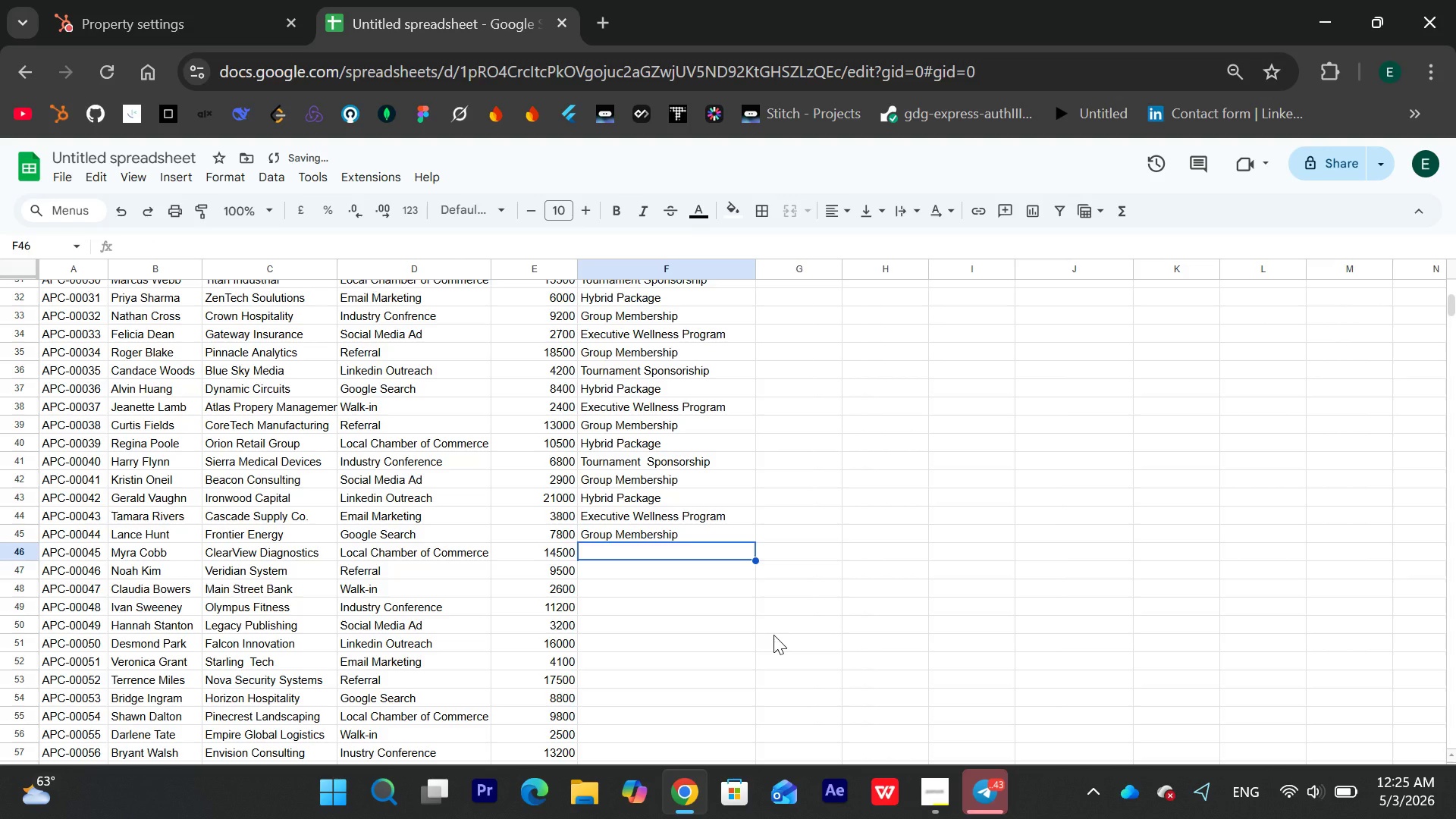 
type(Hybrid Package)
 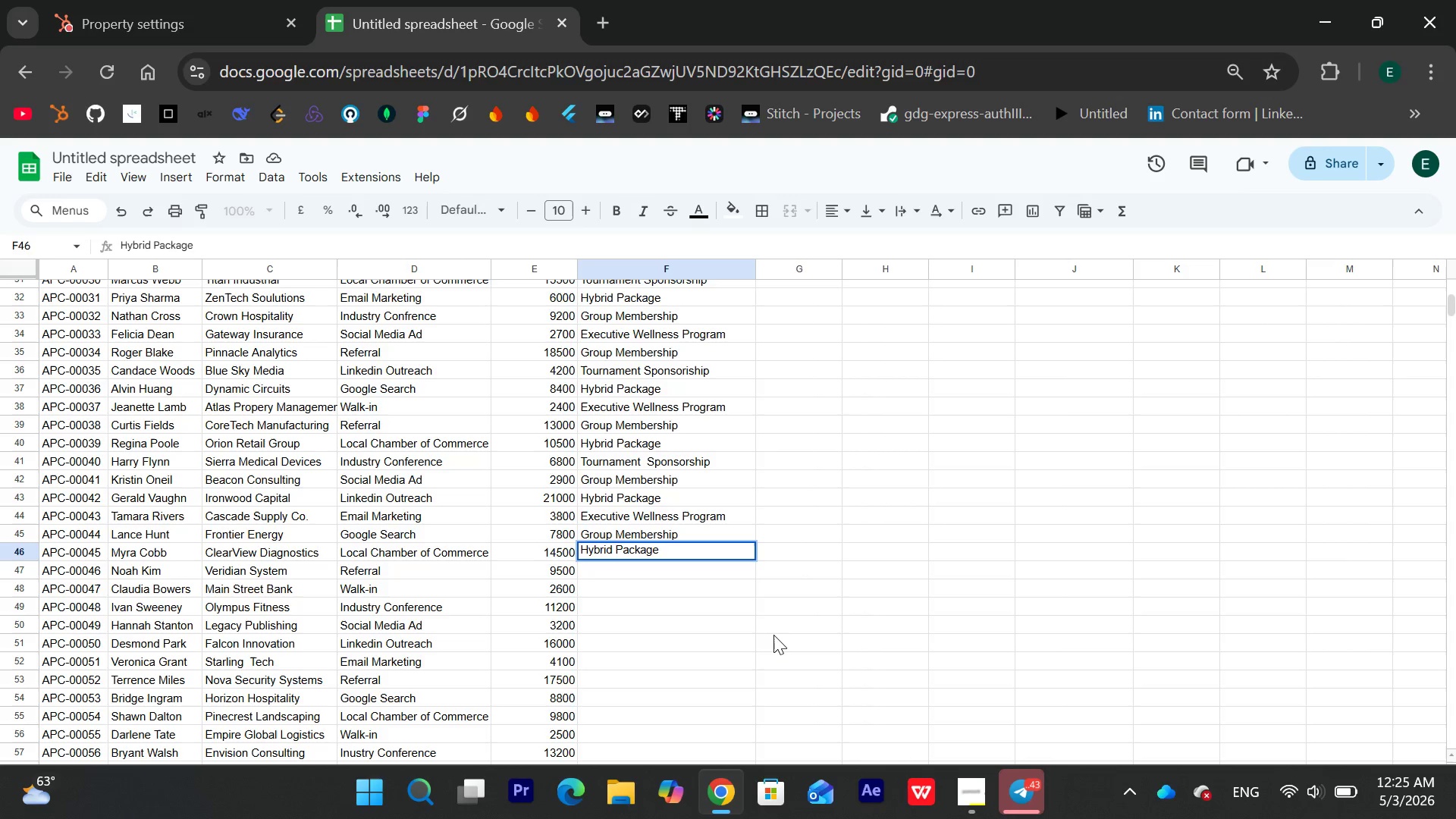 
key(Enter)
 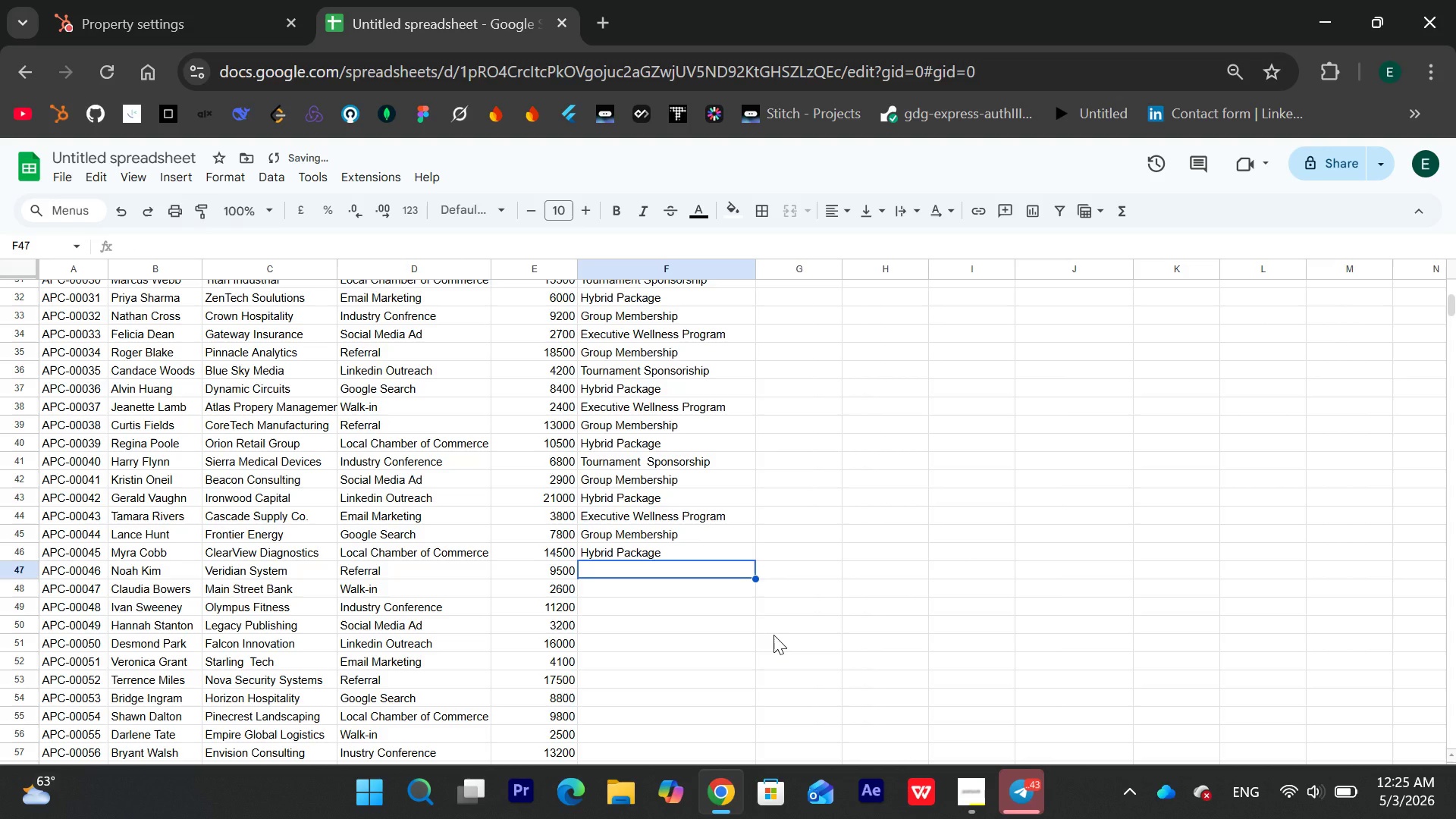 
type(Tournament )
 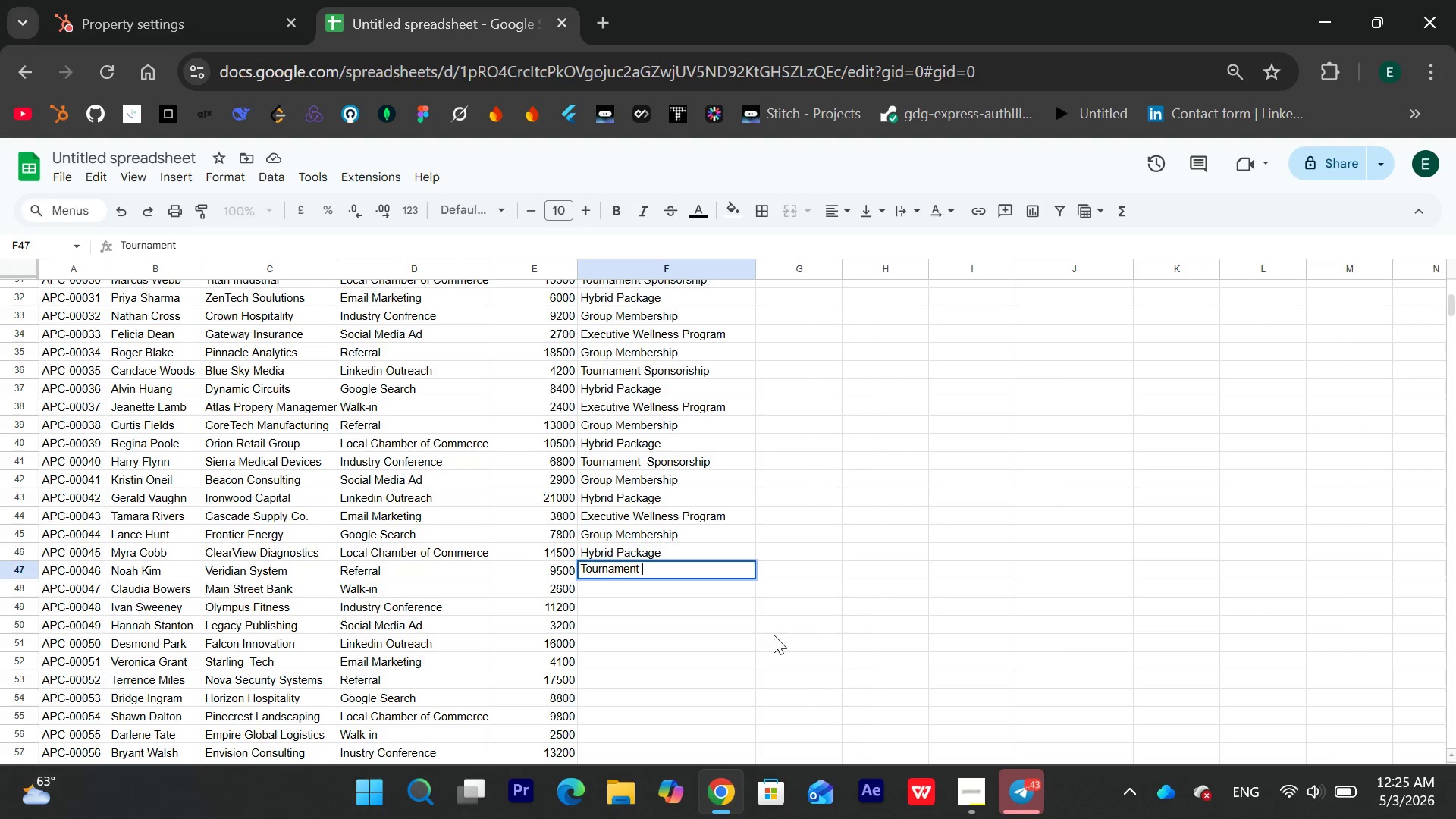 
type(Sponsorship)
 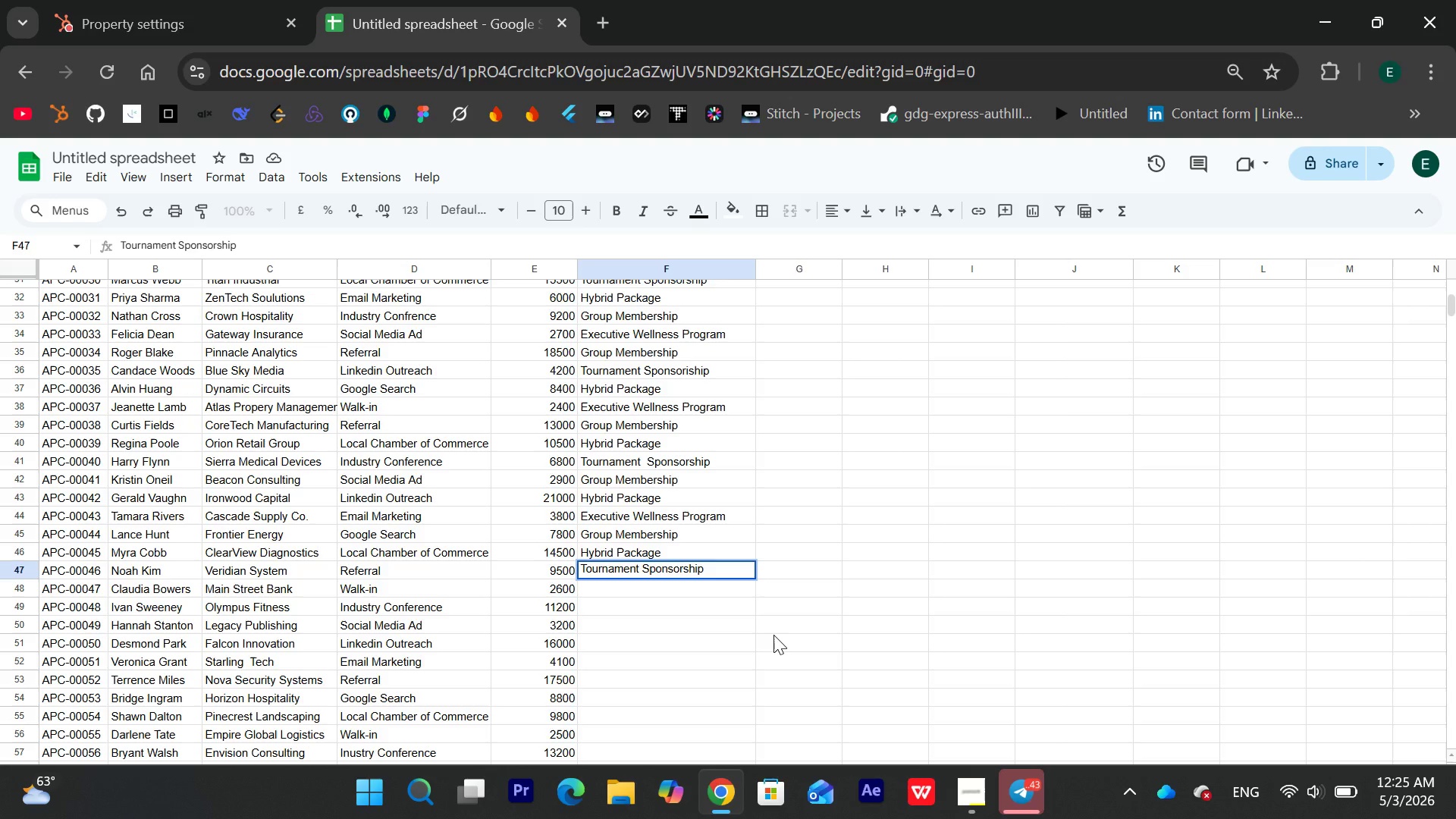 
key(Enter)
 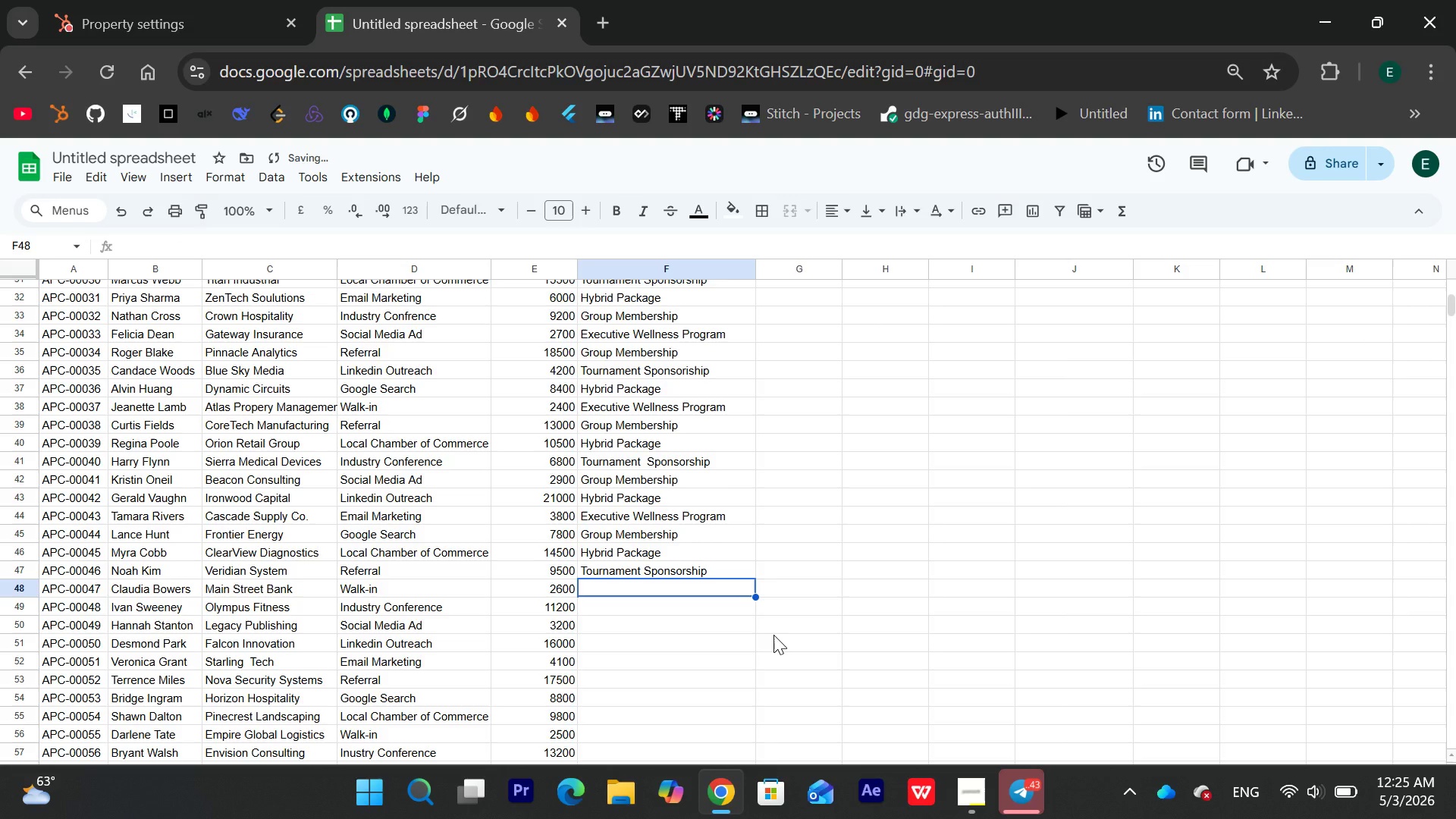 
type(Executive Wellness Program)
 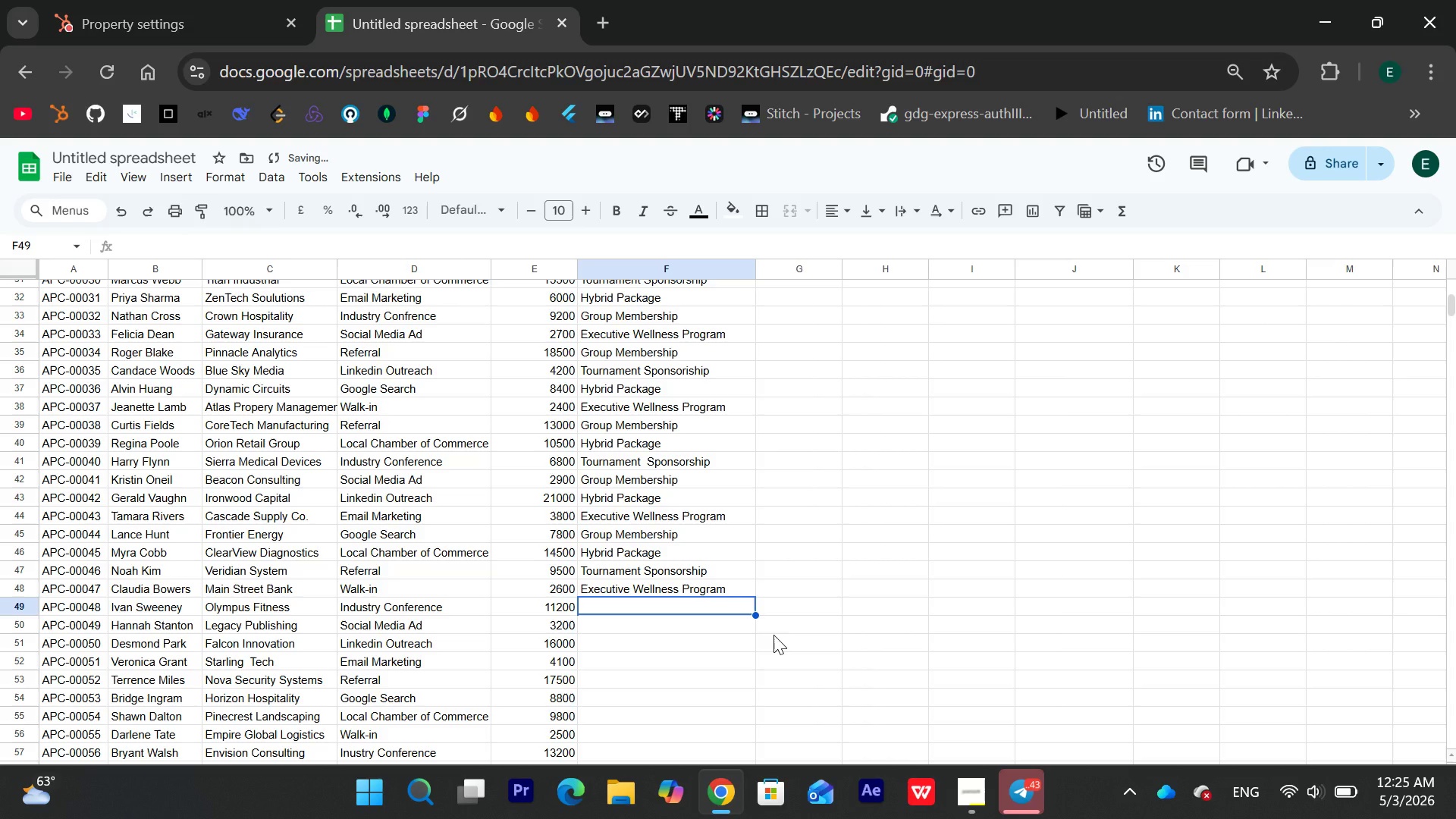 
 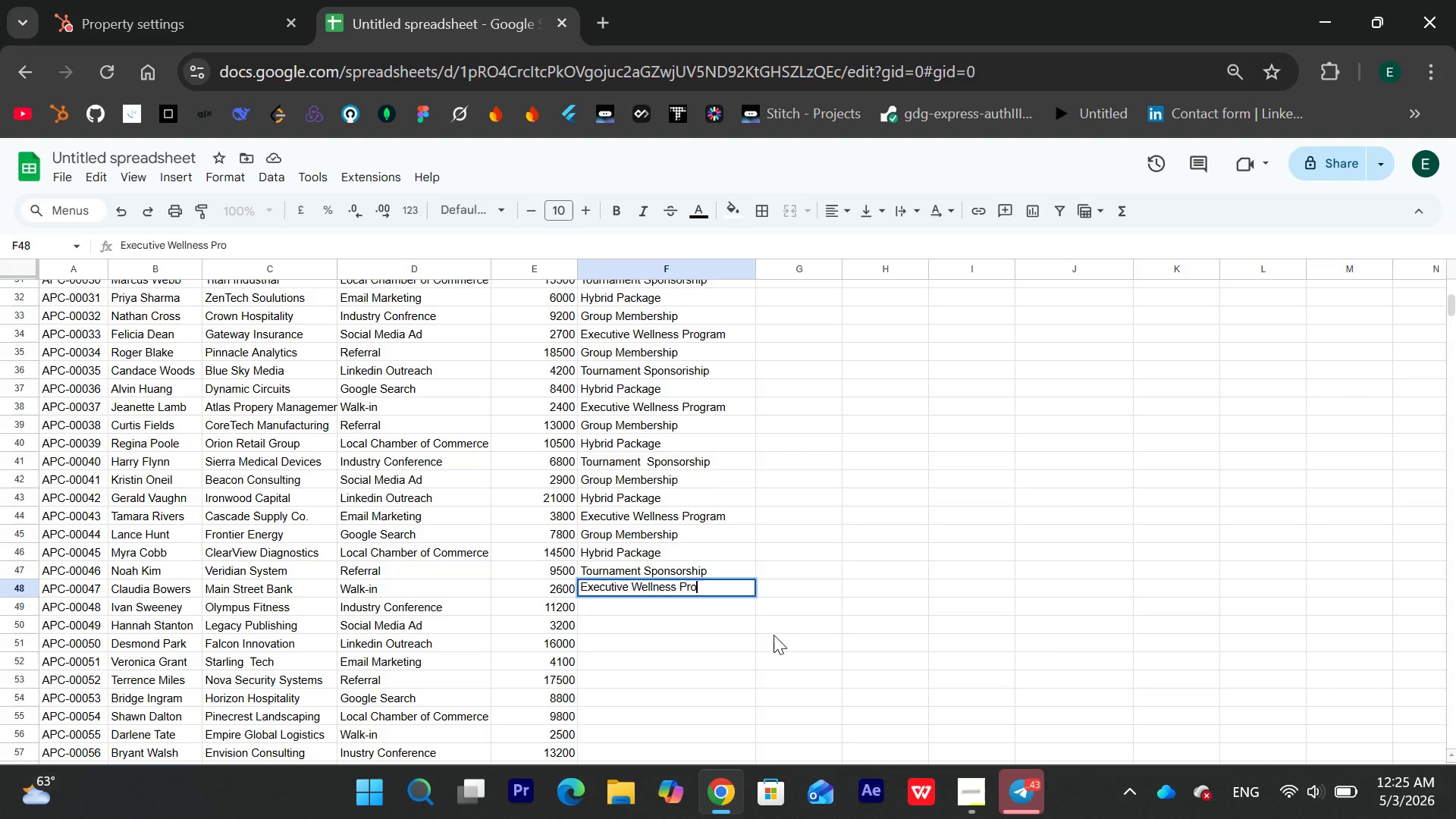 
key(Enter)
 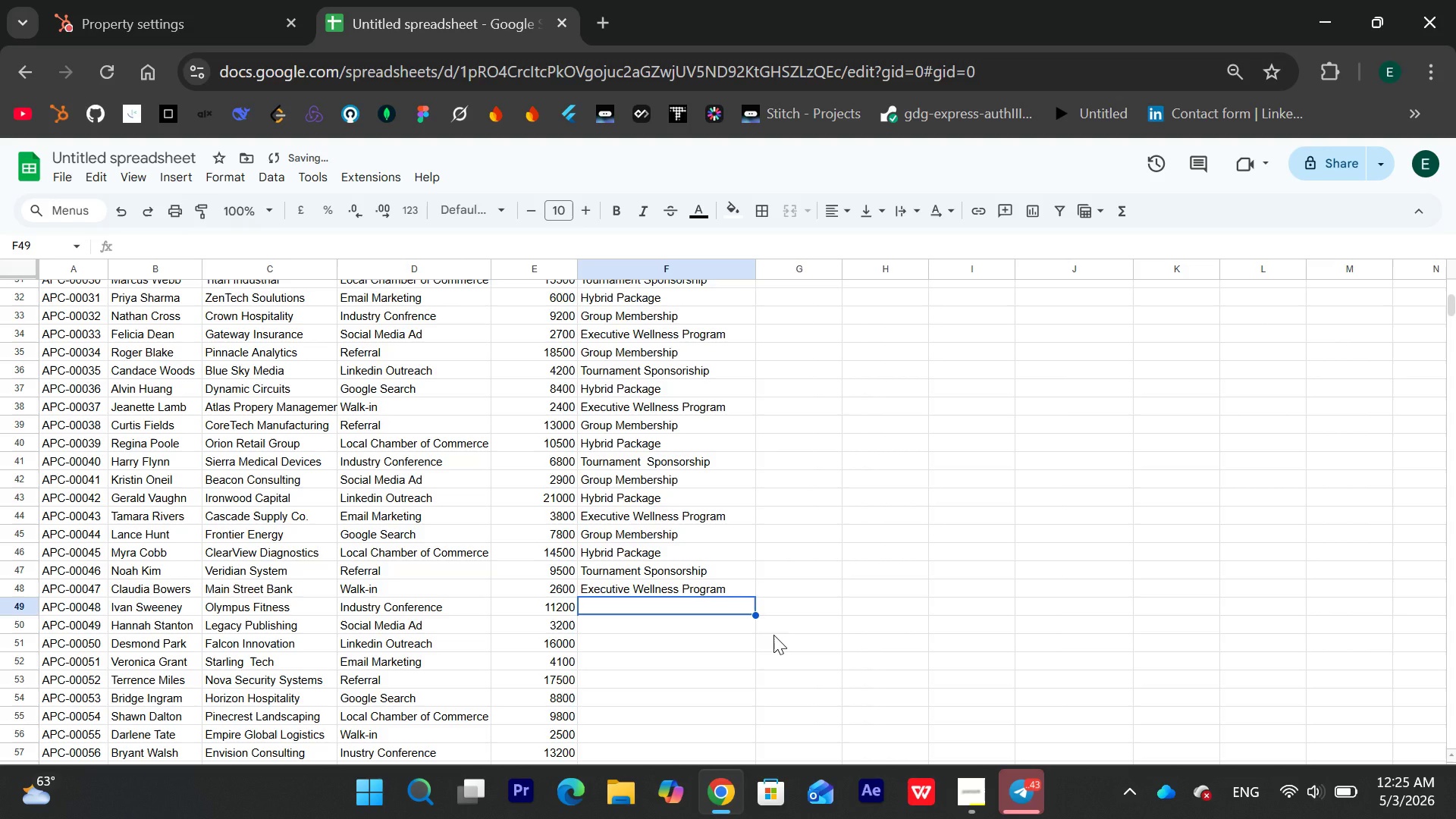 
type(Group Membership)
 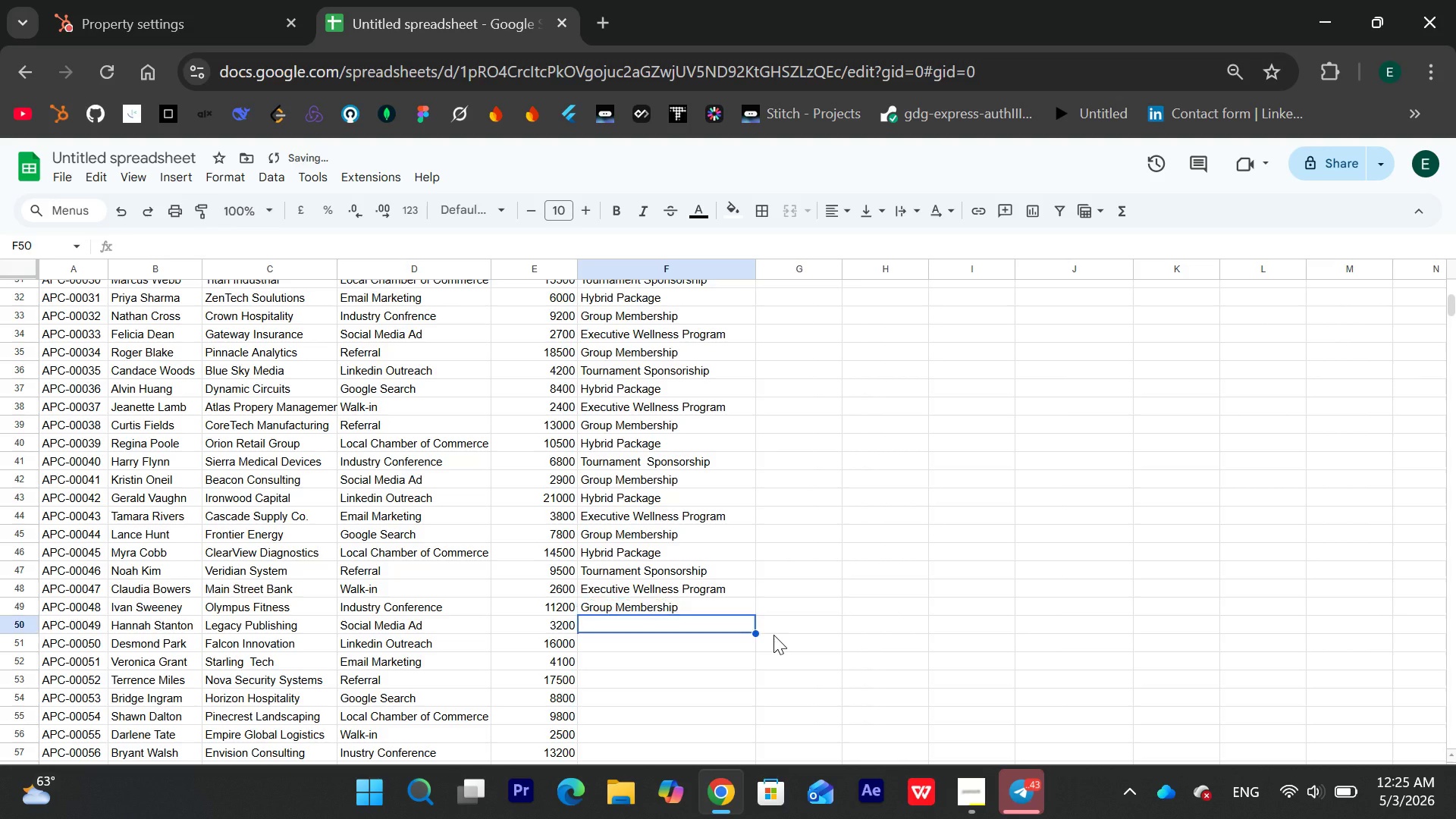 
key(Enter)
 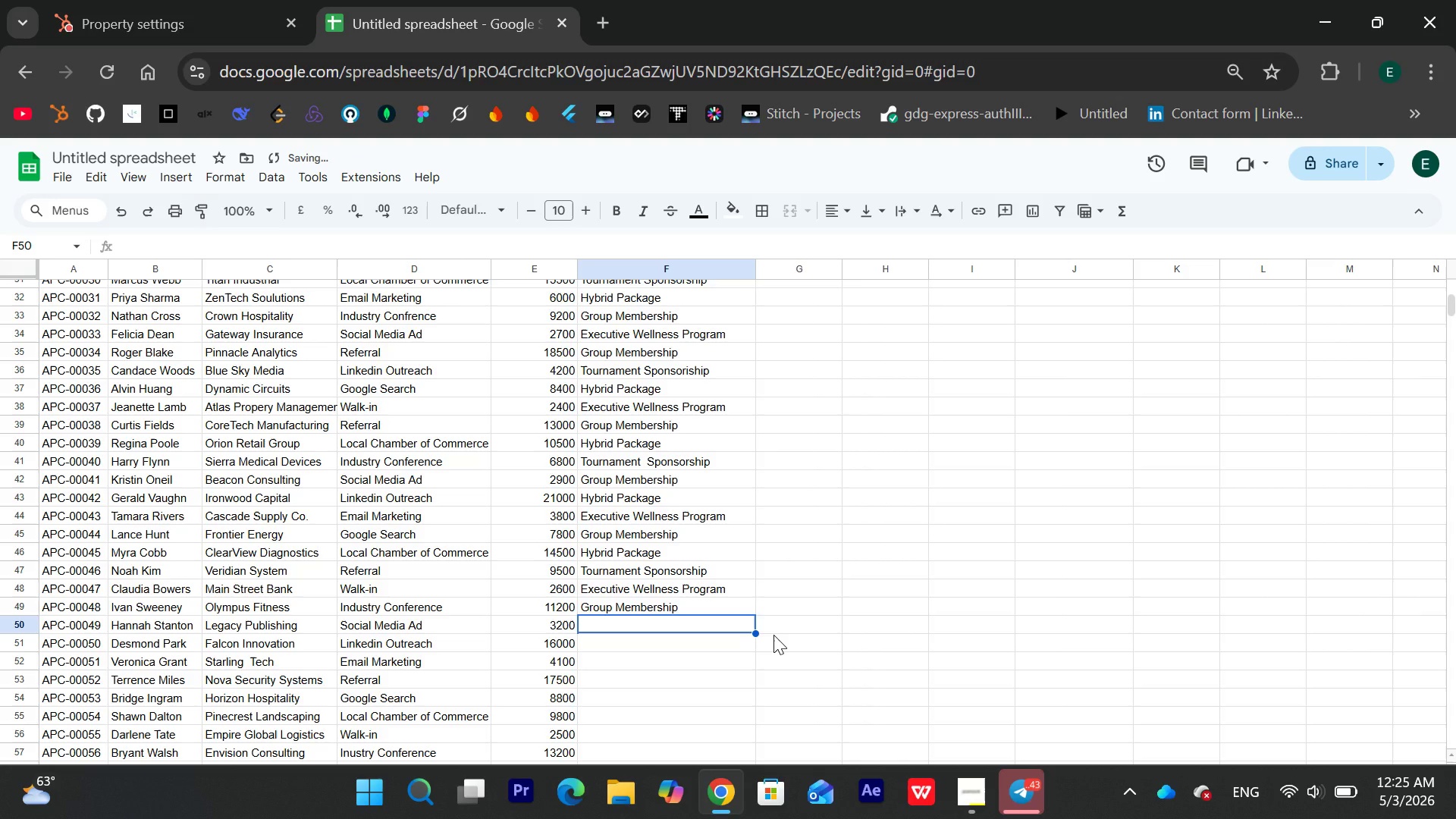 
type(Hybrid Pak)
key(Backspace)
type(ckage)
 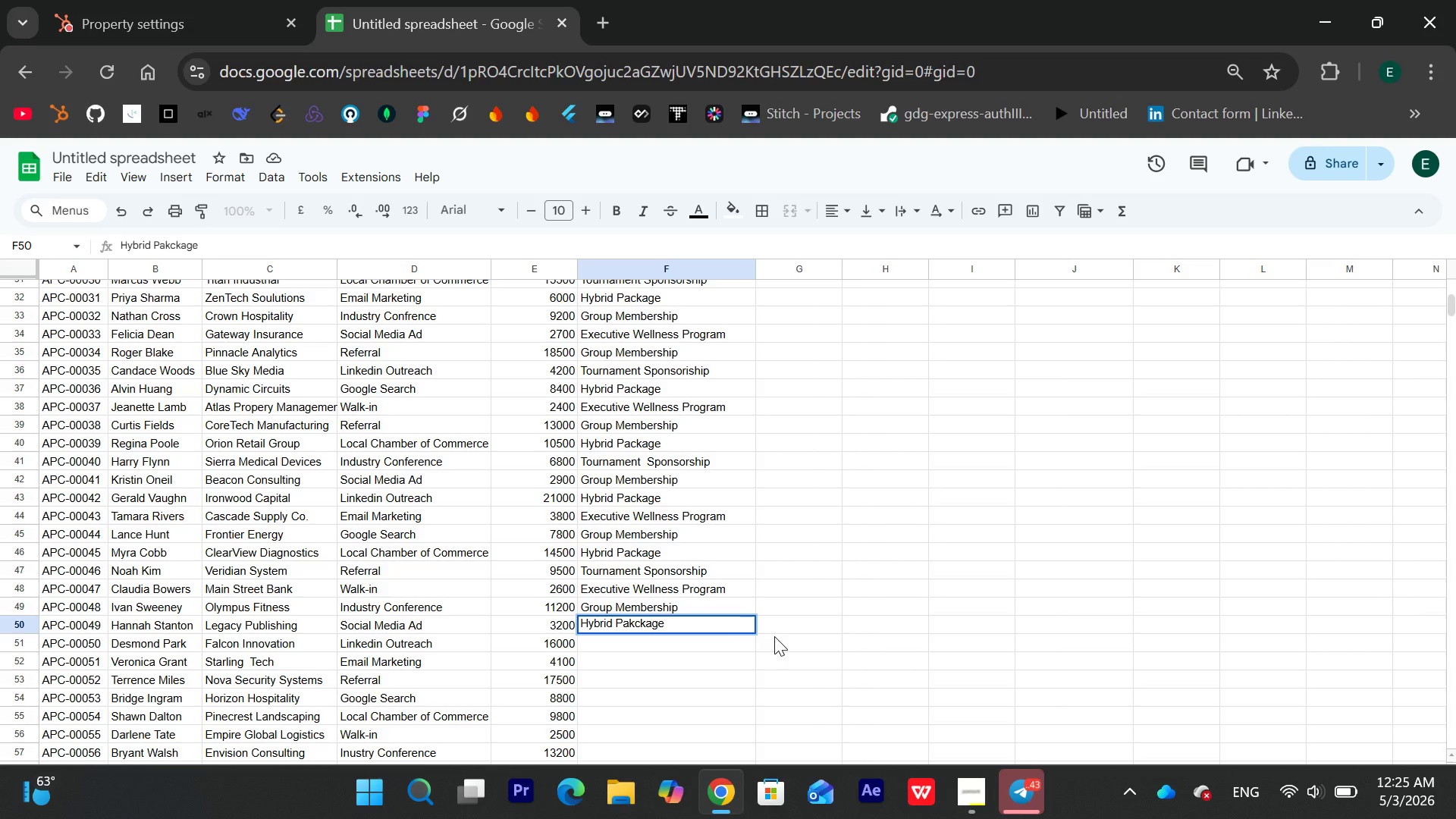 
key(Enter)
 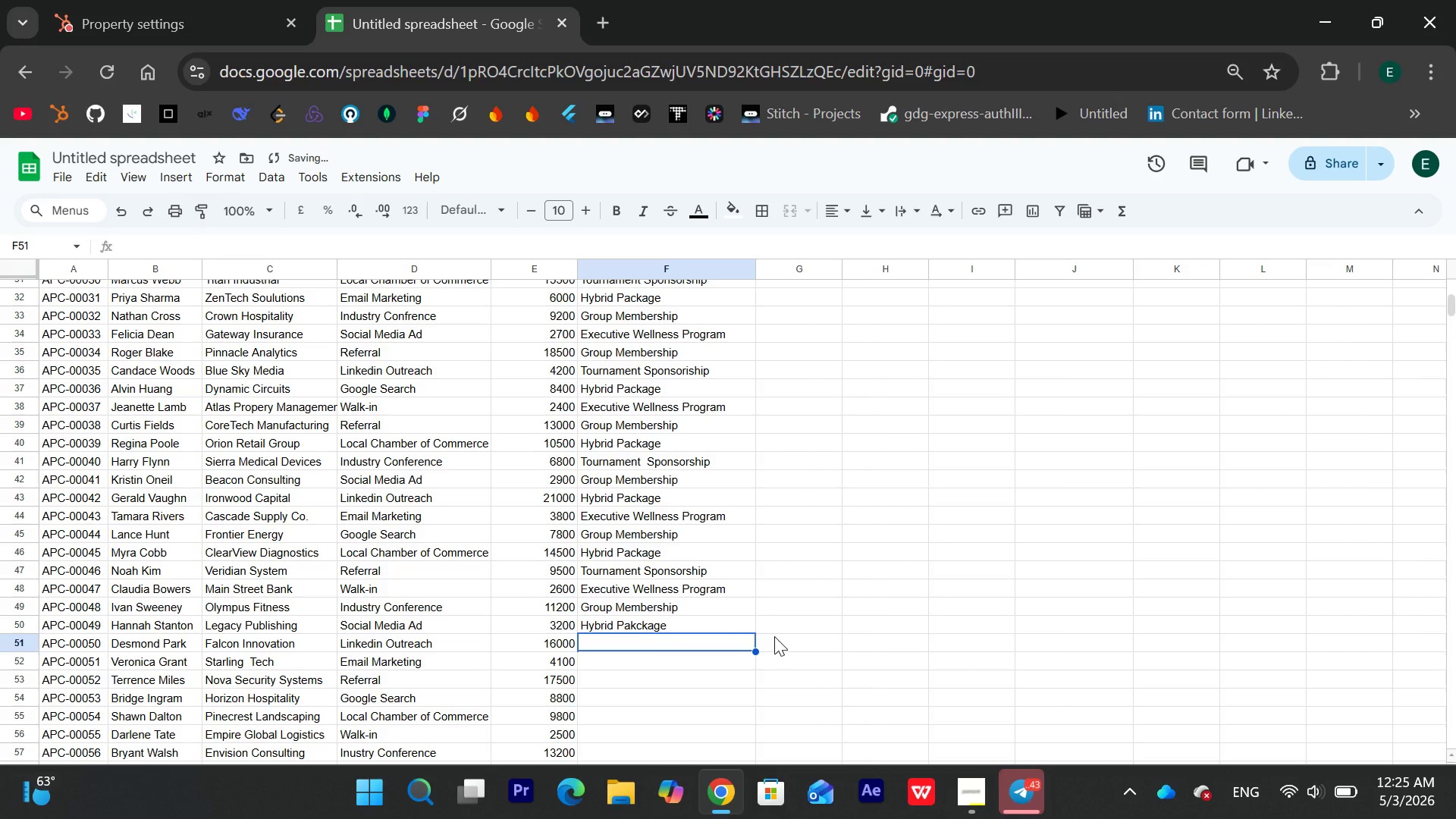 
type(Executive Wellness Program)
 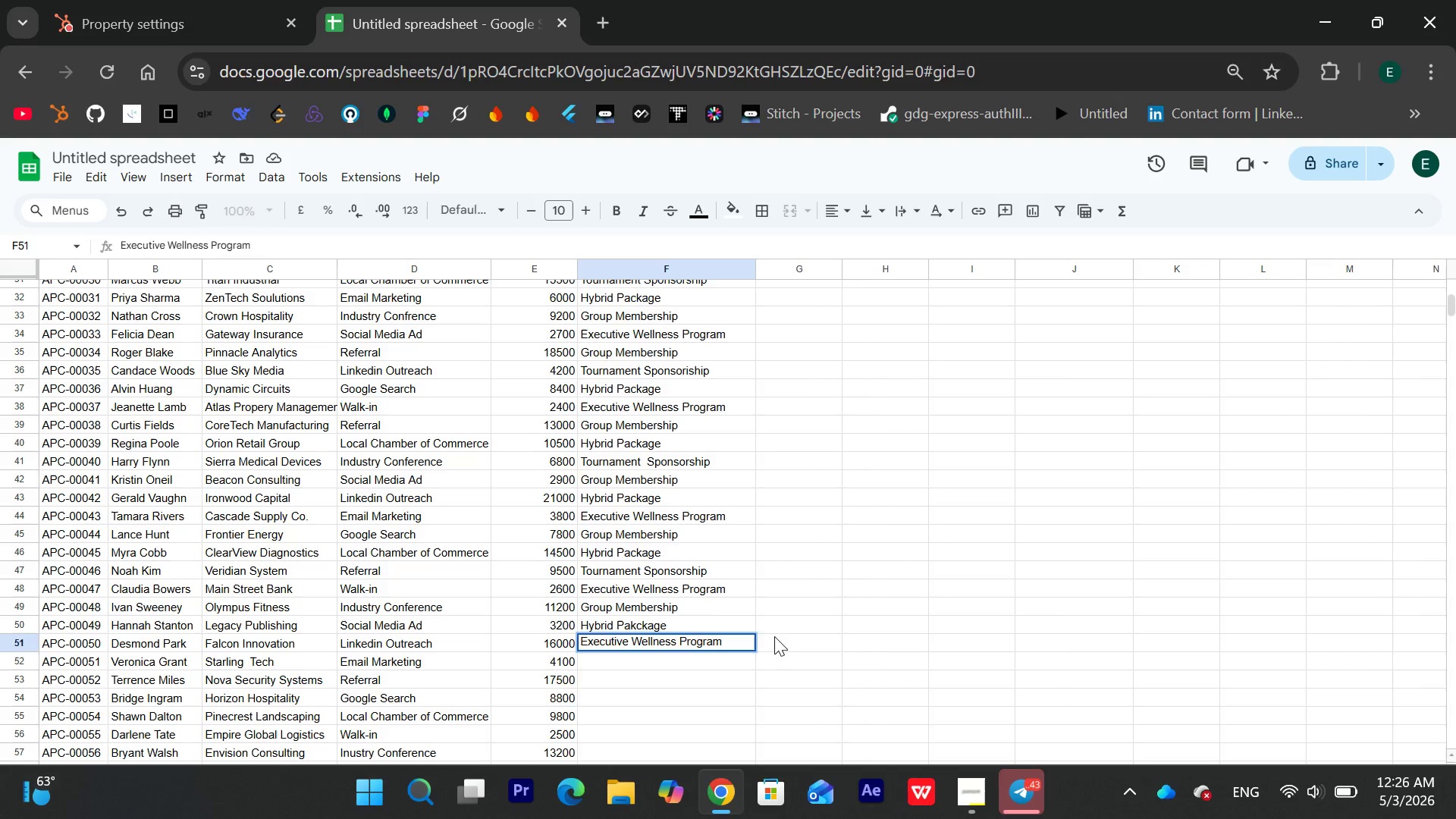 
key(Enter)
 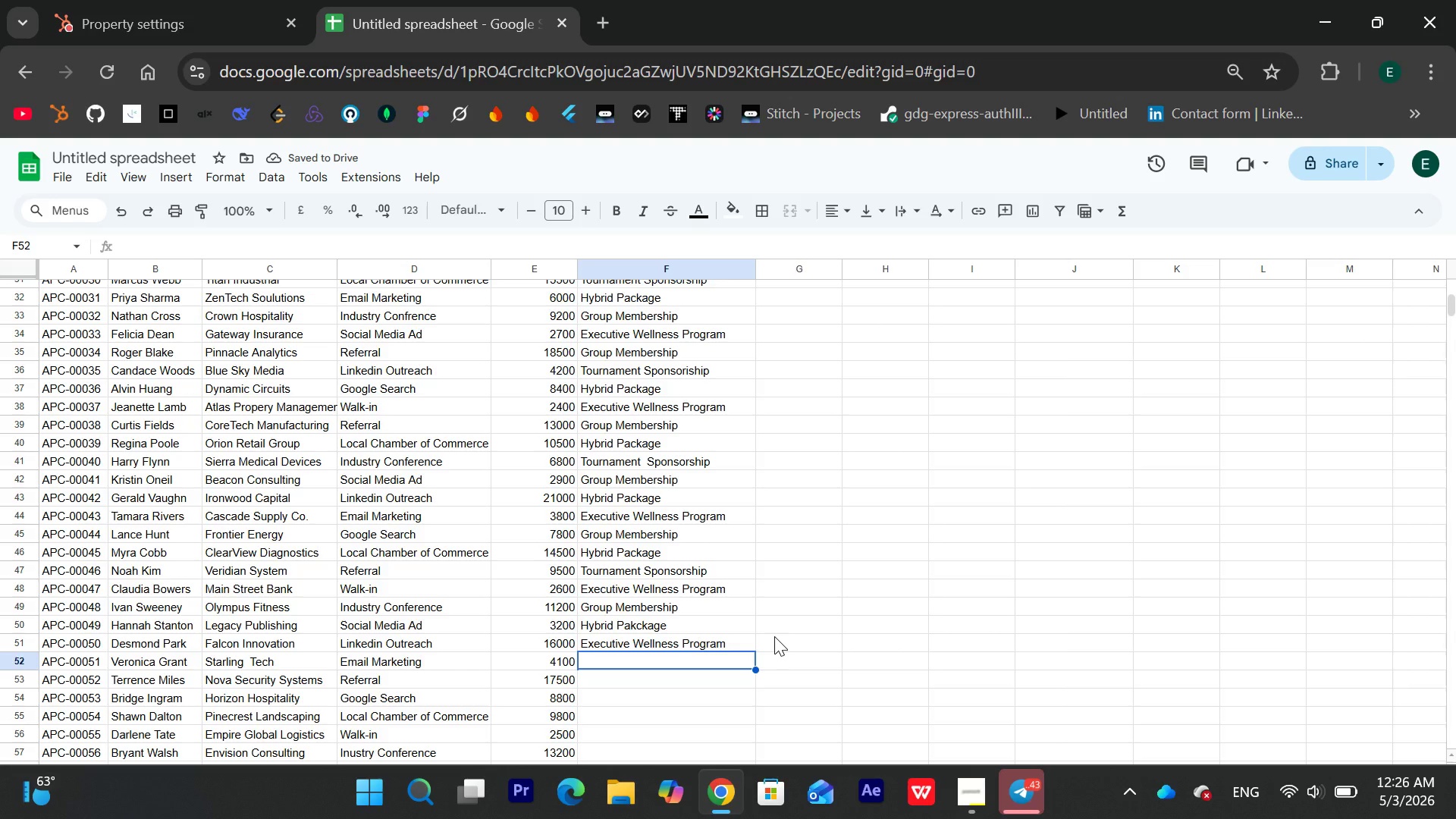 
wait(9.42)
 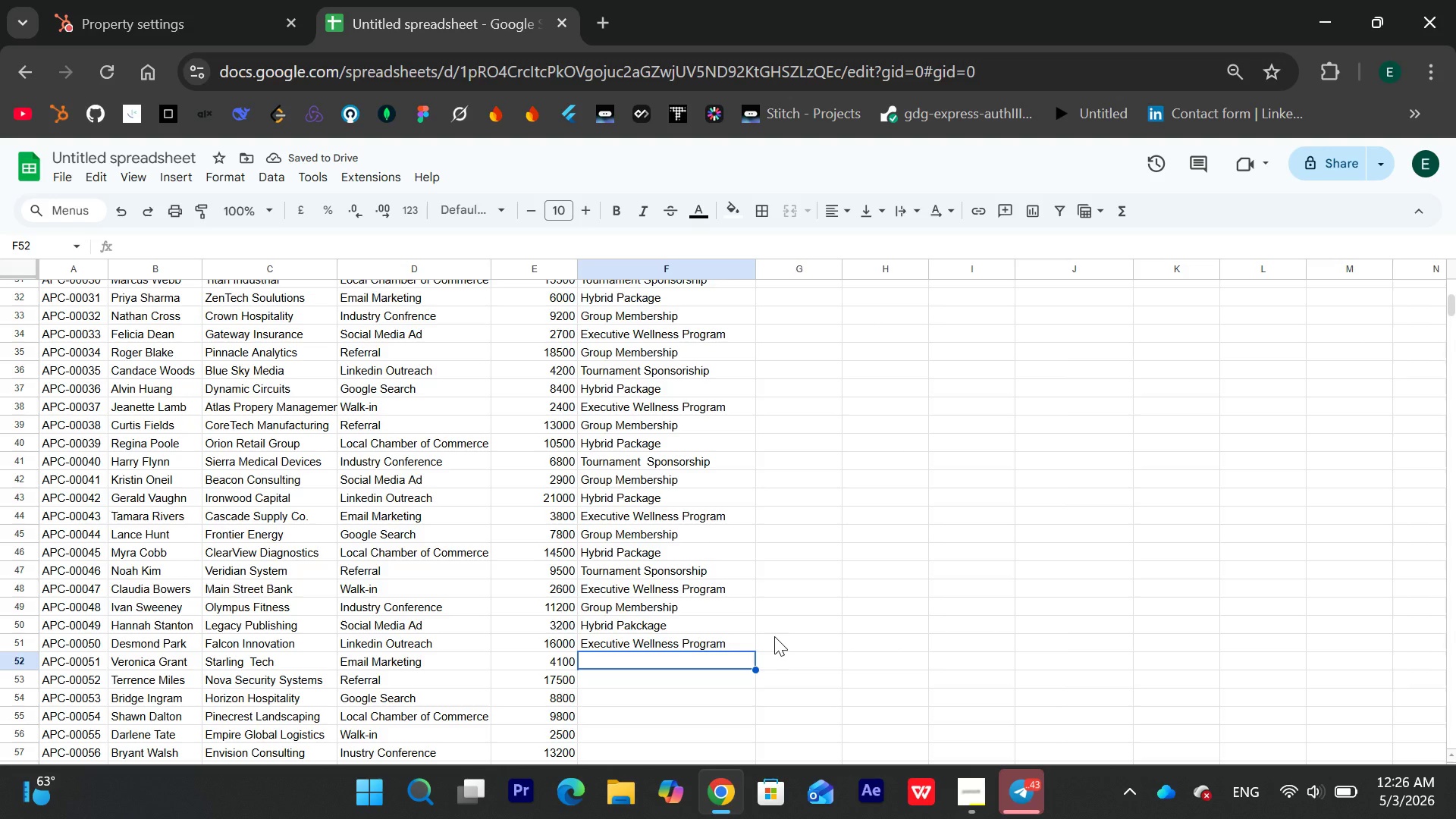 
type(TournamentSponshi)
key(Backspace)
key(Backspace)
key(Backspace)
type(ership)
 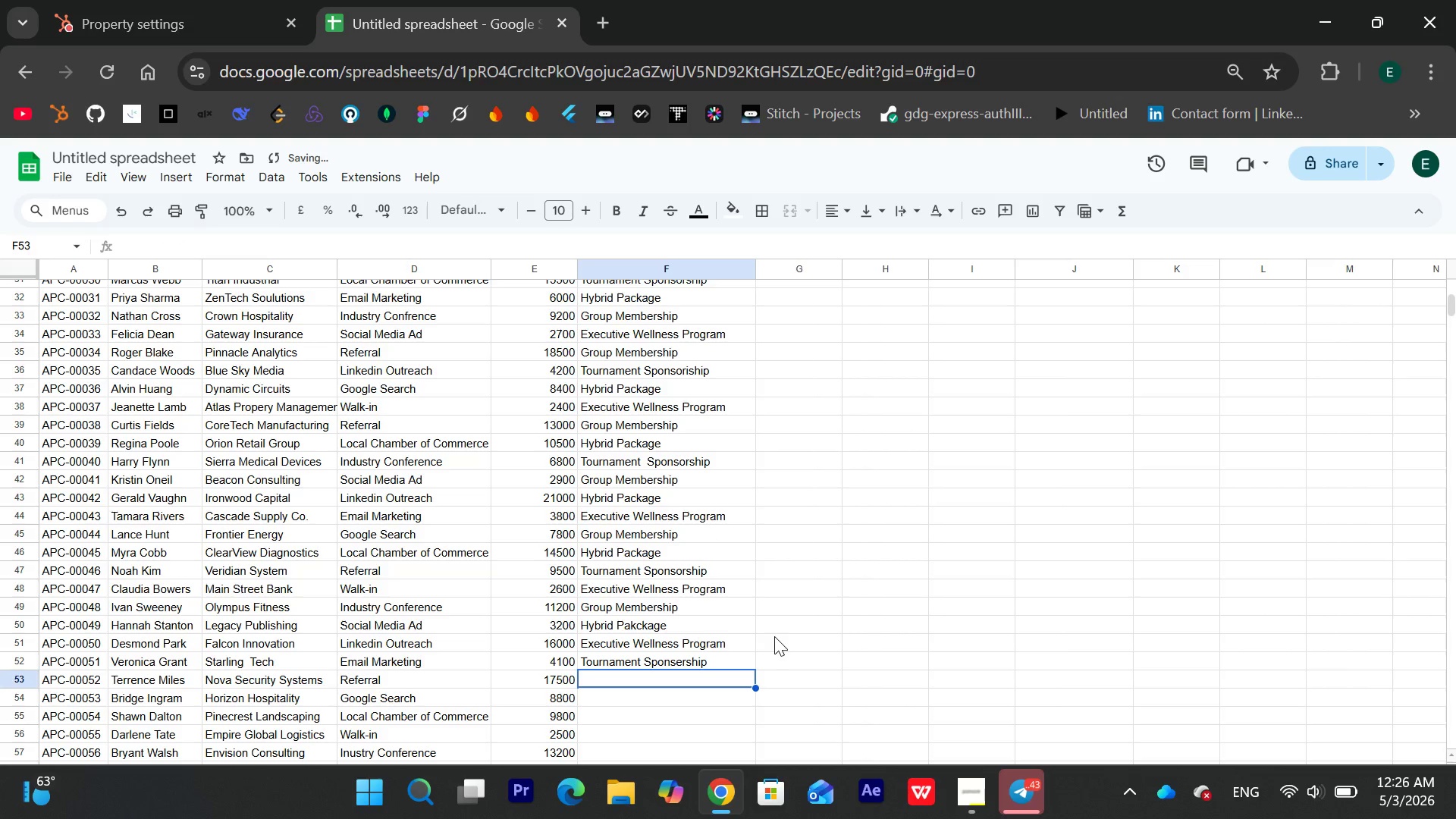 
hold_key(key=Space, duration=13.61)
 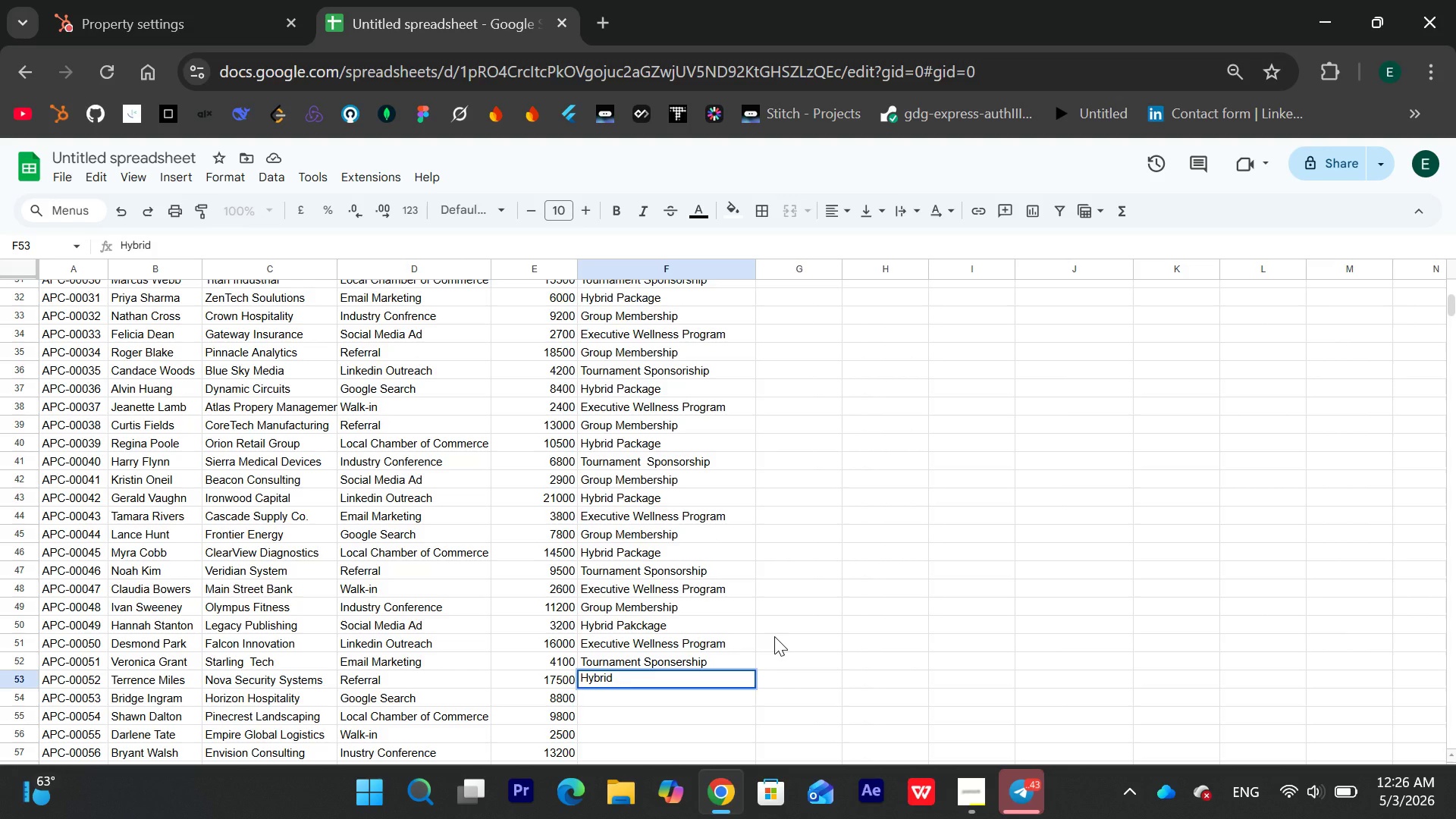 
key(Enter)
 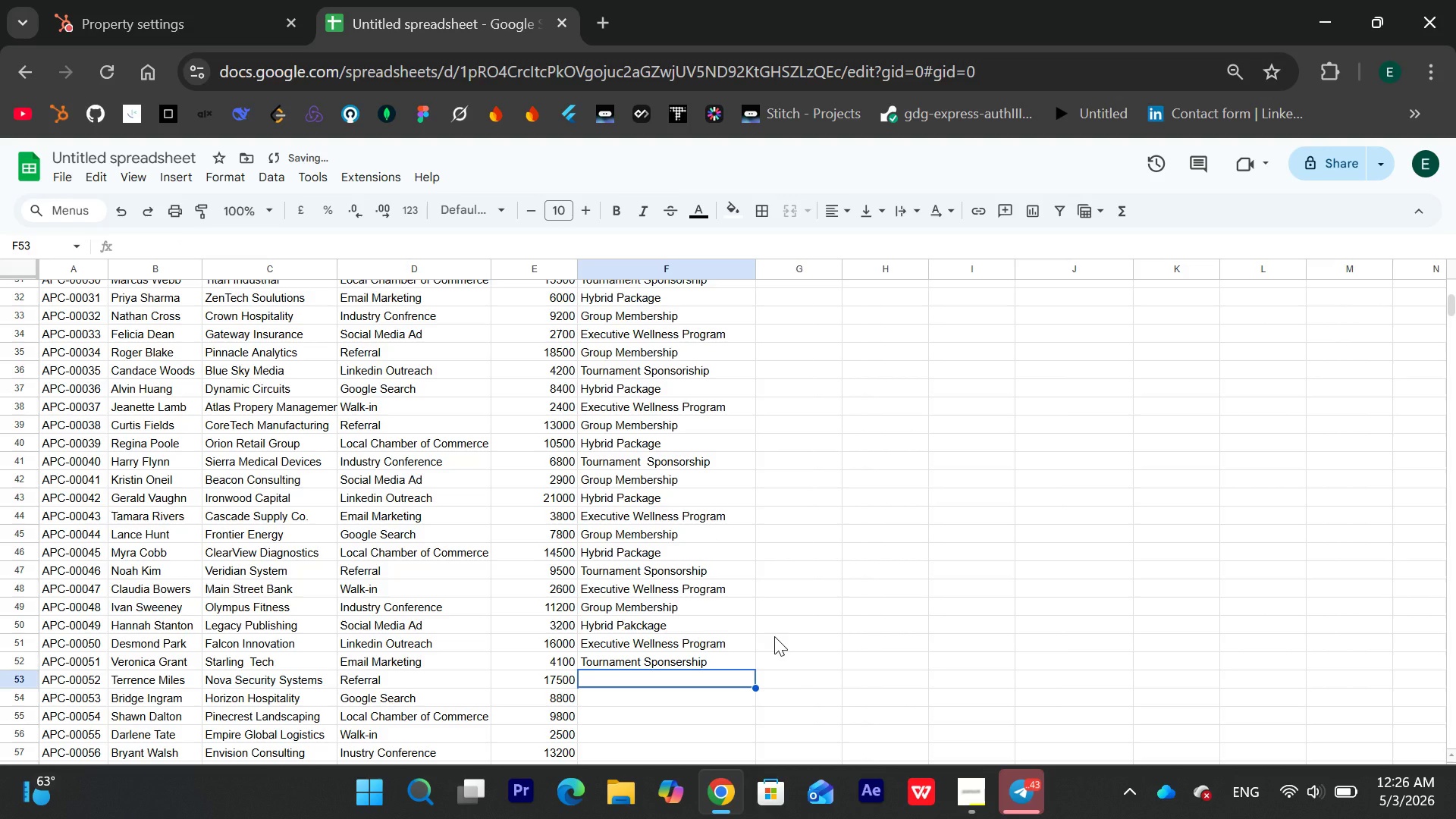 
type(Hybrid)
 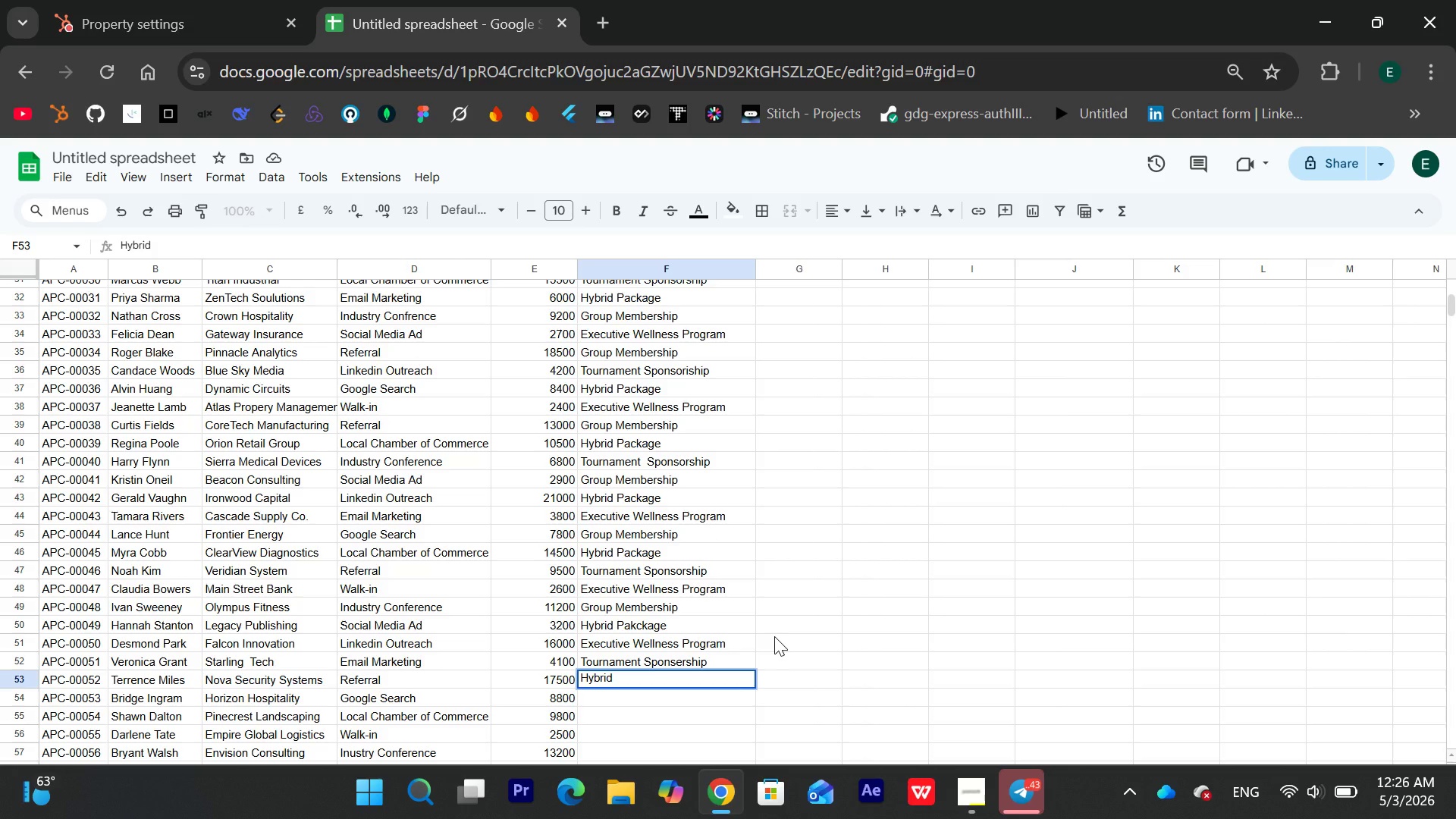 
key(Enter)
 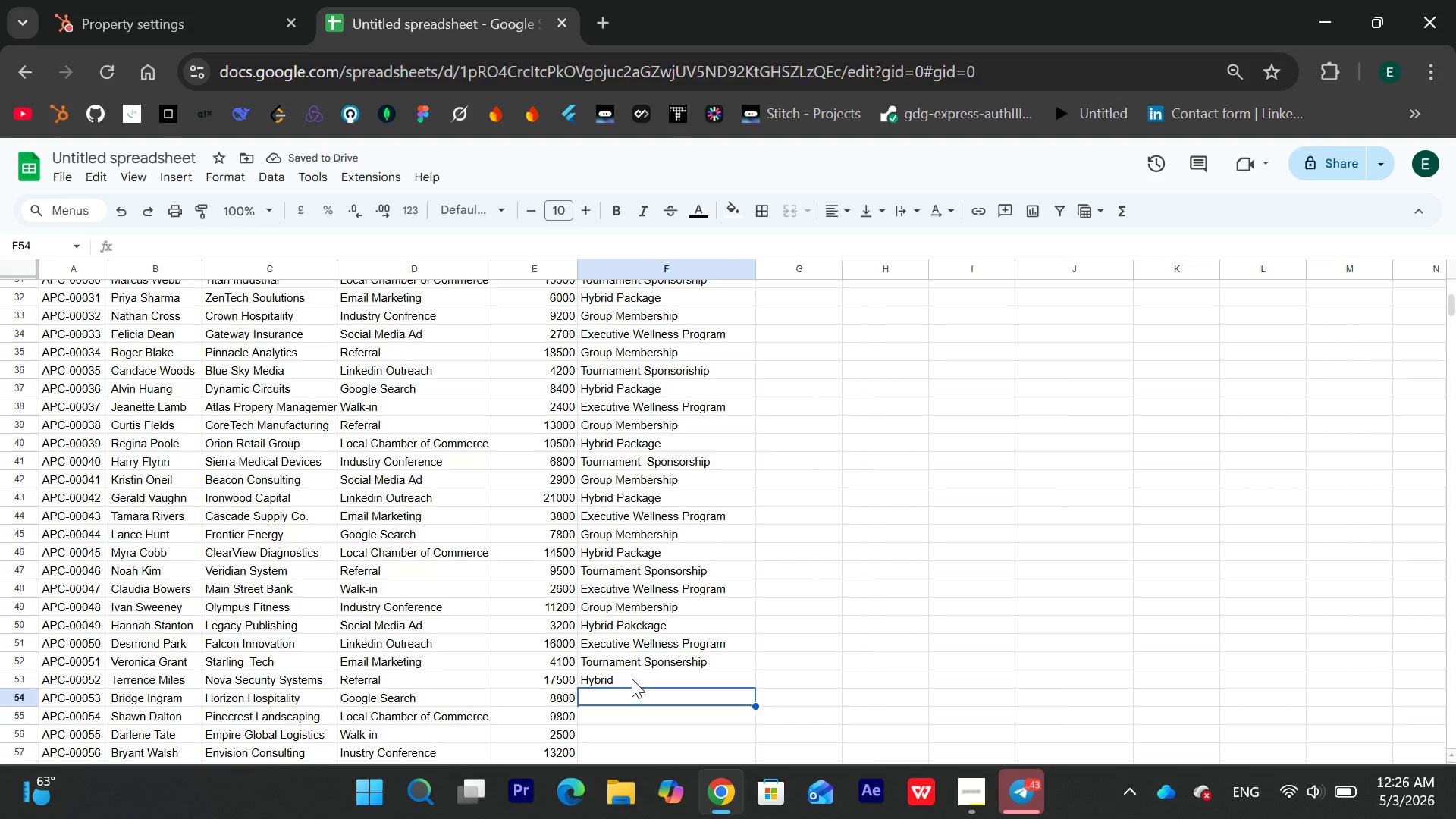 
double_click([636, 677])
 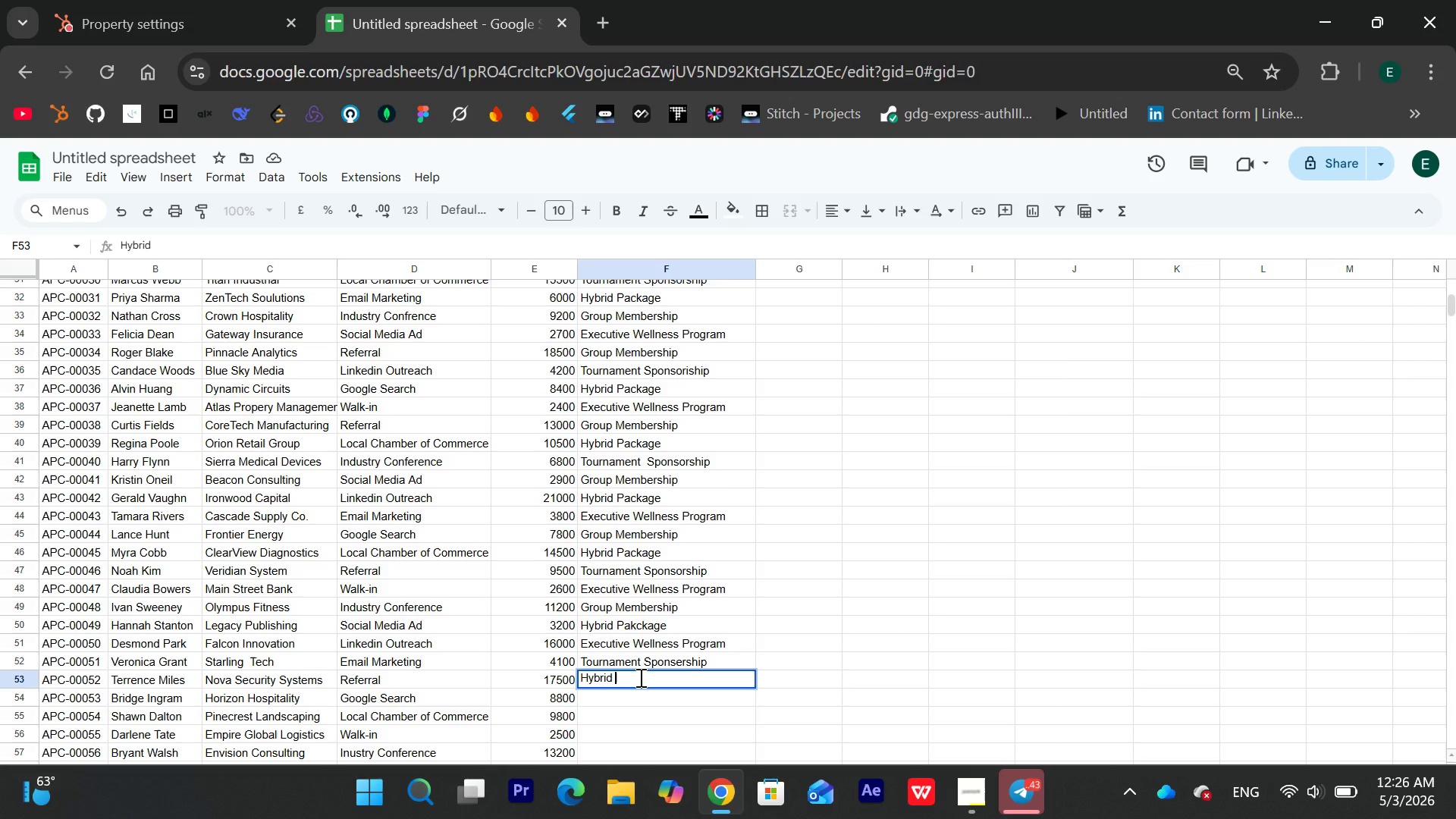 
type(Package)
 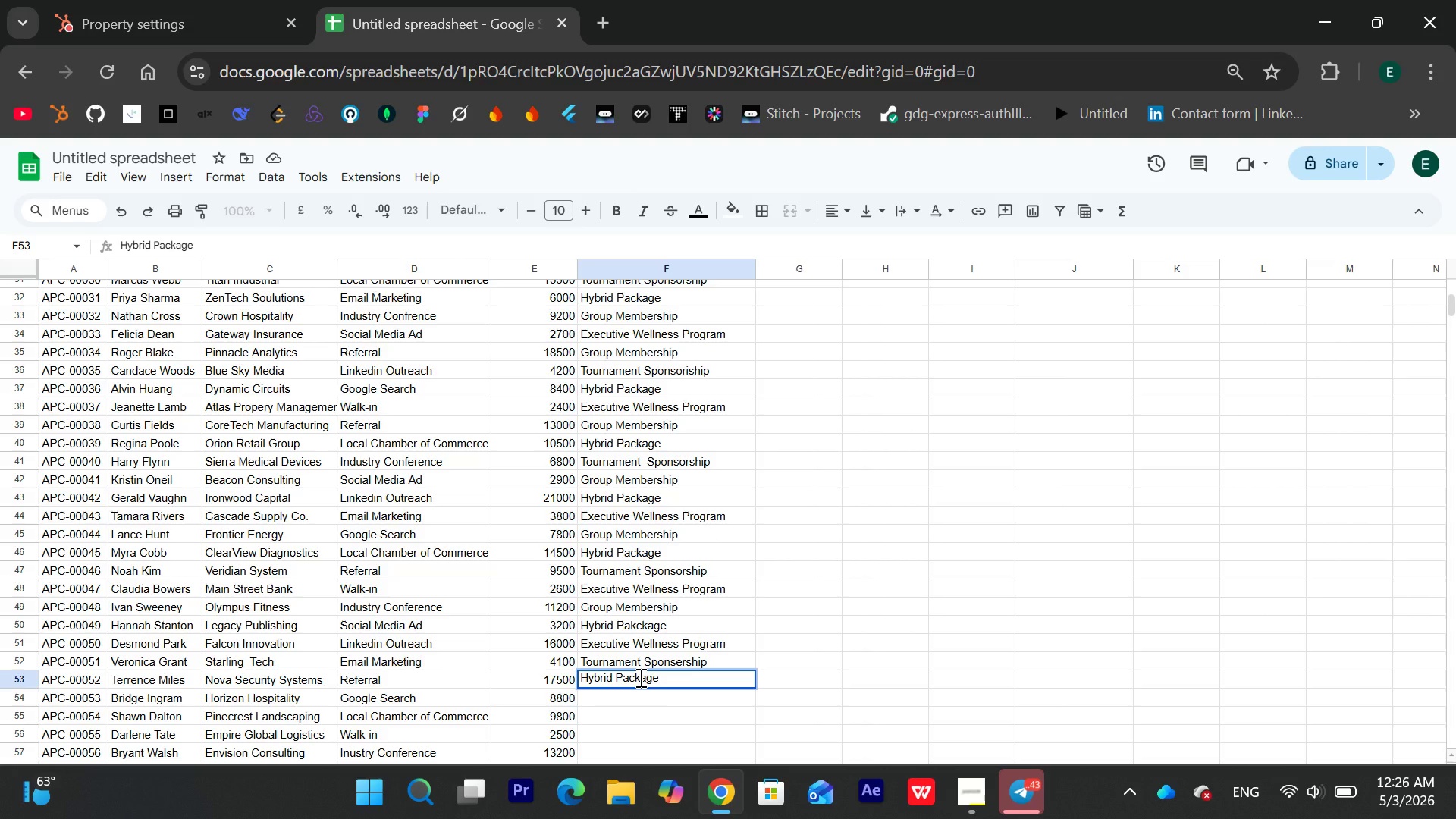 
key(Enter)
 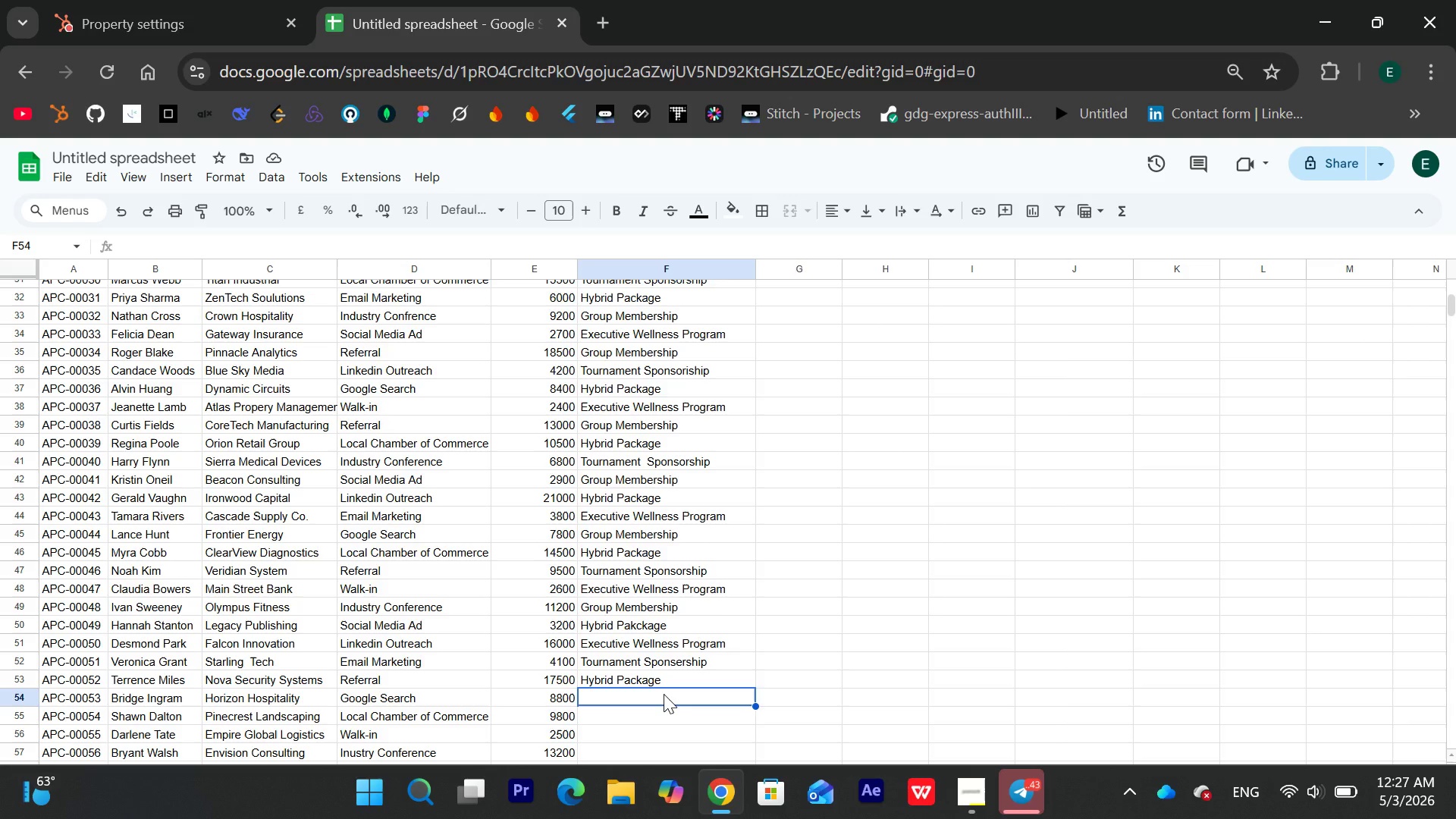 
wait(24.3)
 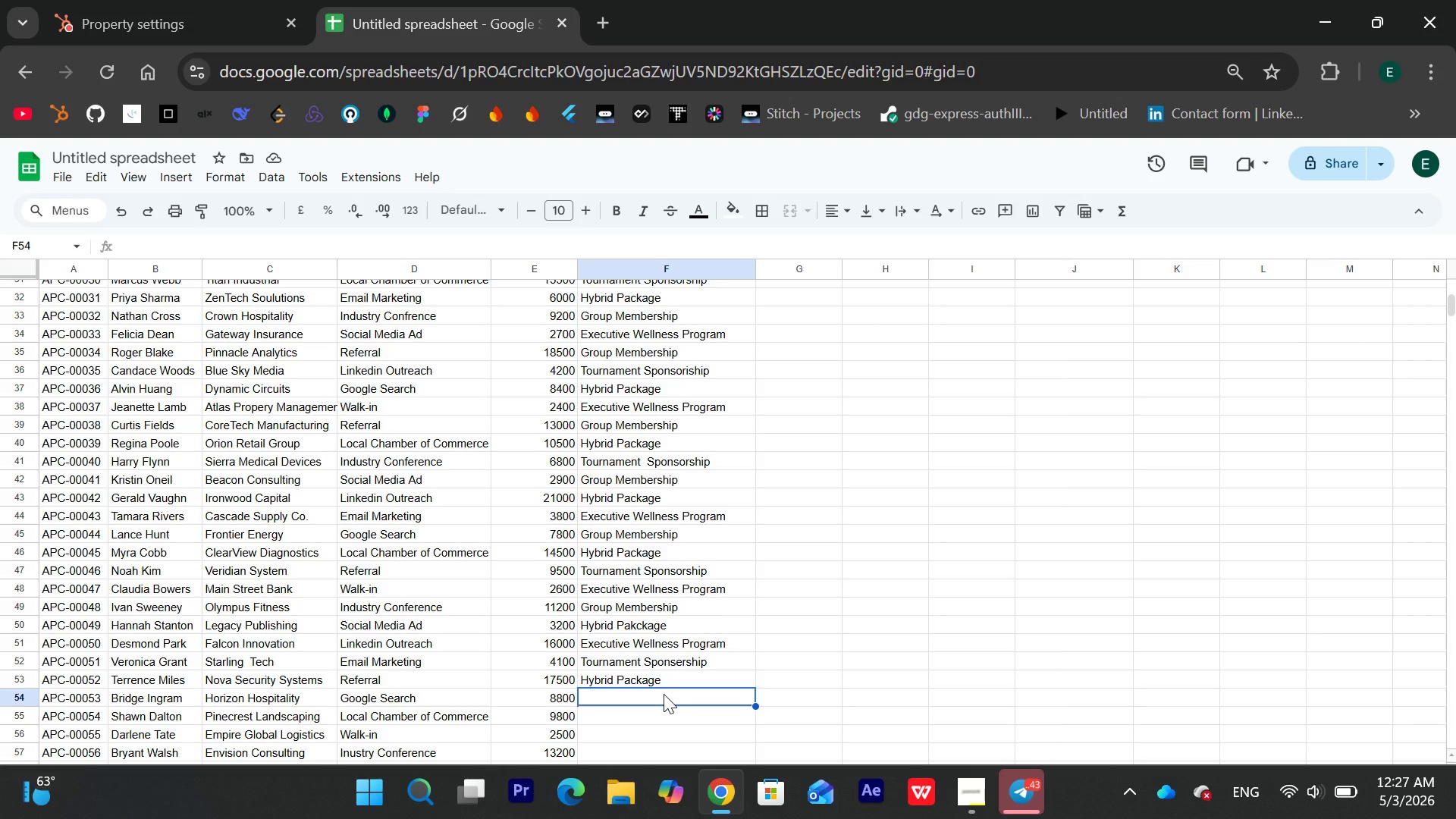 
type(Executive Wellness Program)
 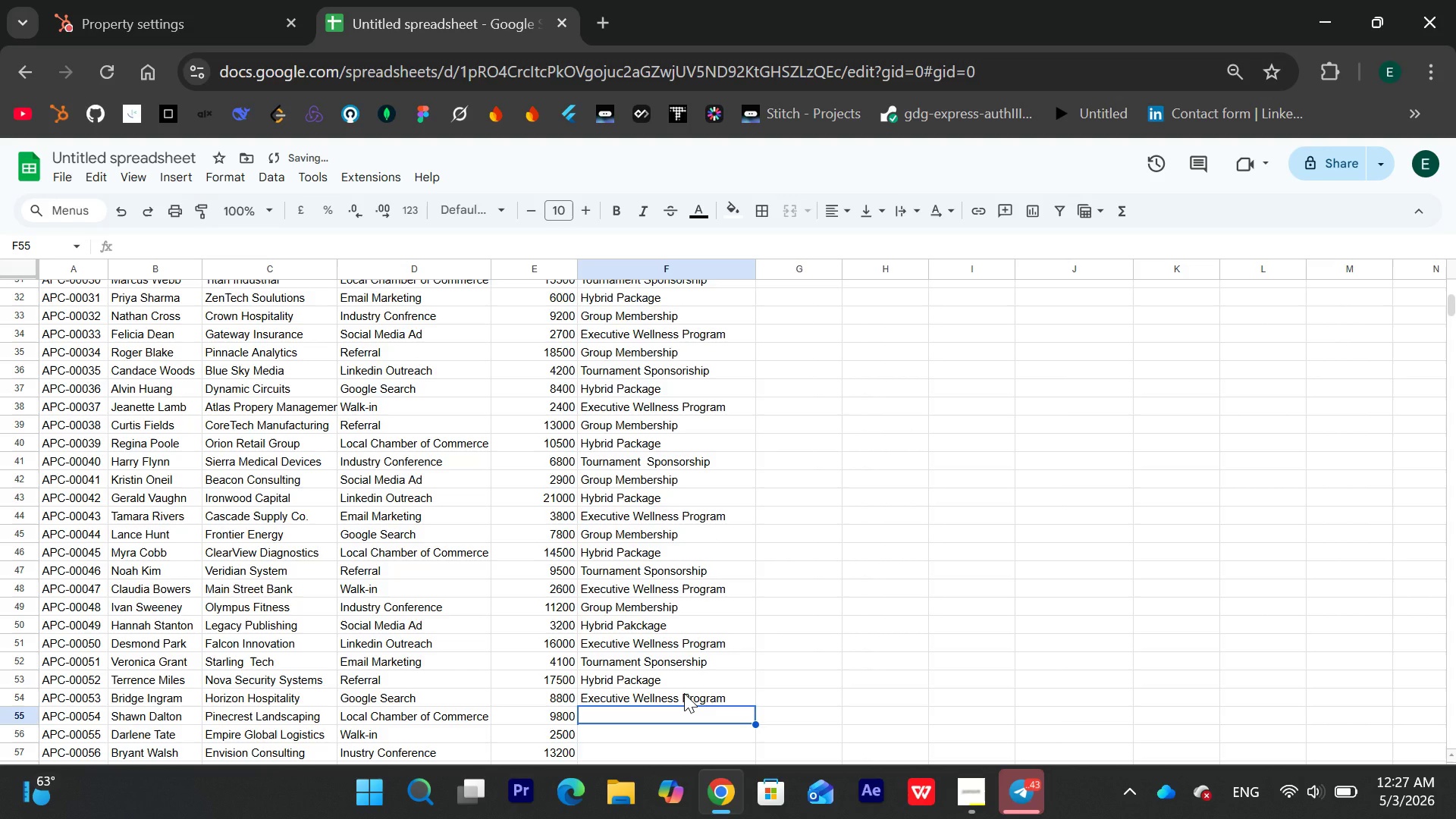 
 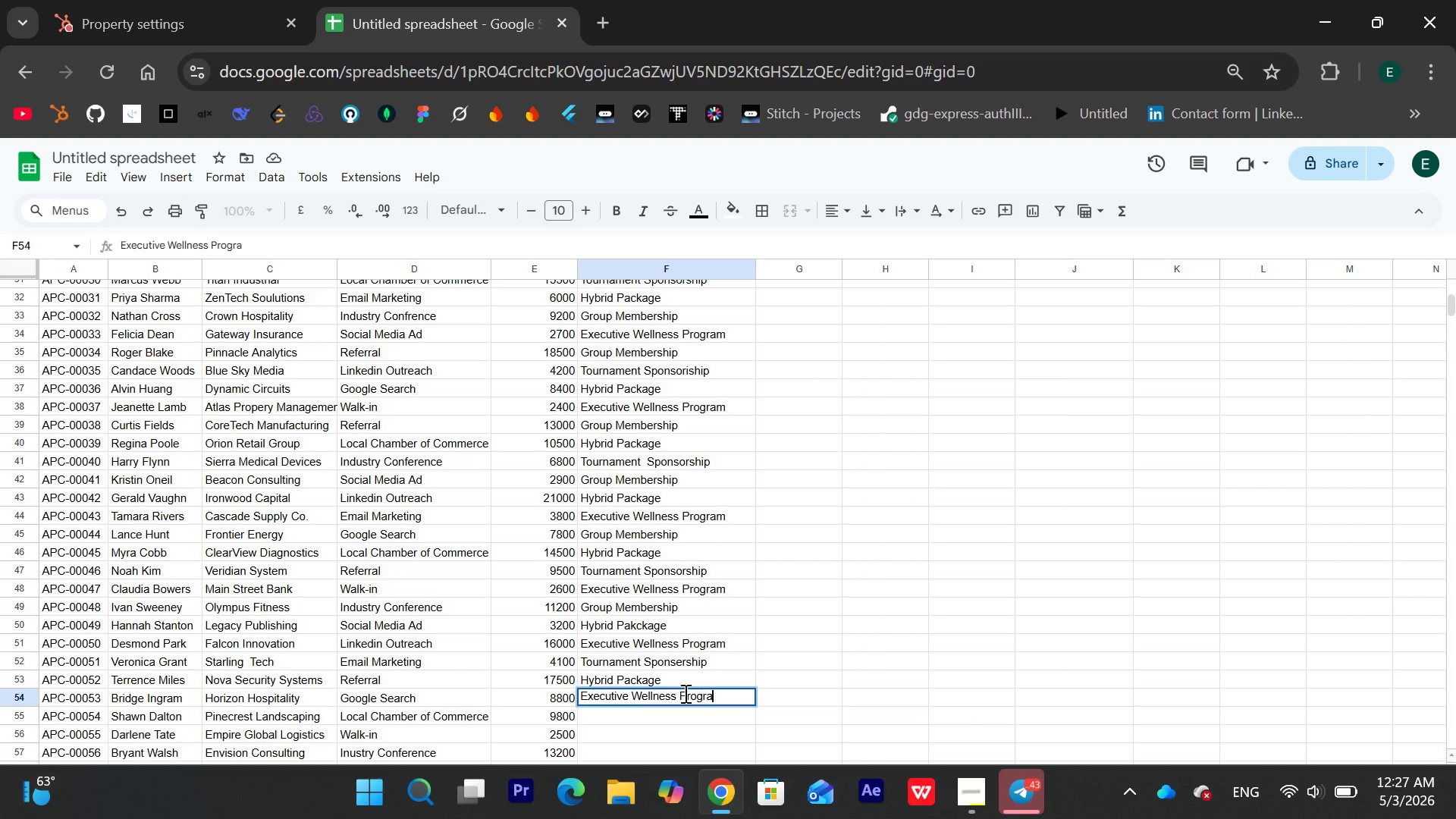 
key(Enter)
 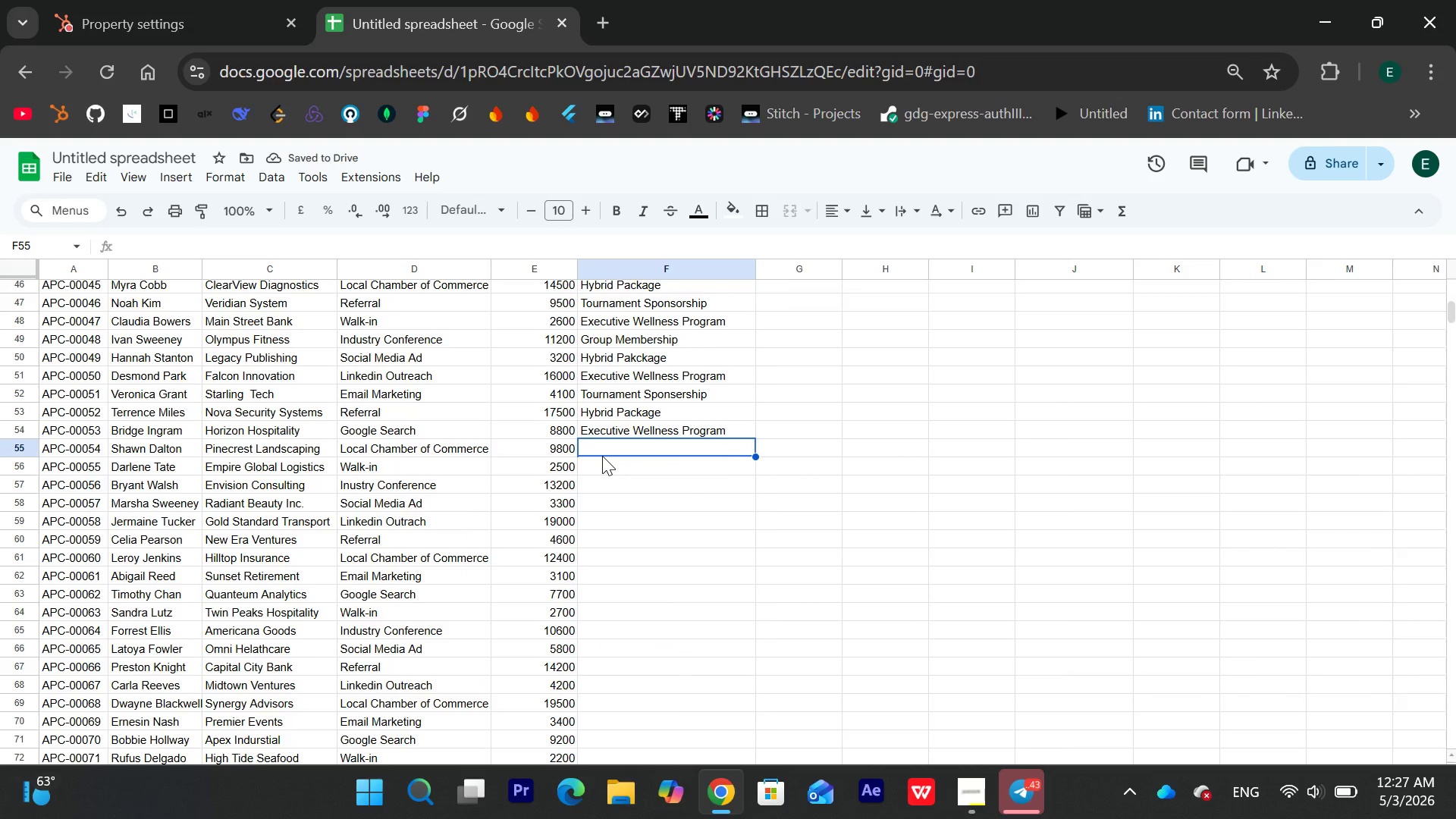 
wait(7.05)
 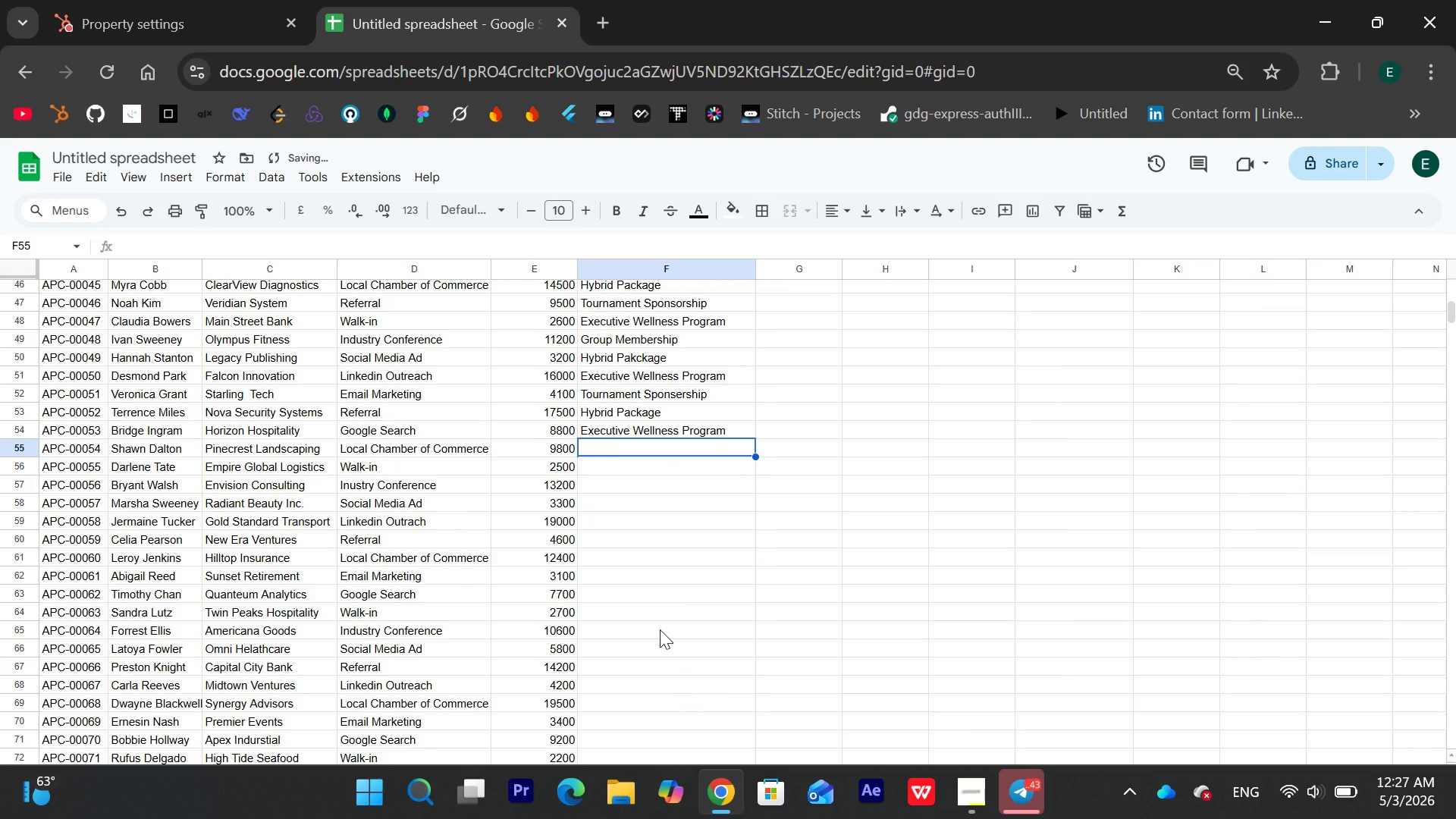 
type(Tournament )
 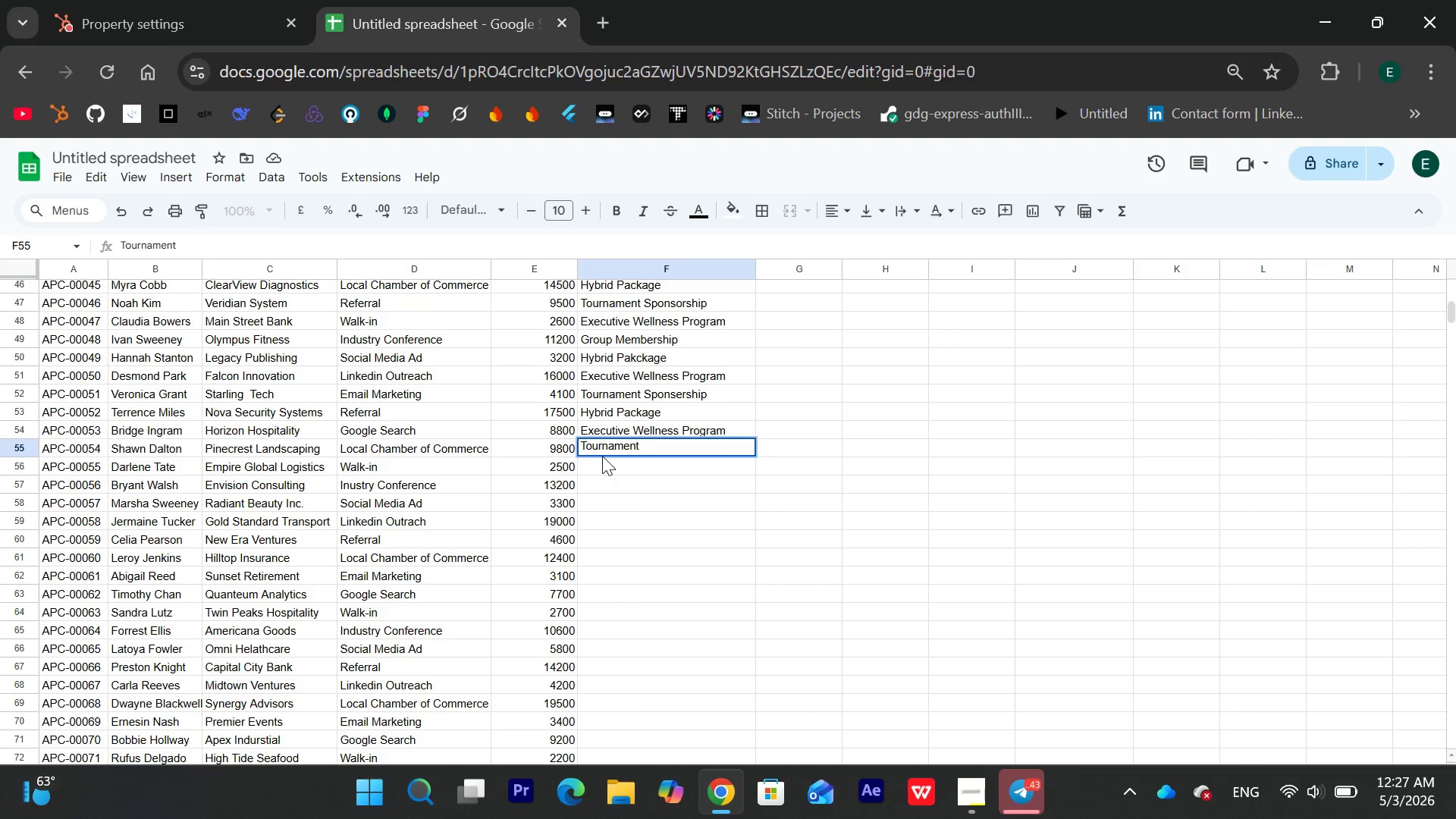 
type(Sponsorship)
 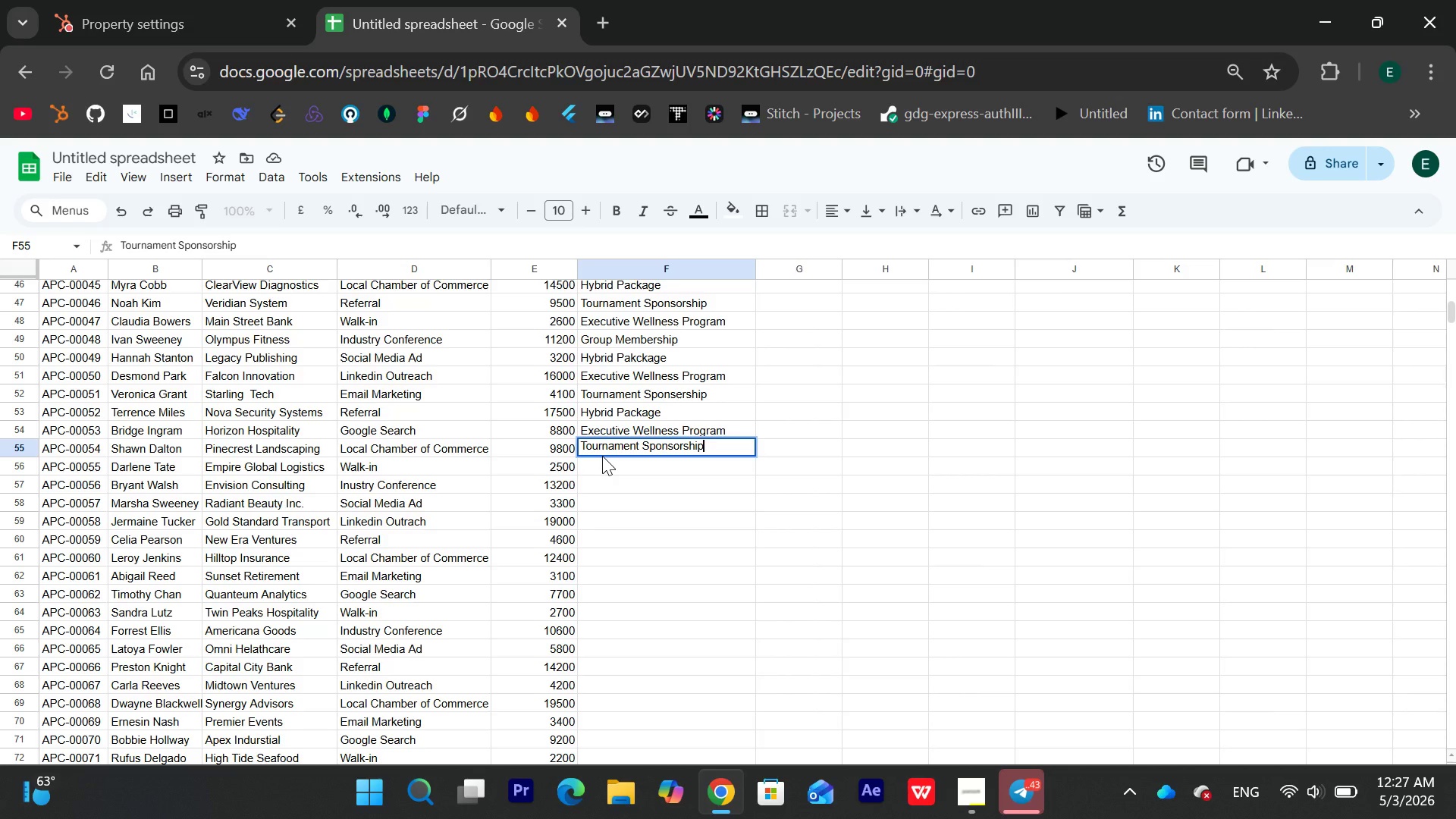 
key(Enter)
 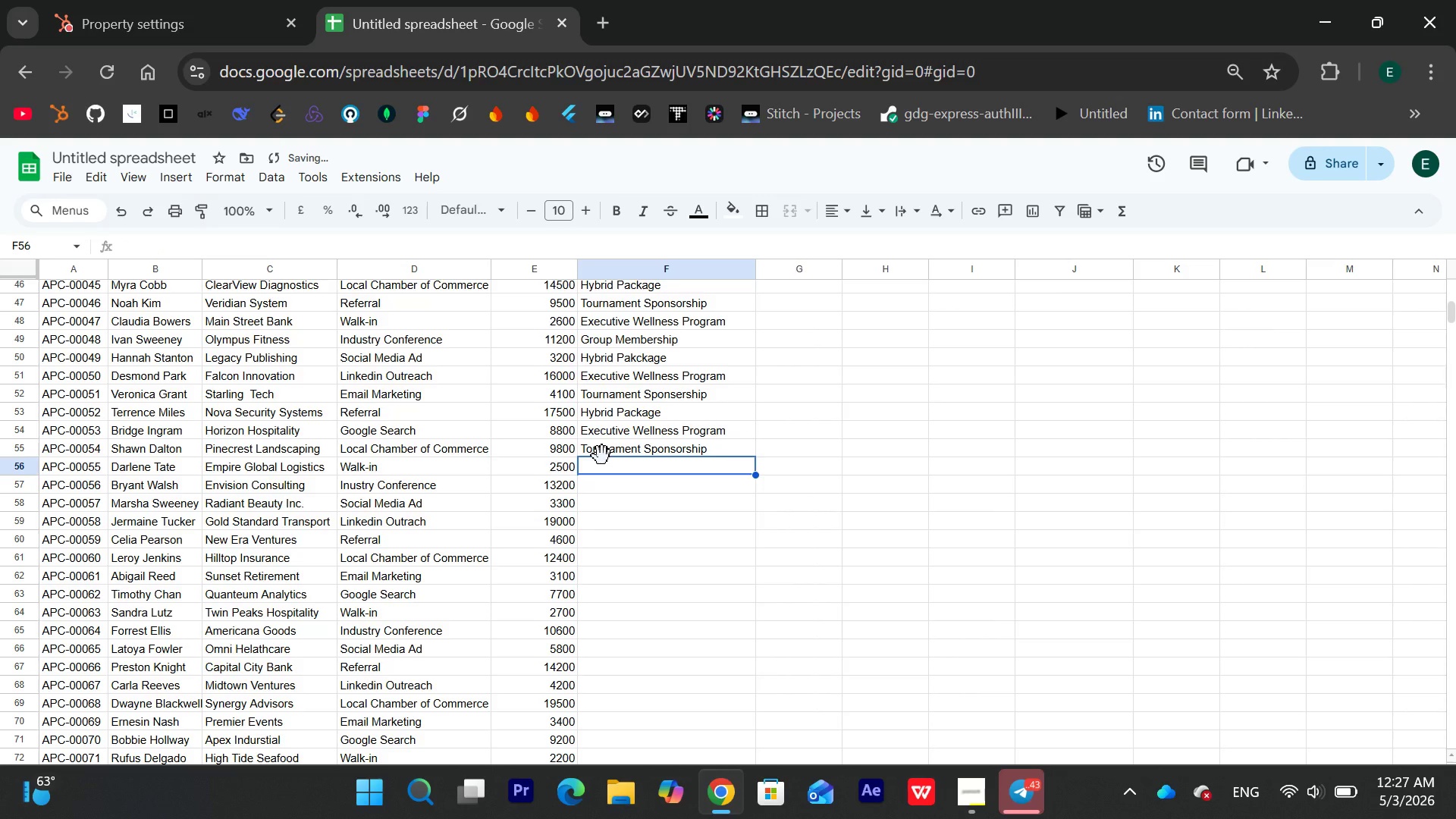 
type(Group Membership)
 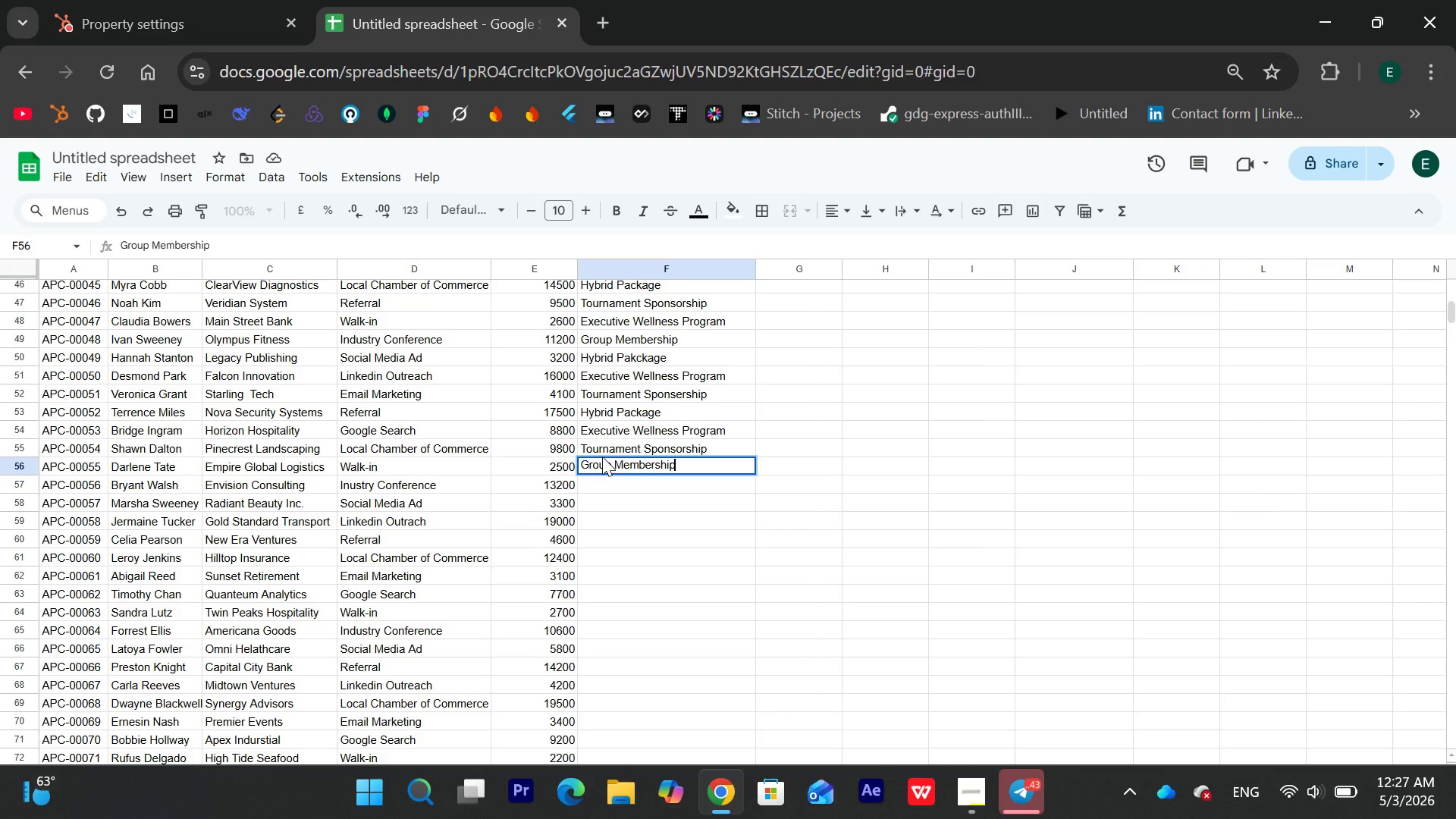 
key(Enter)
 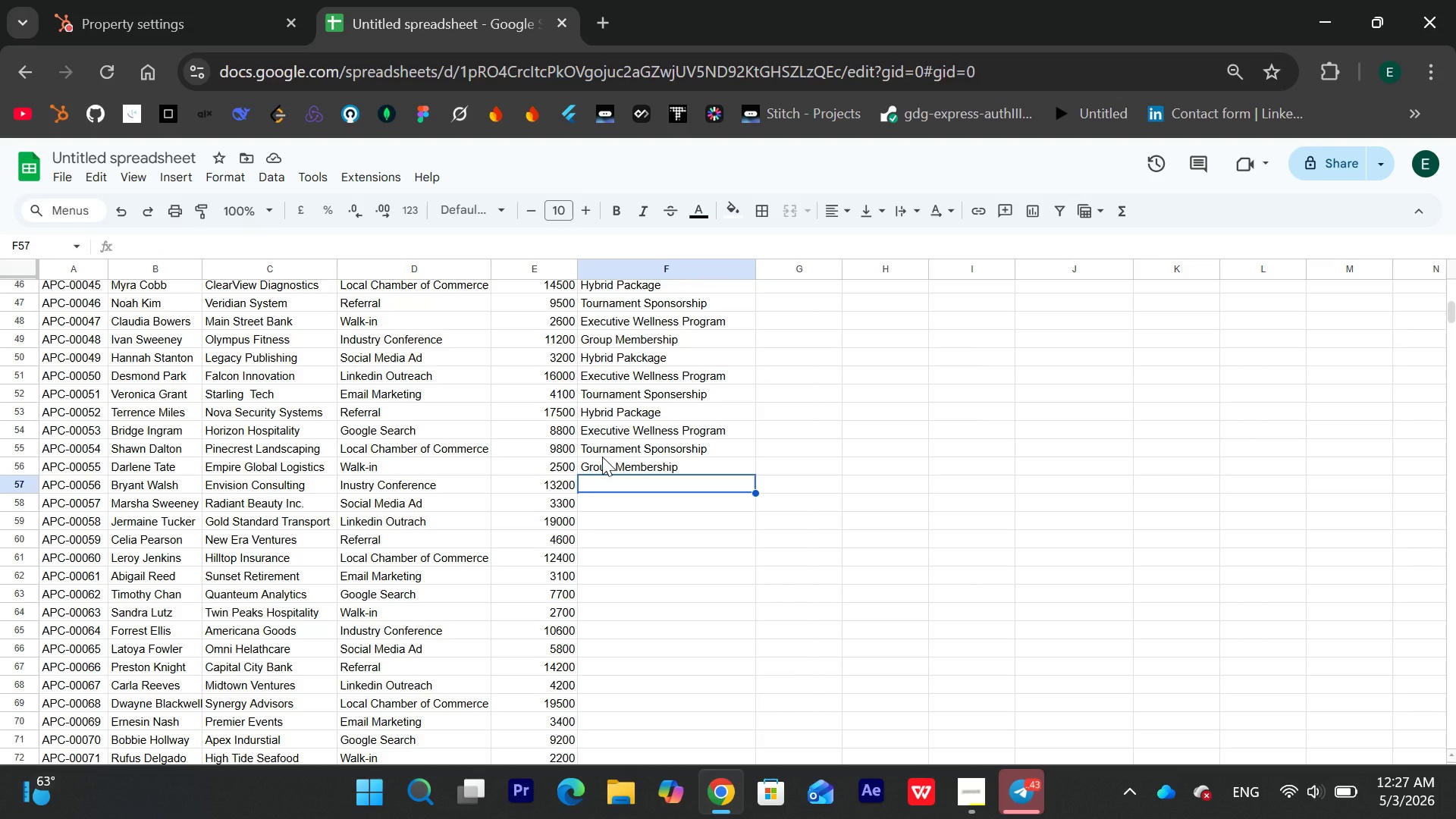 
wait(11.2)
 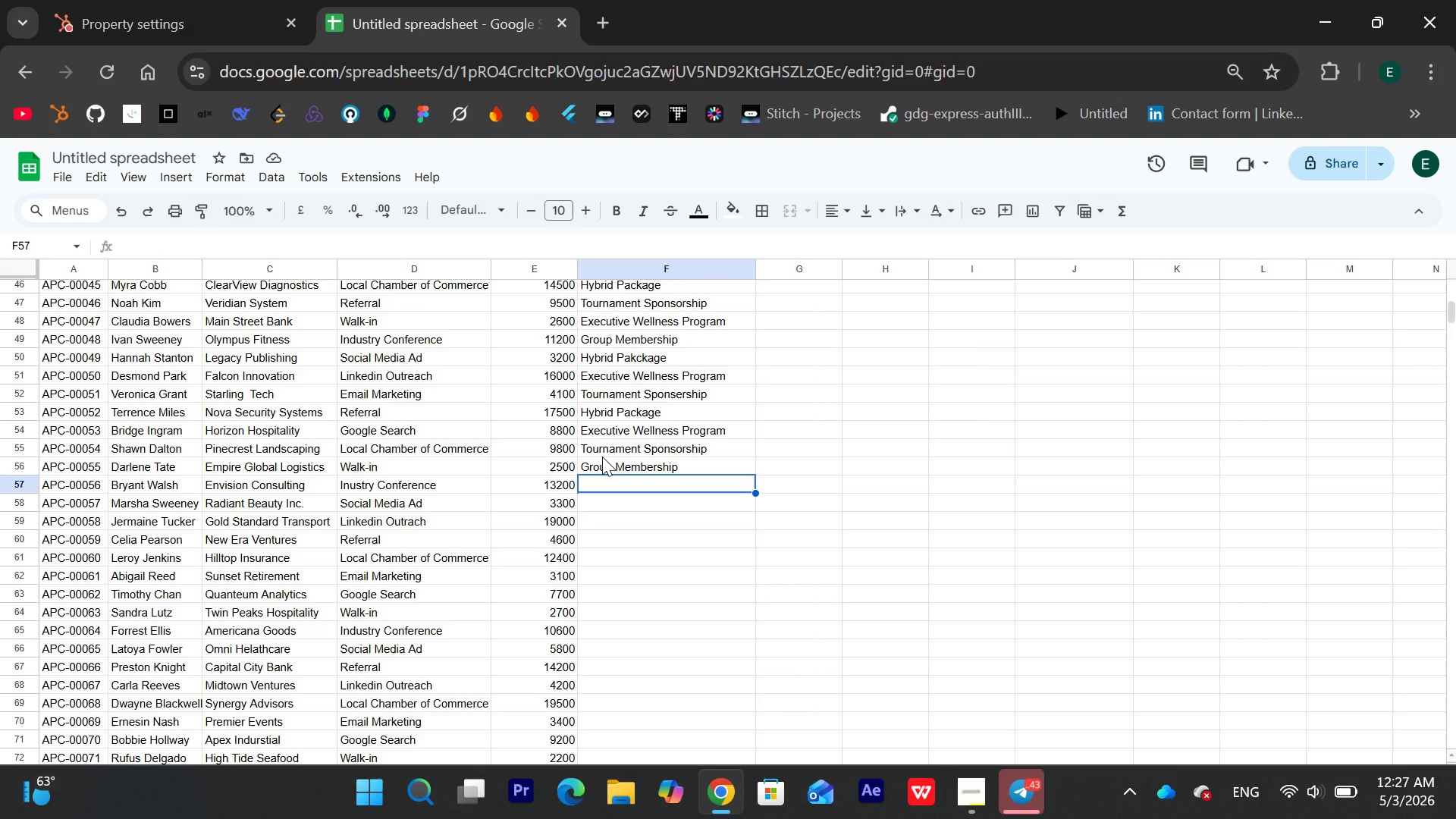 
double_click([663, 482])
 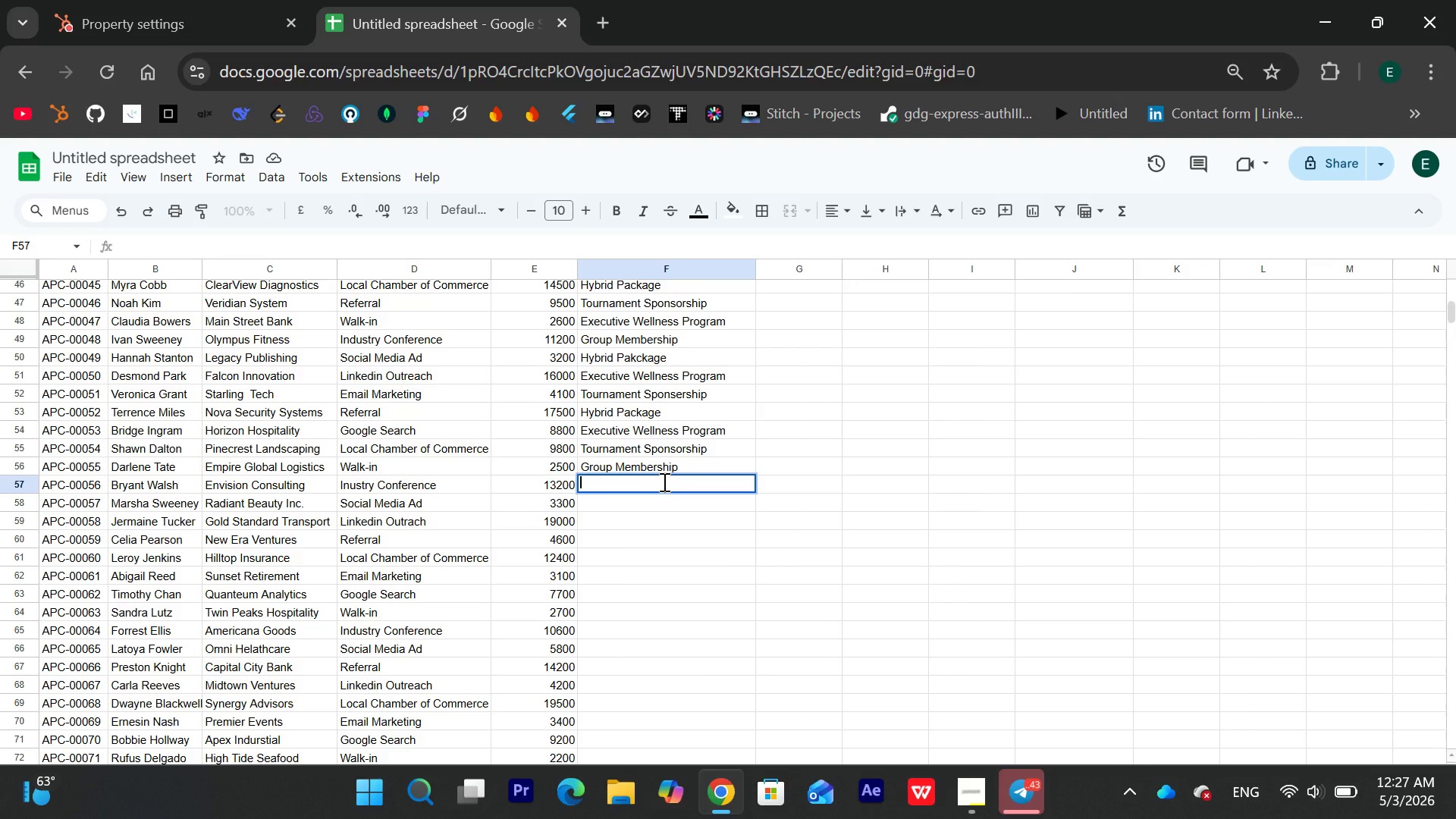 
type(Executive Wellness Prof)
key(Backspace)
type(gram)
 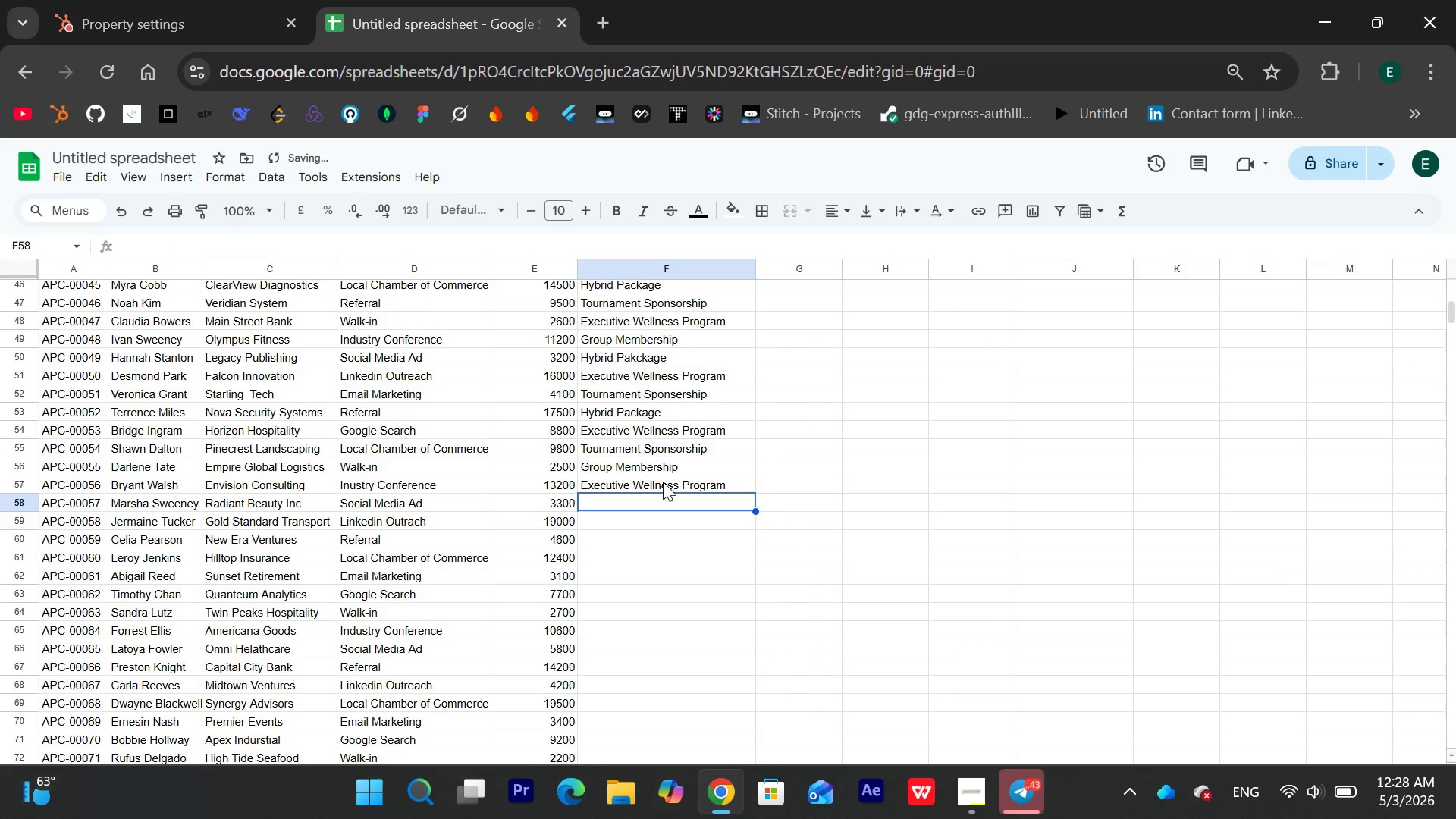 
 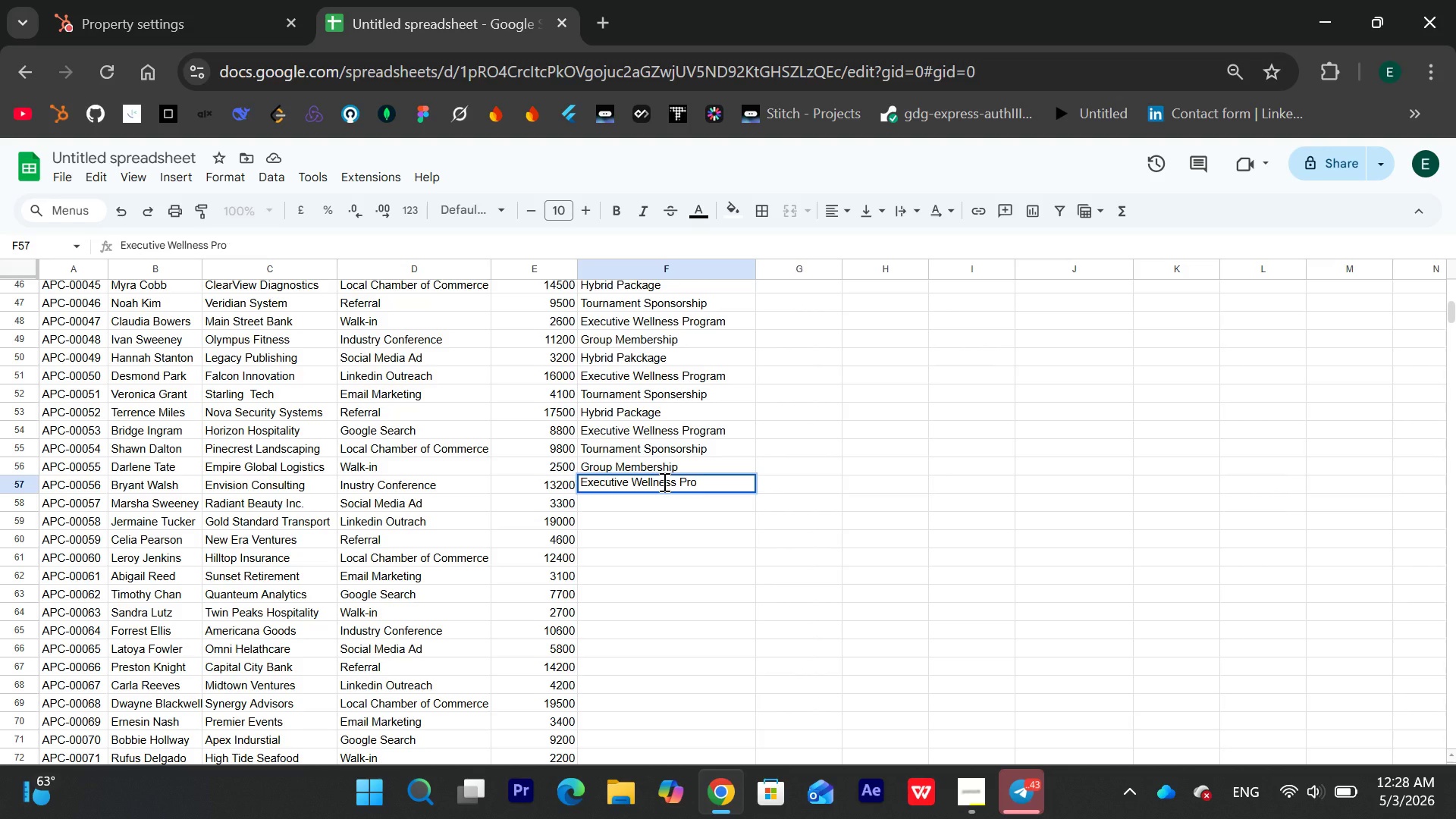 
key(Enter)
 